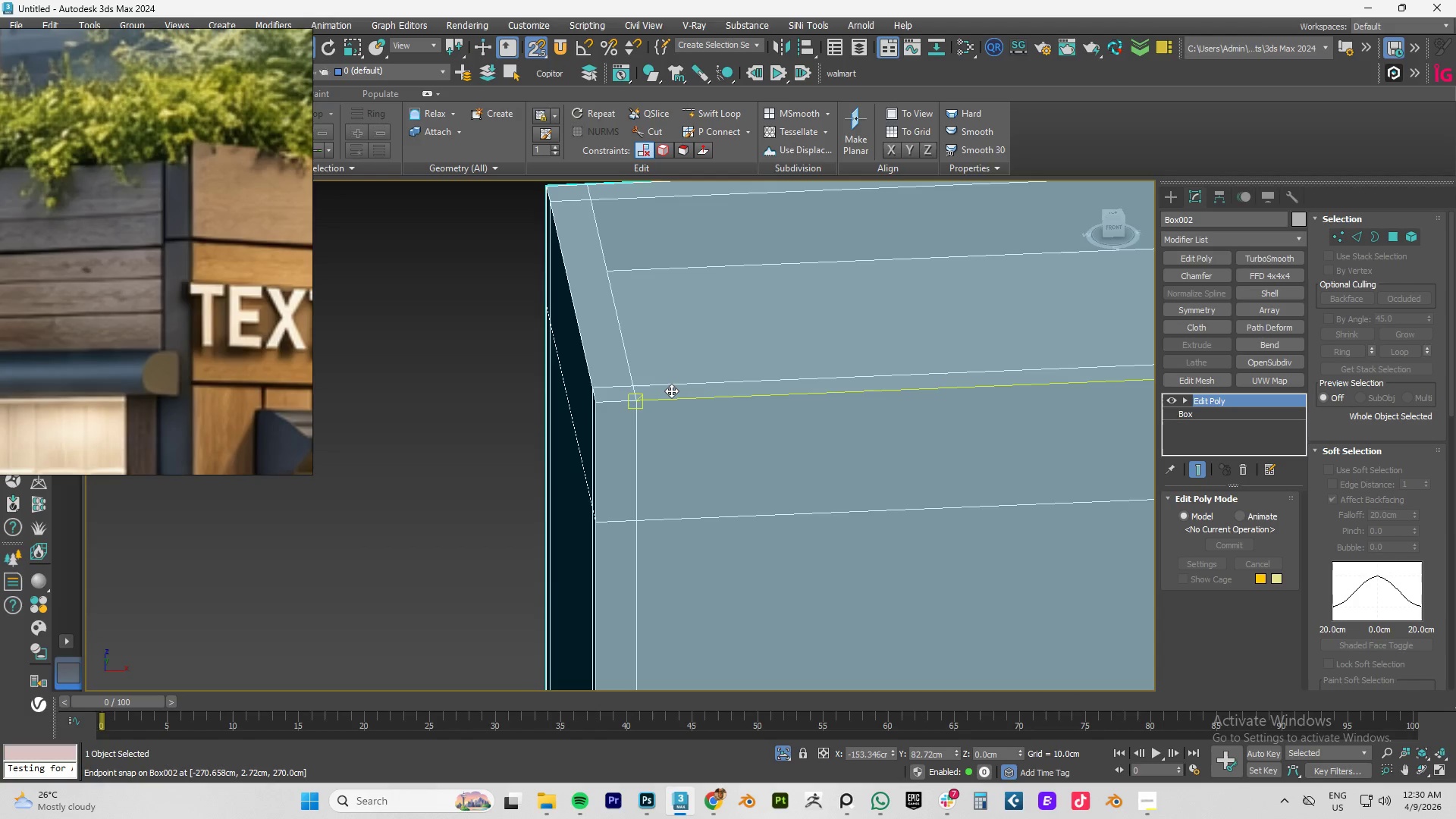 
left_click([671, 391])
 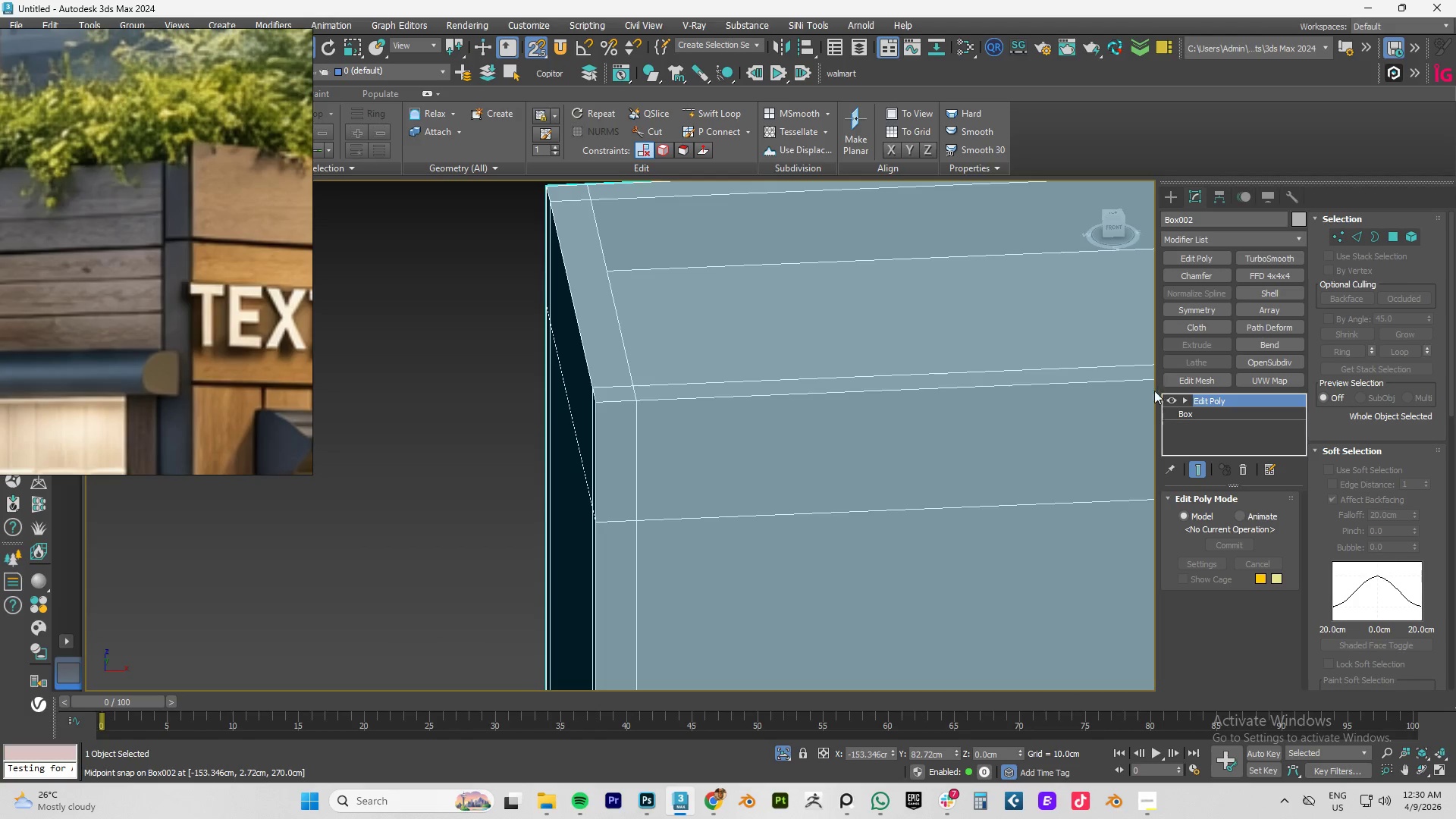 
key(4)
 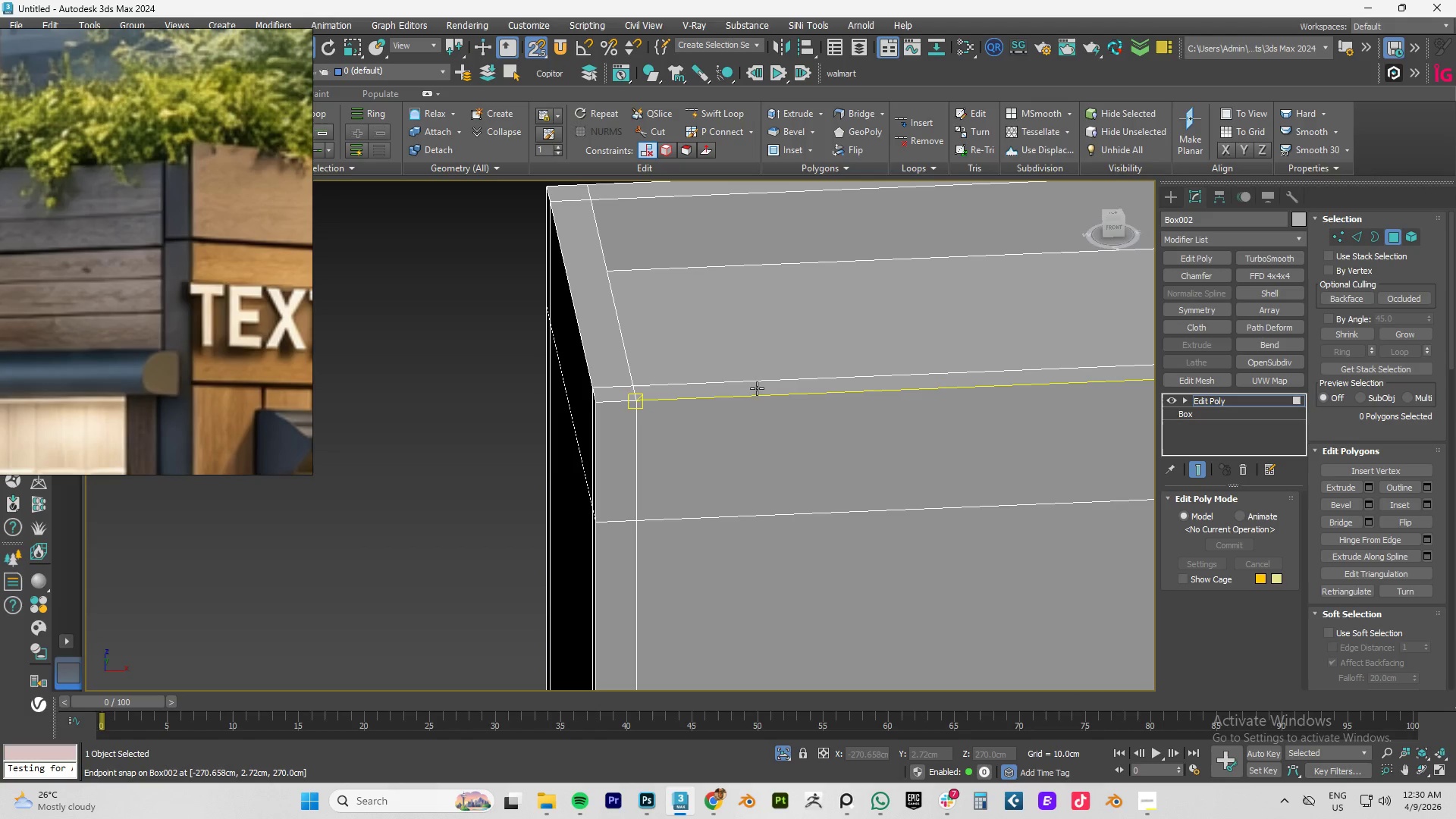 
left_click([755, 391])
 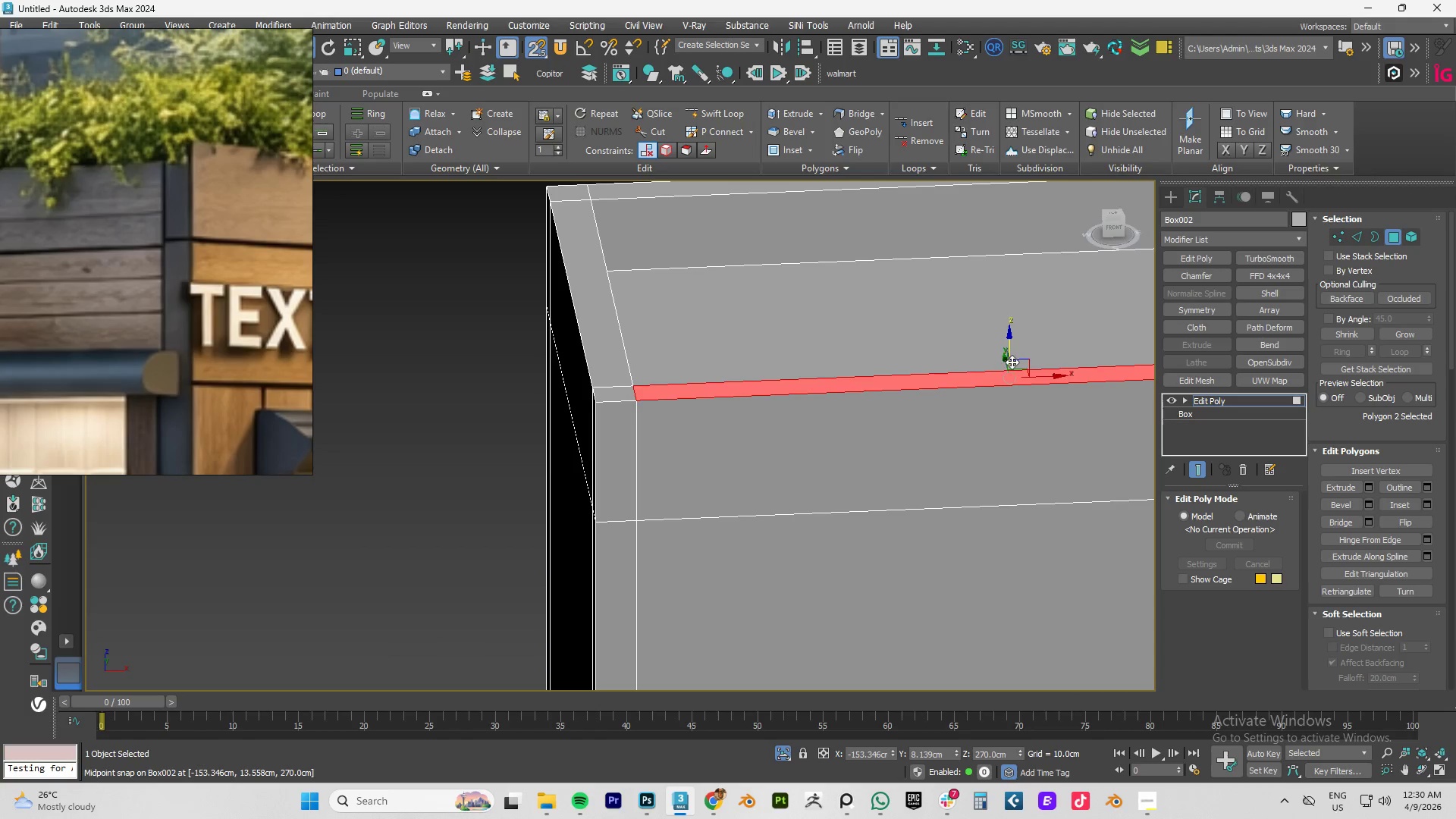 
hold_key(key=ShiftLeft, duration=1.5)
left_click_drag(start_coordinate=[1010, 336], to_coordinate=[1012, 388])
 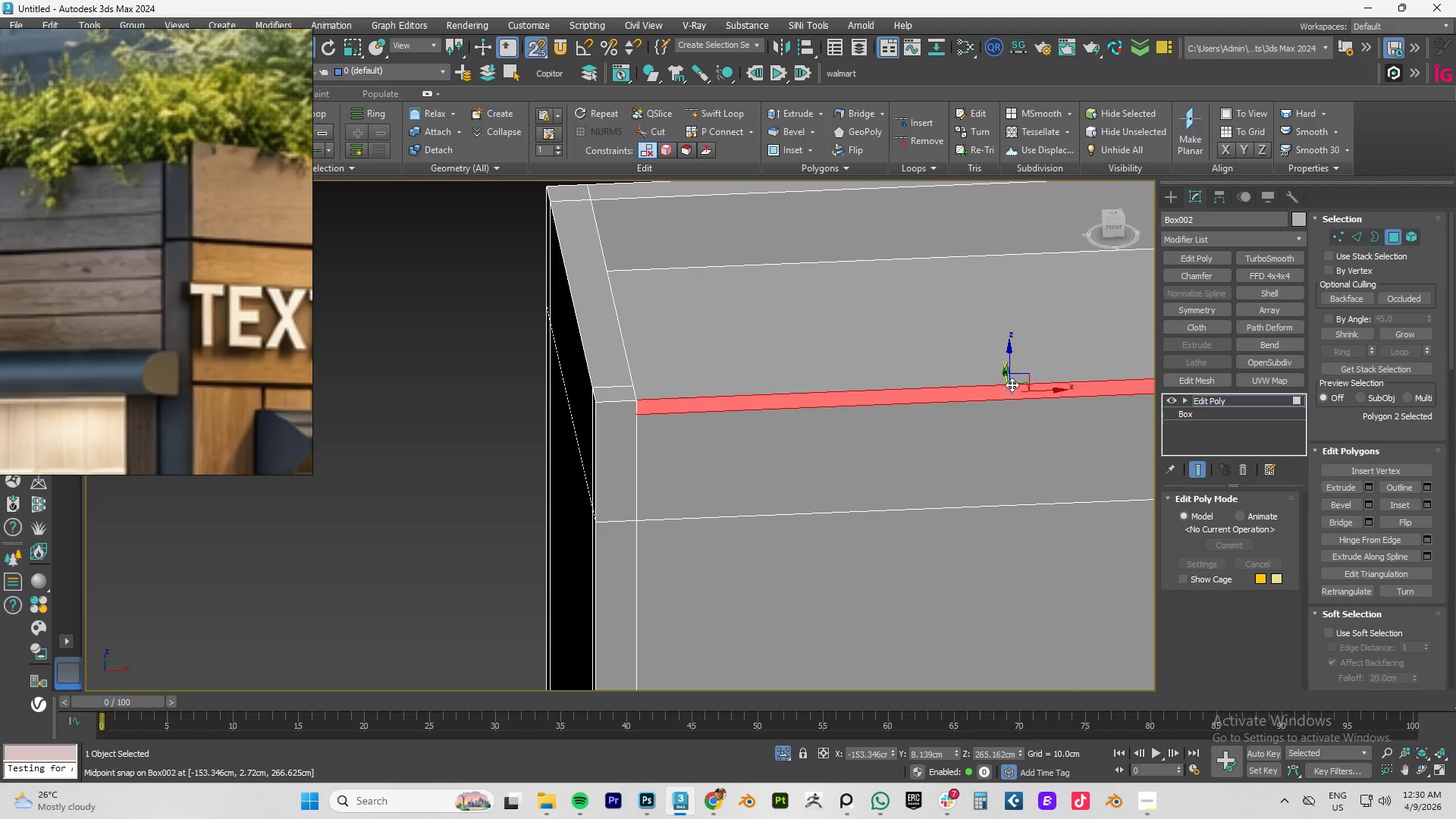 
hold_key(key=ShiftLeft, duration=1.52)
 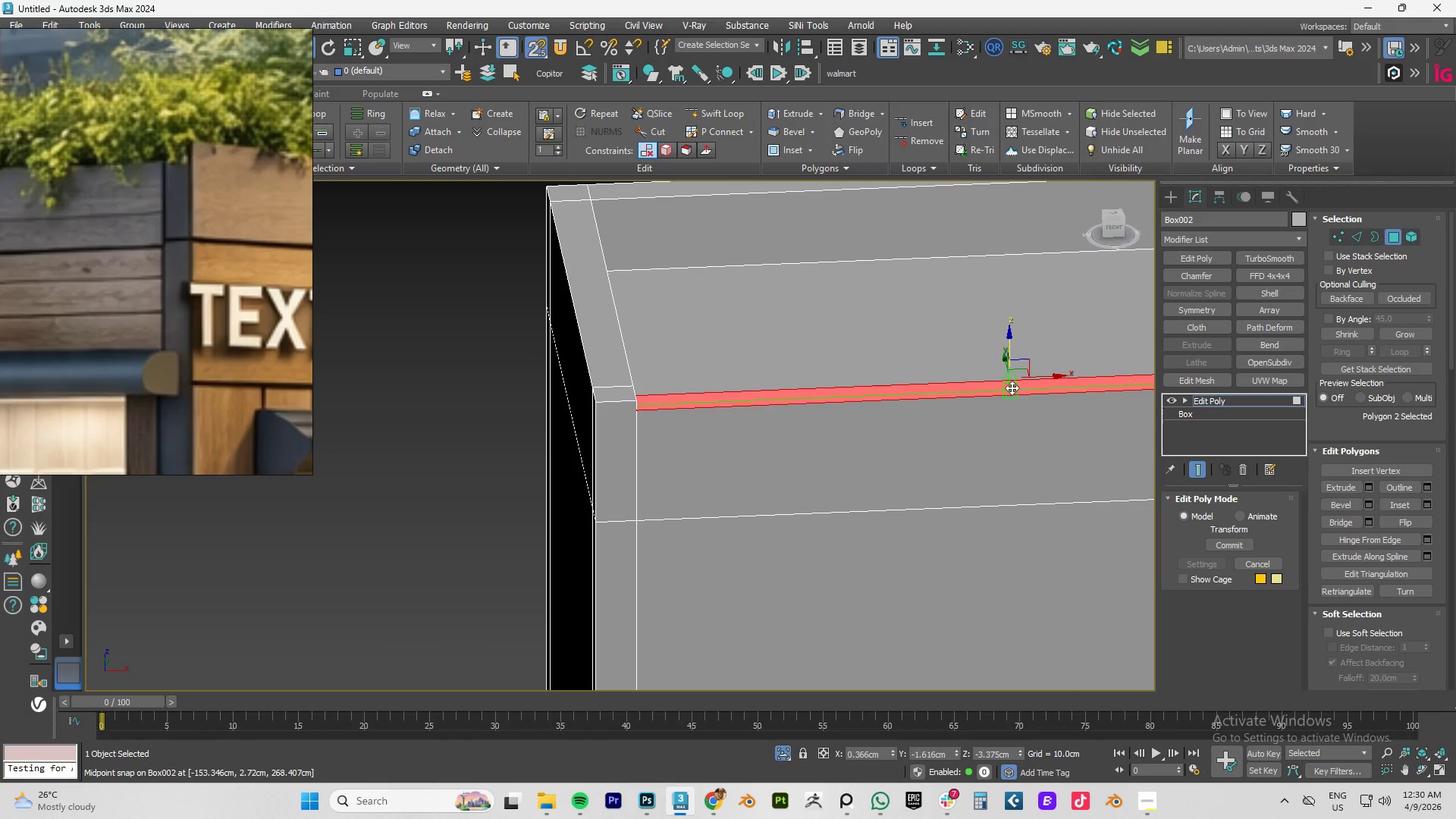 
key(Shift+ShiftLeft)
 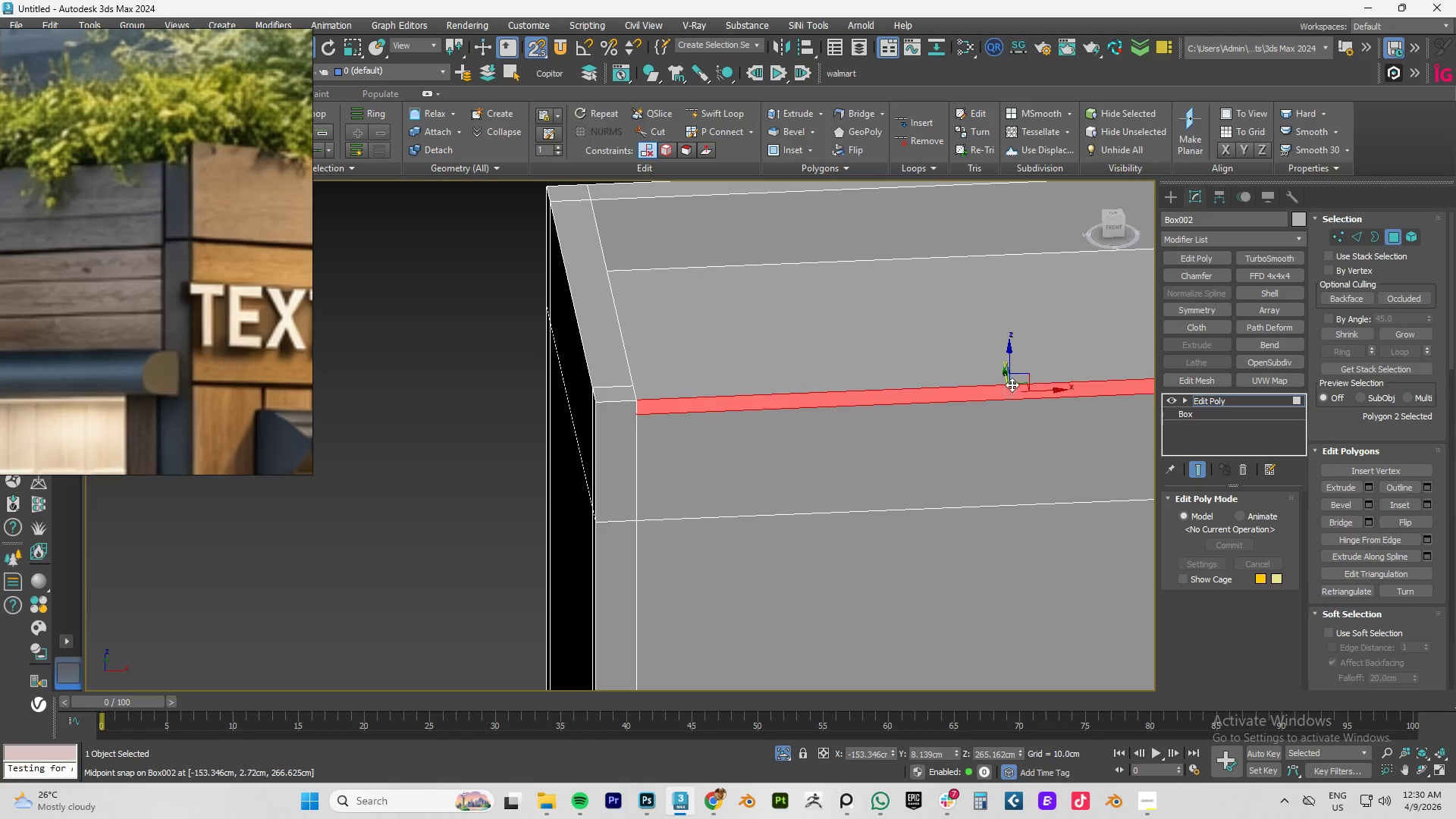 
hold_key(key=AltLeft, duration=0.84)
 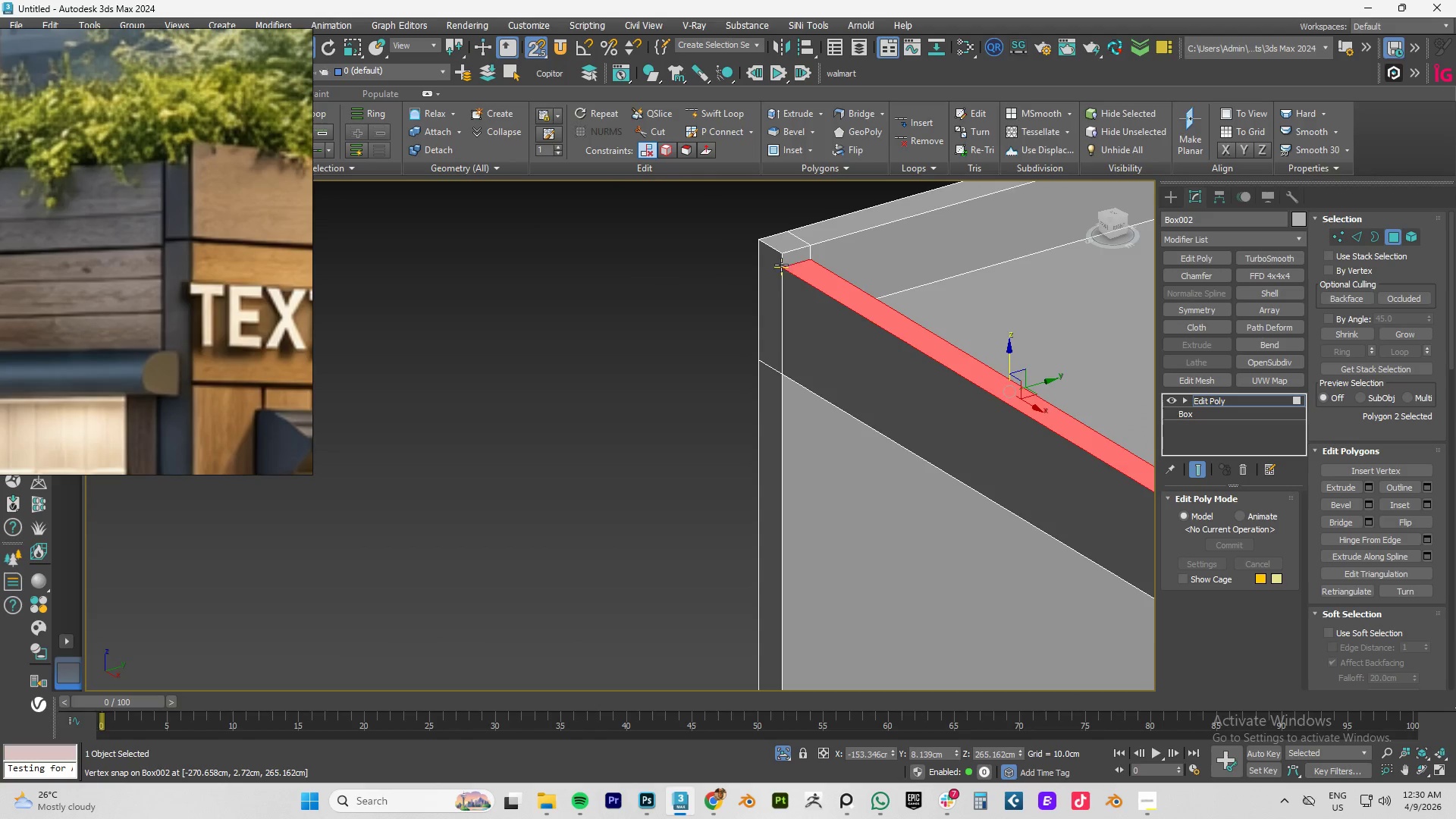 
scroll: coordinate [781, 265], scroll_direction: up, amount: 2.0
 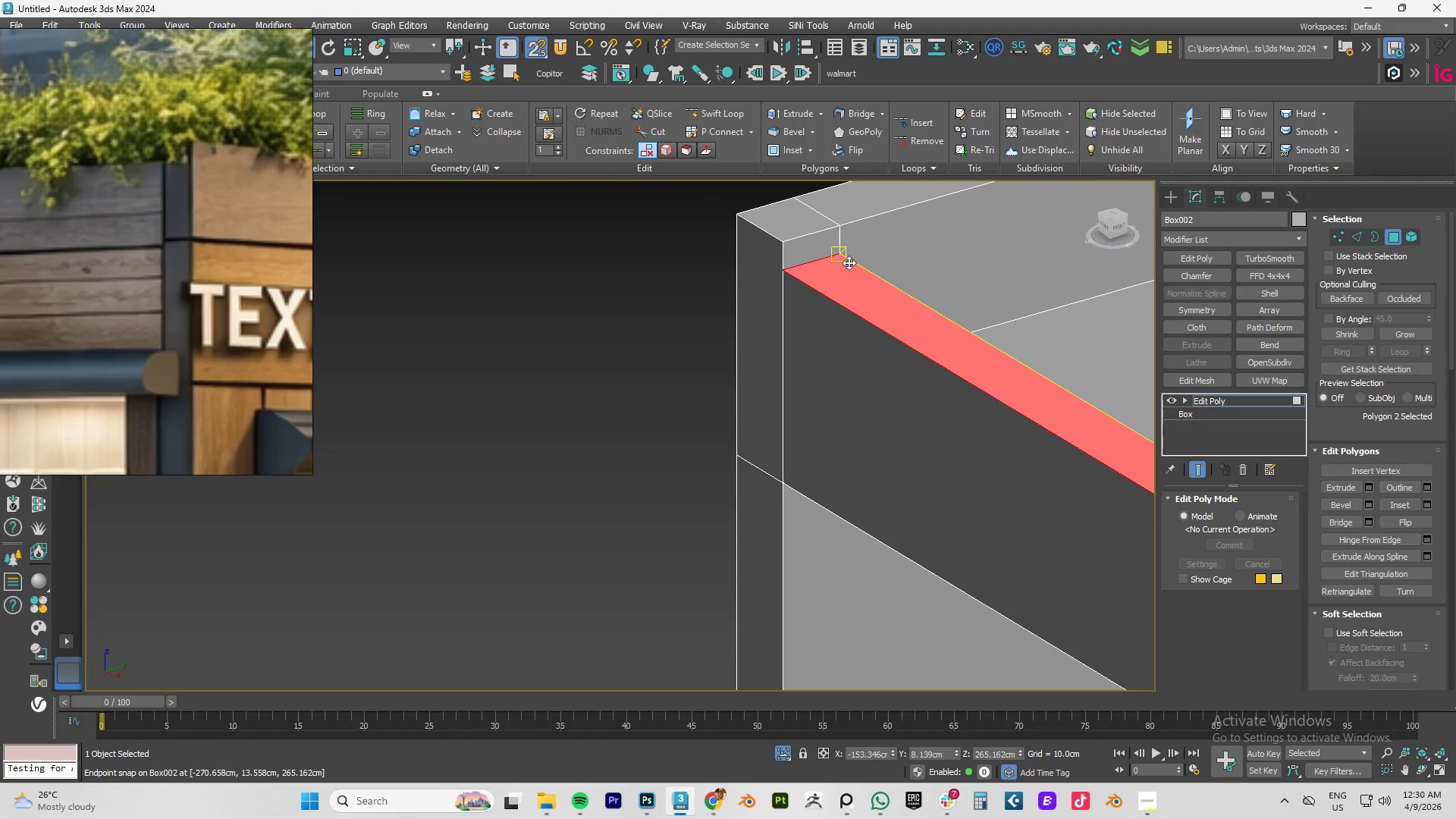 
scroll: coordinate [877, 264], scroll_direction: down, amount: 3.0
 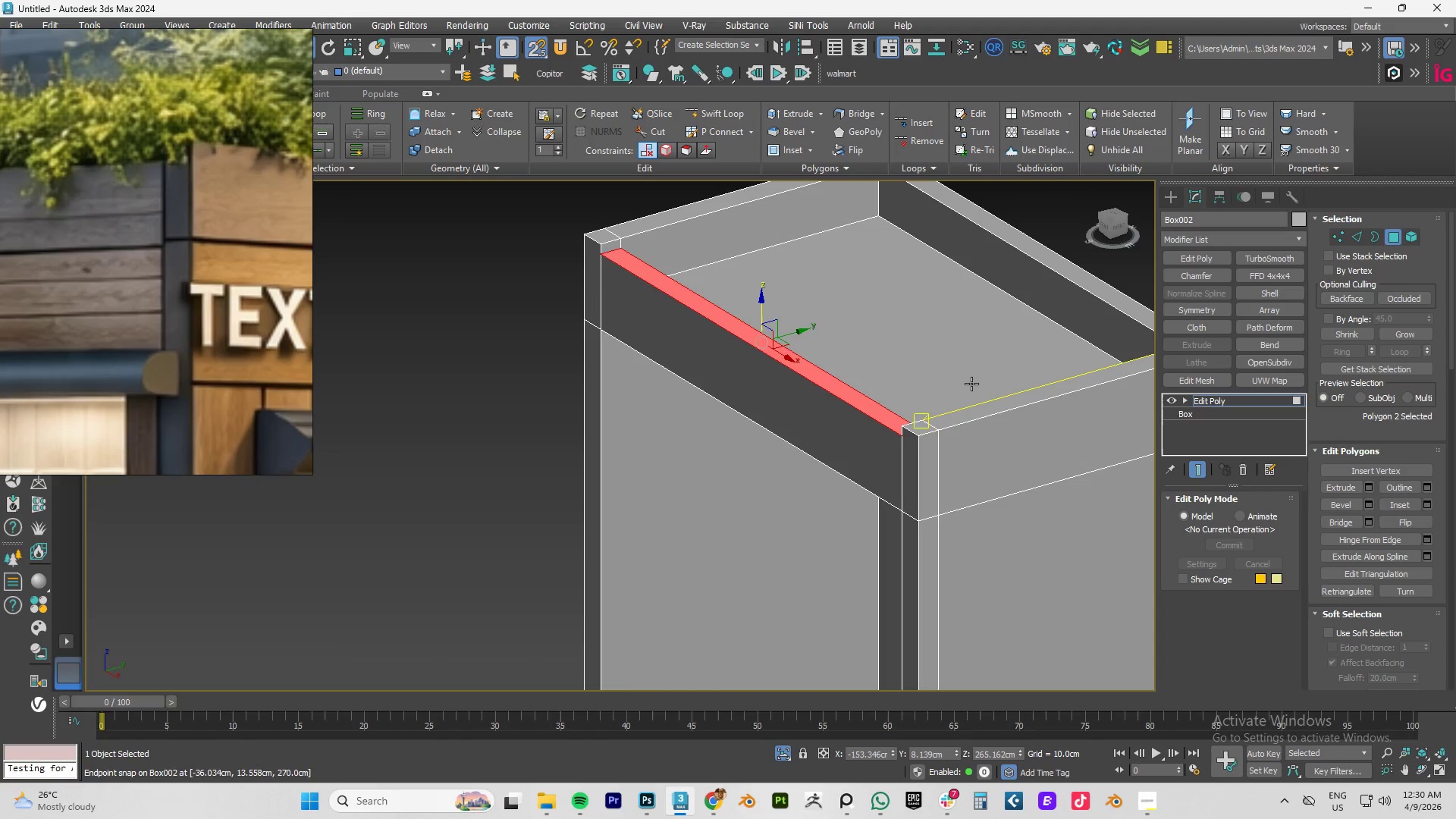 
hold_key(key=AltLeft, duration=1.5)
 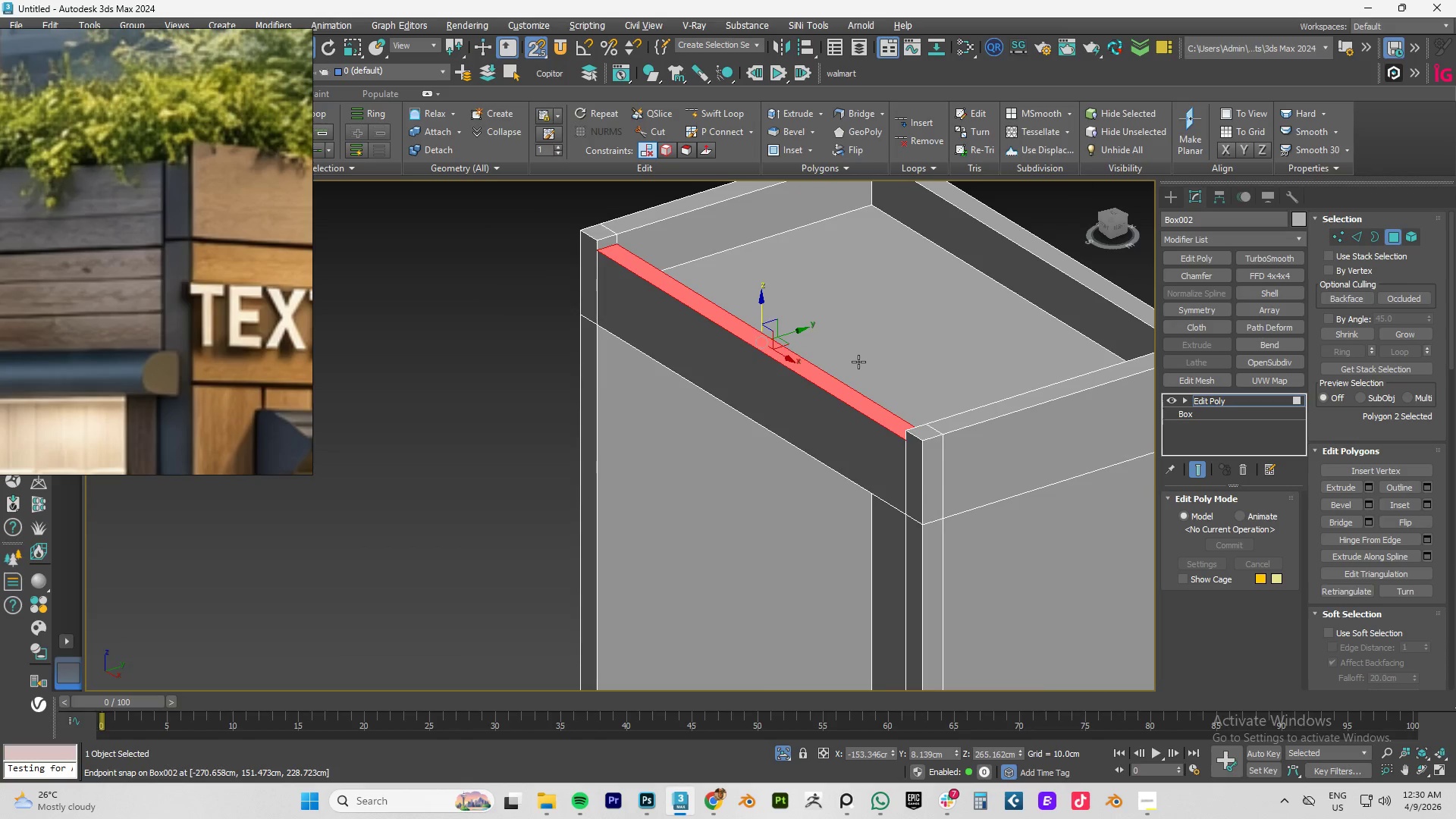 
hold_key(key=AltLeft, duration=1.14)
 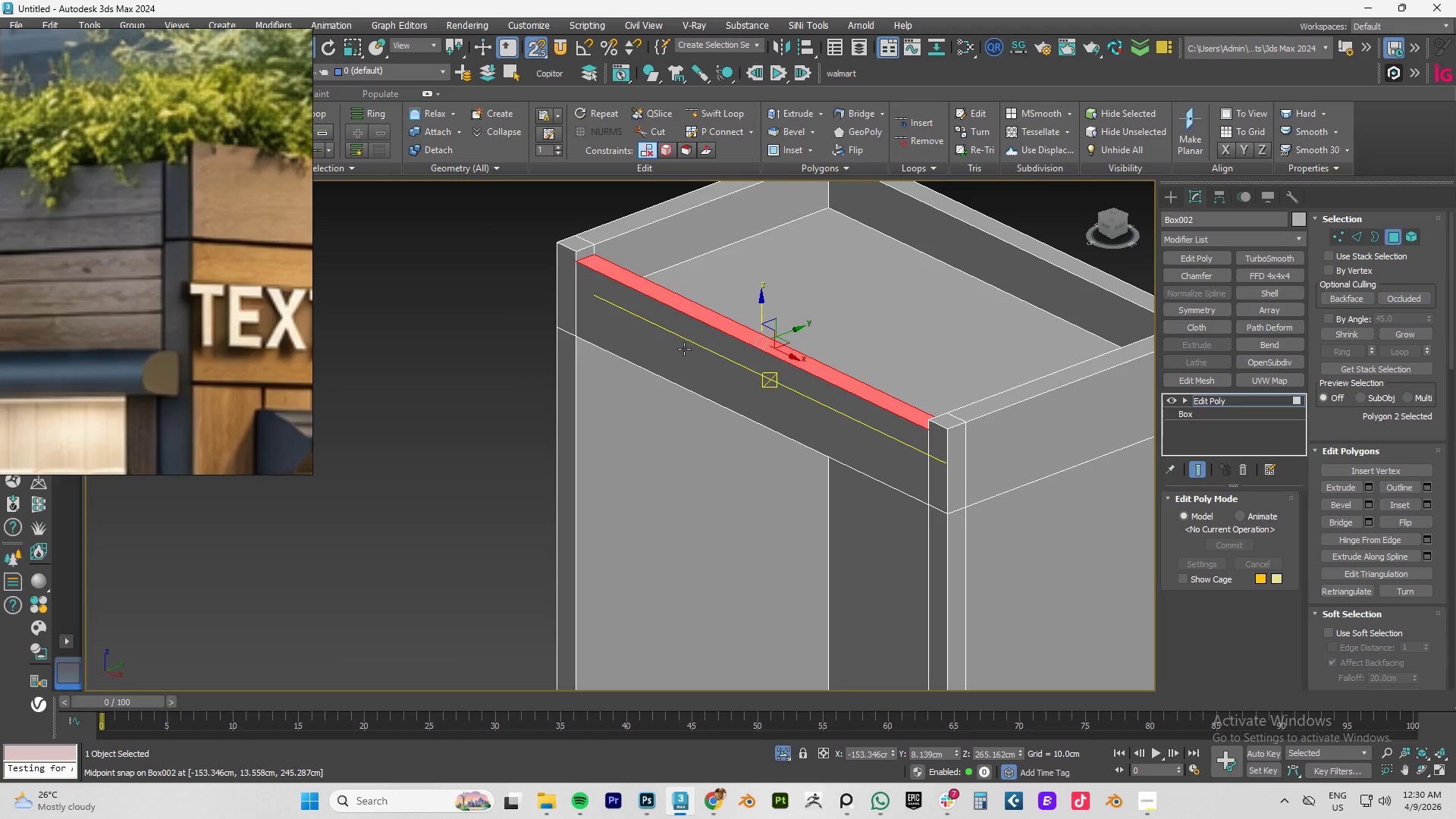 
key(4)
 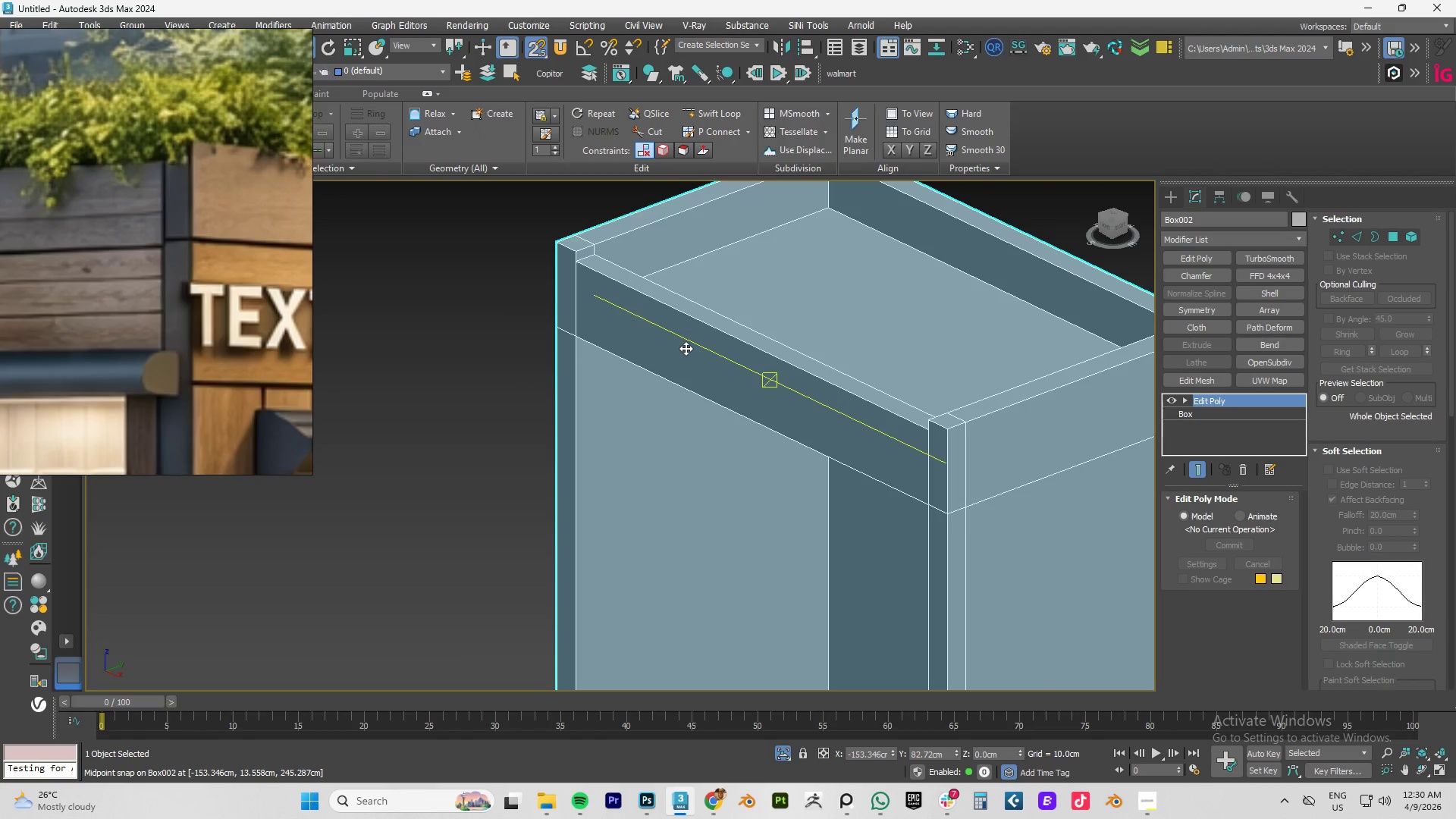 
left_click([686, 348])
 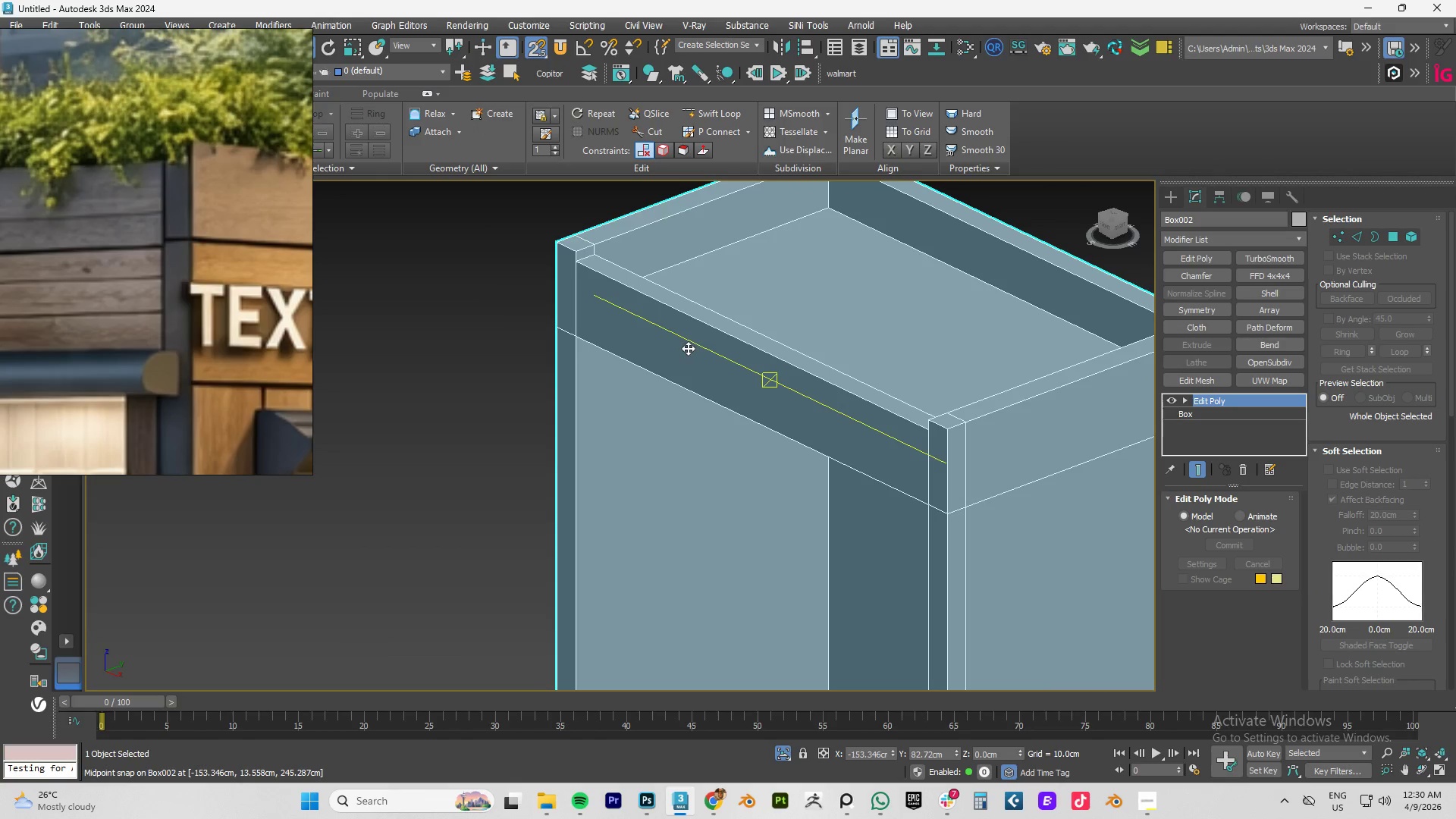 
key(4)
 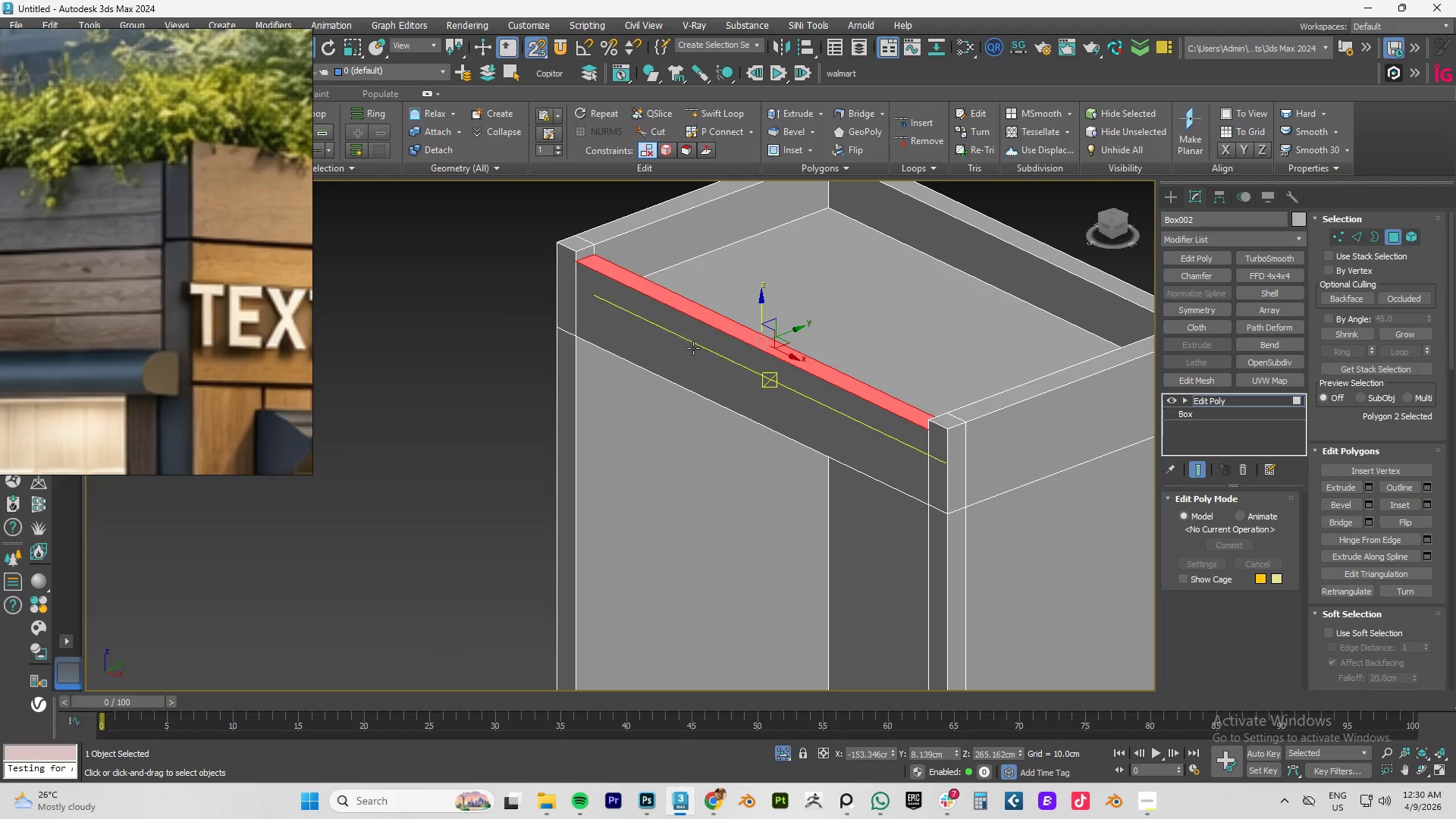 
left_click([694, 350])
 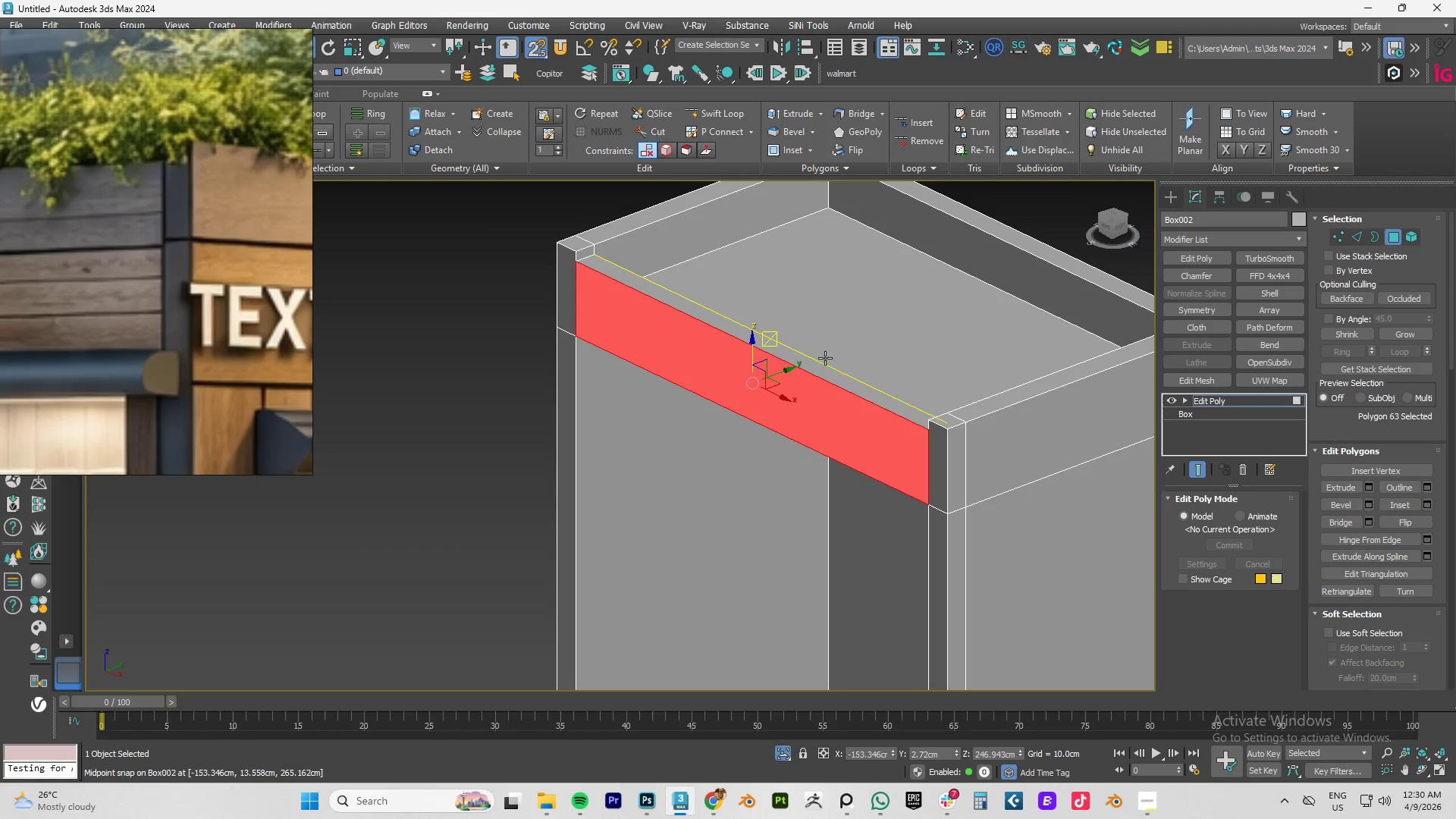 
key(Alt+AltLeft)
 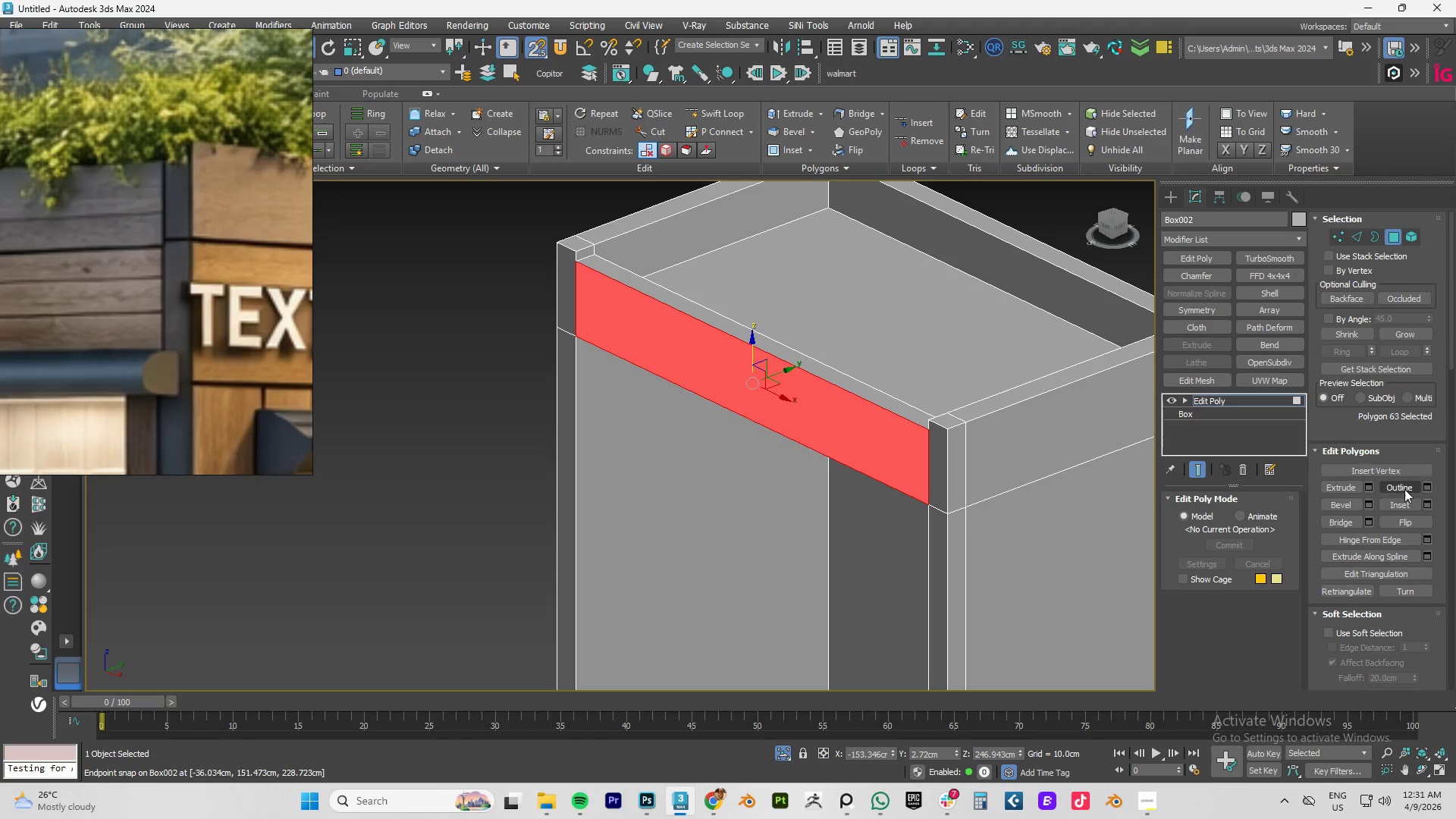 
left_click([1429, 506])
 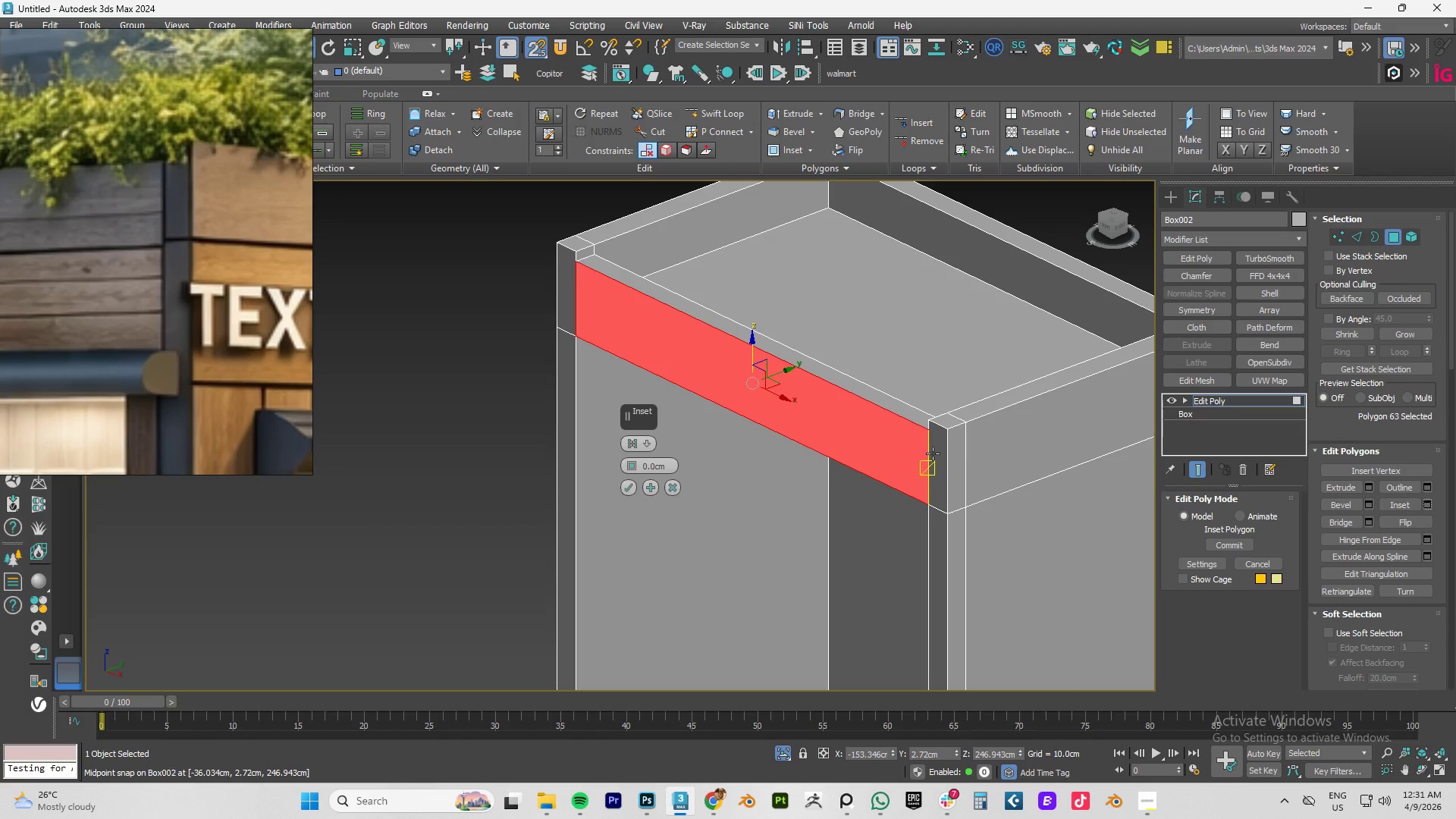 
wait(9.84)
 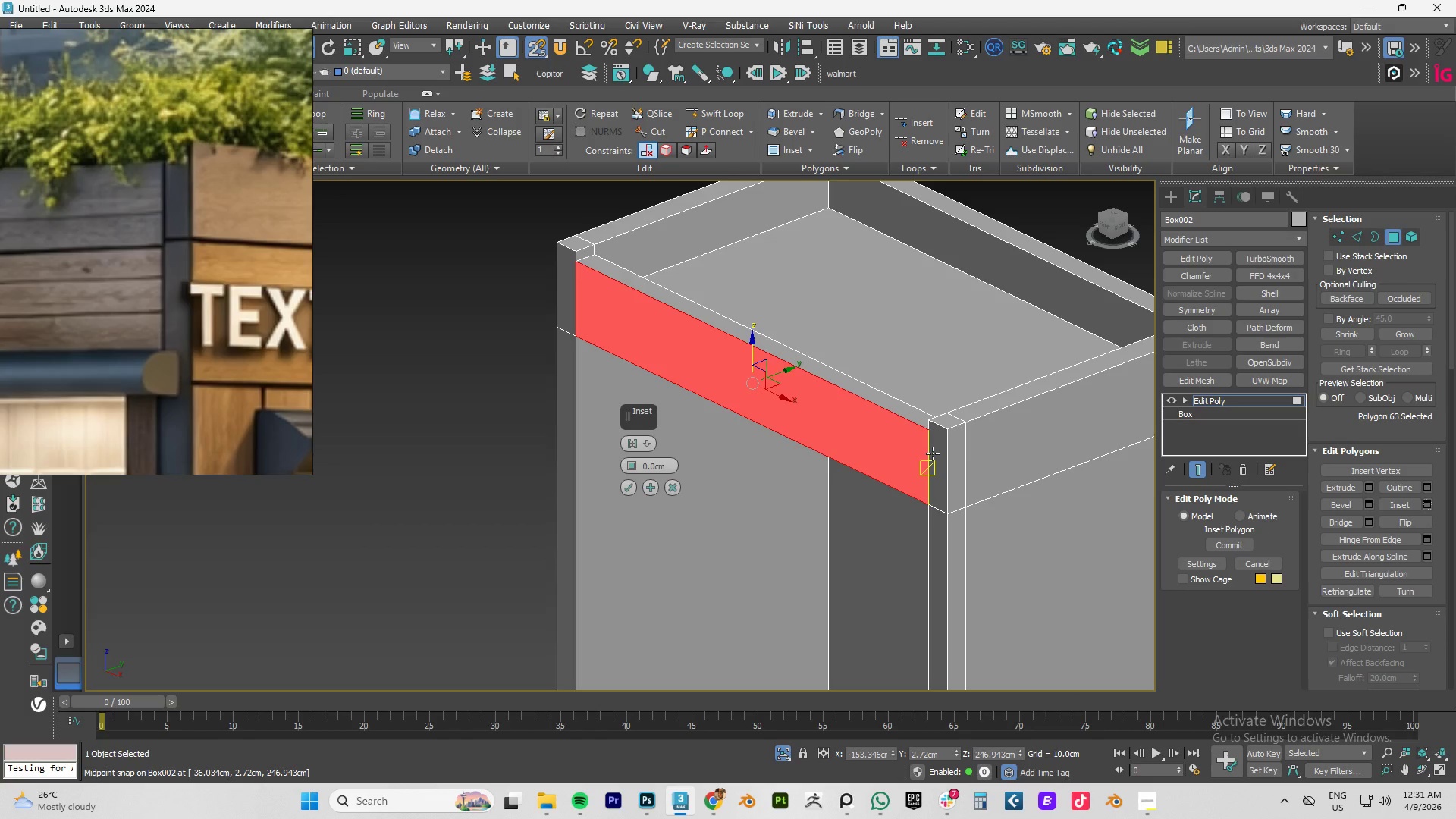 
hold_key(key=AltLeft, duration=1.14)
 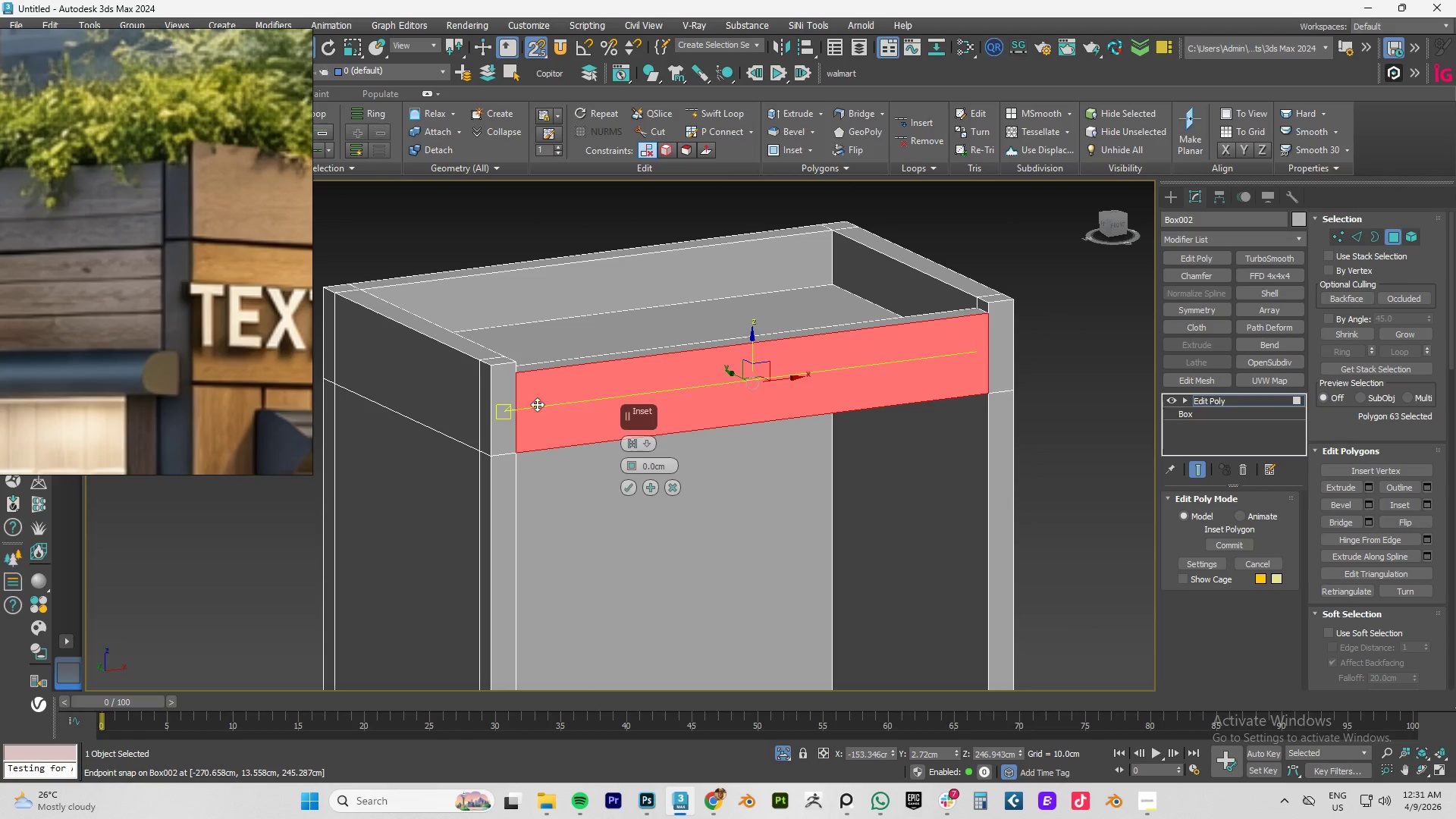 
scroll: coordinate [507, 400], scroll_direction: up, amount: 3.0
 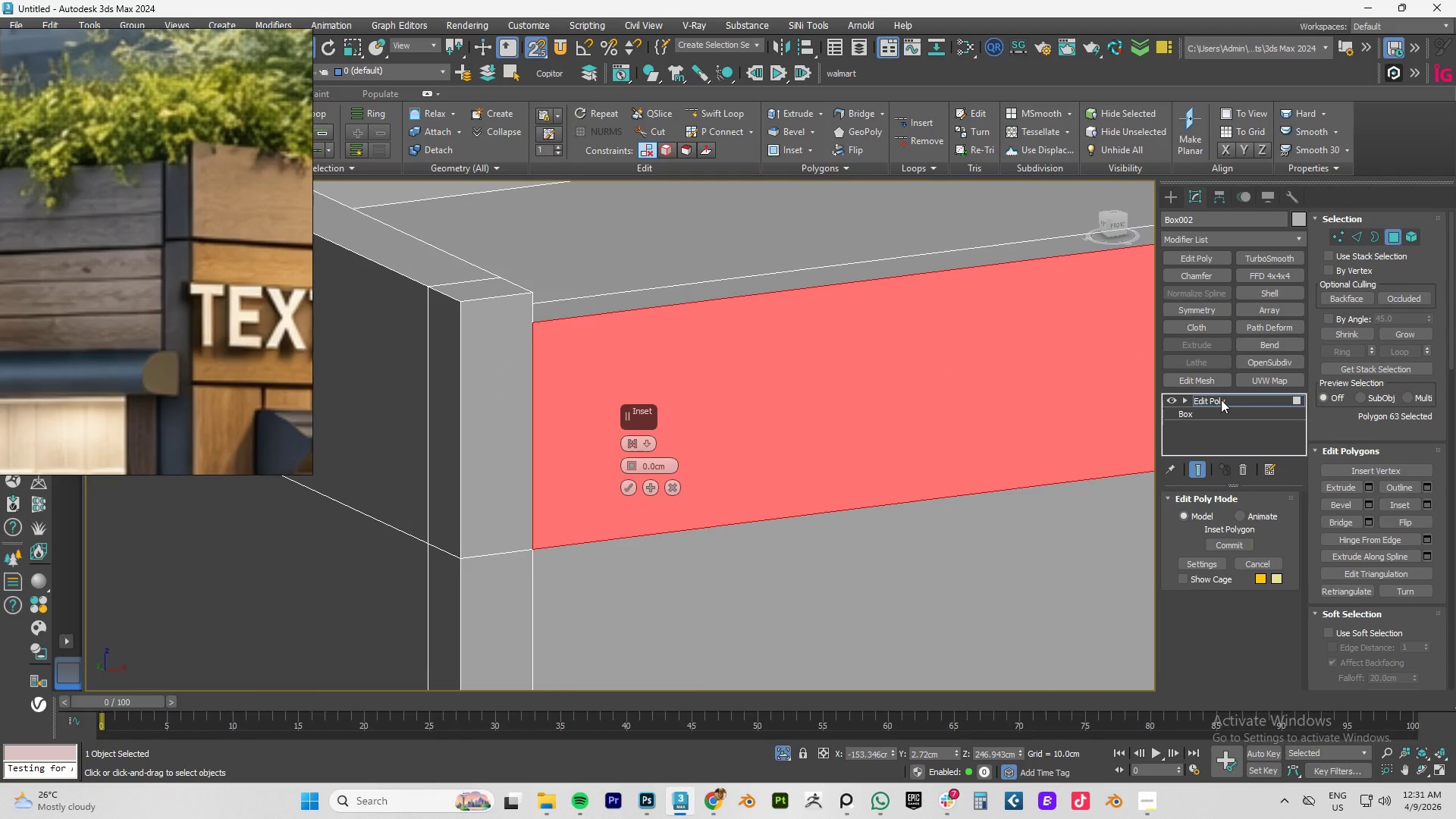 
wait(5.74)
 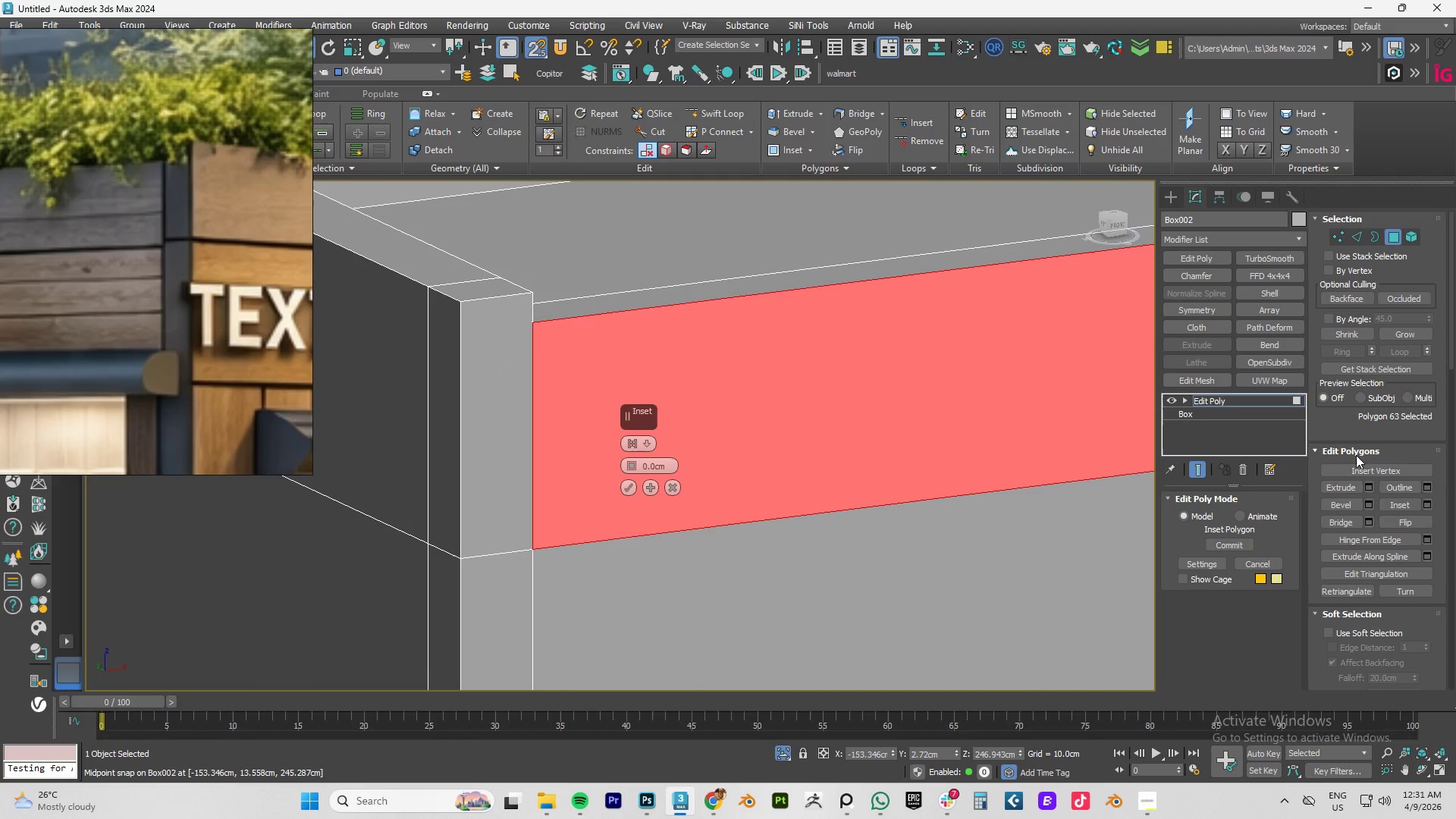 
left_click([673, 487])
 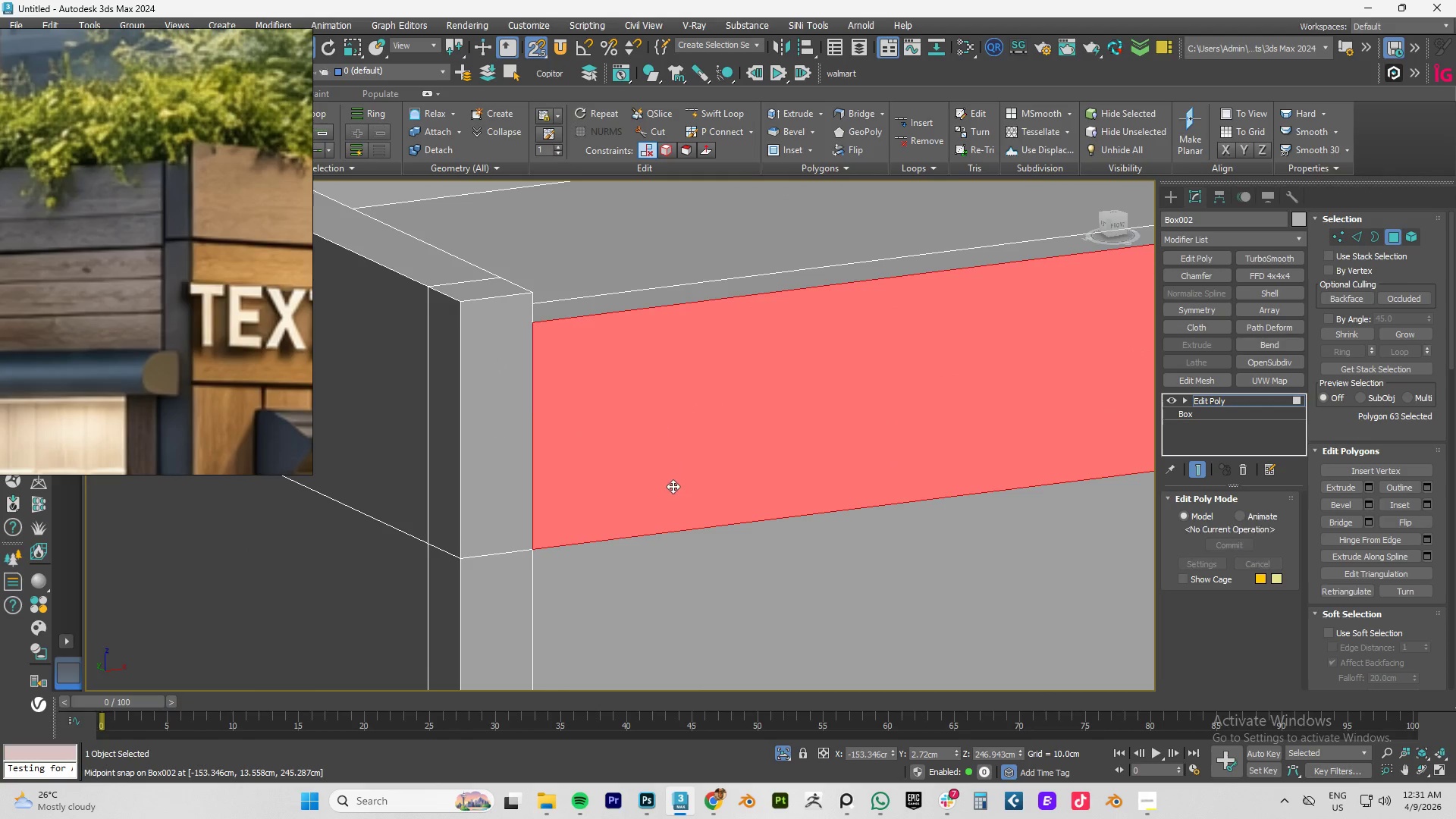 
key(Alt+1)
 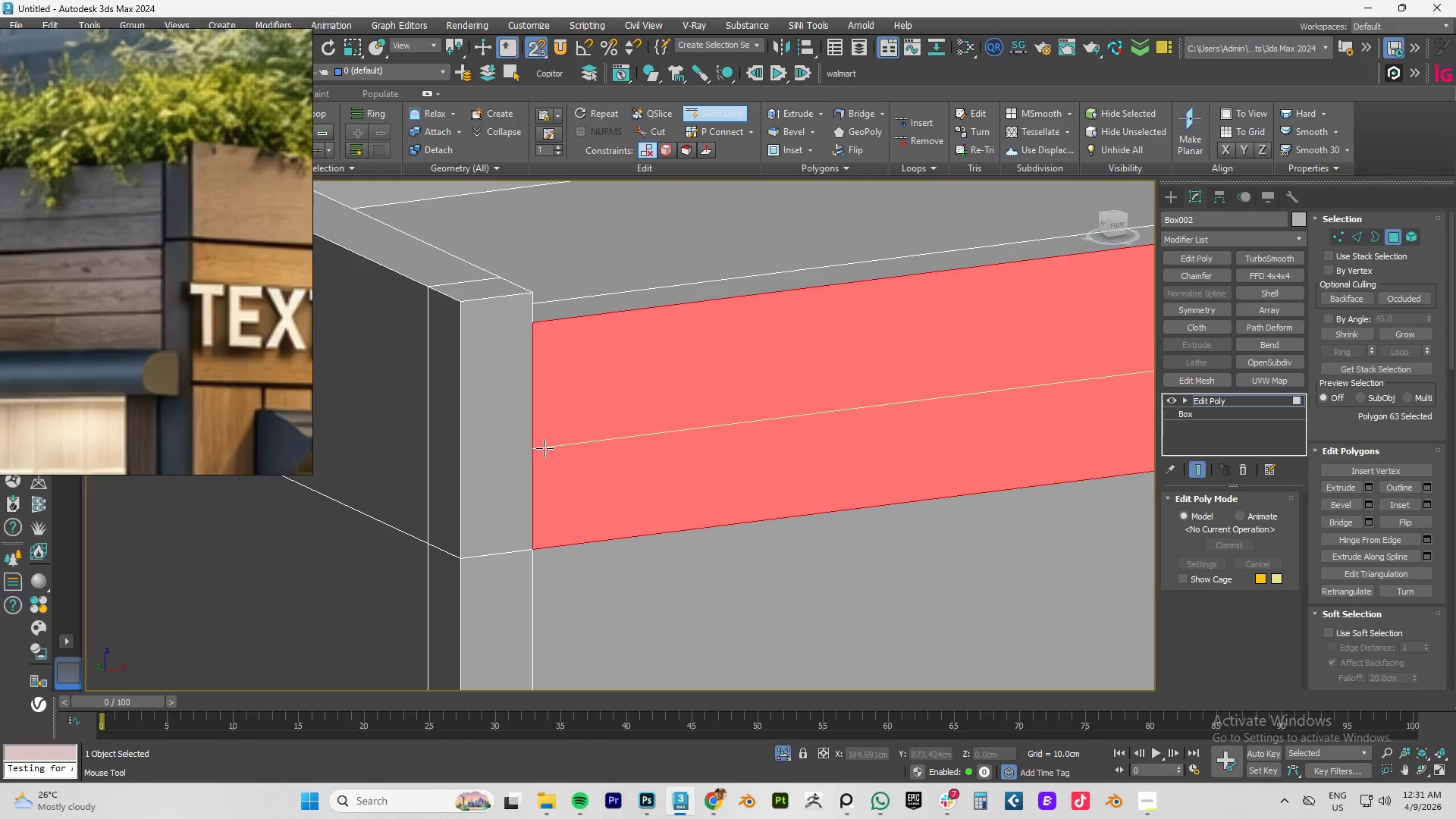 
right_click([501, 439])
 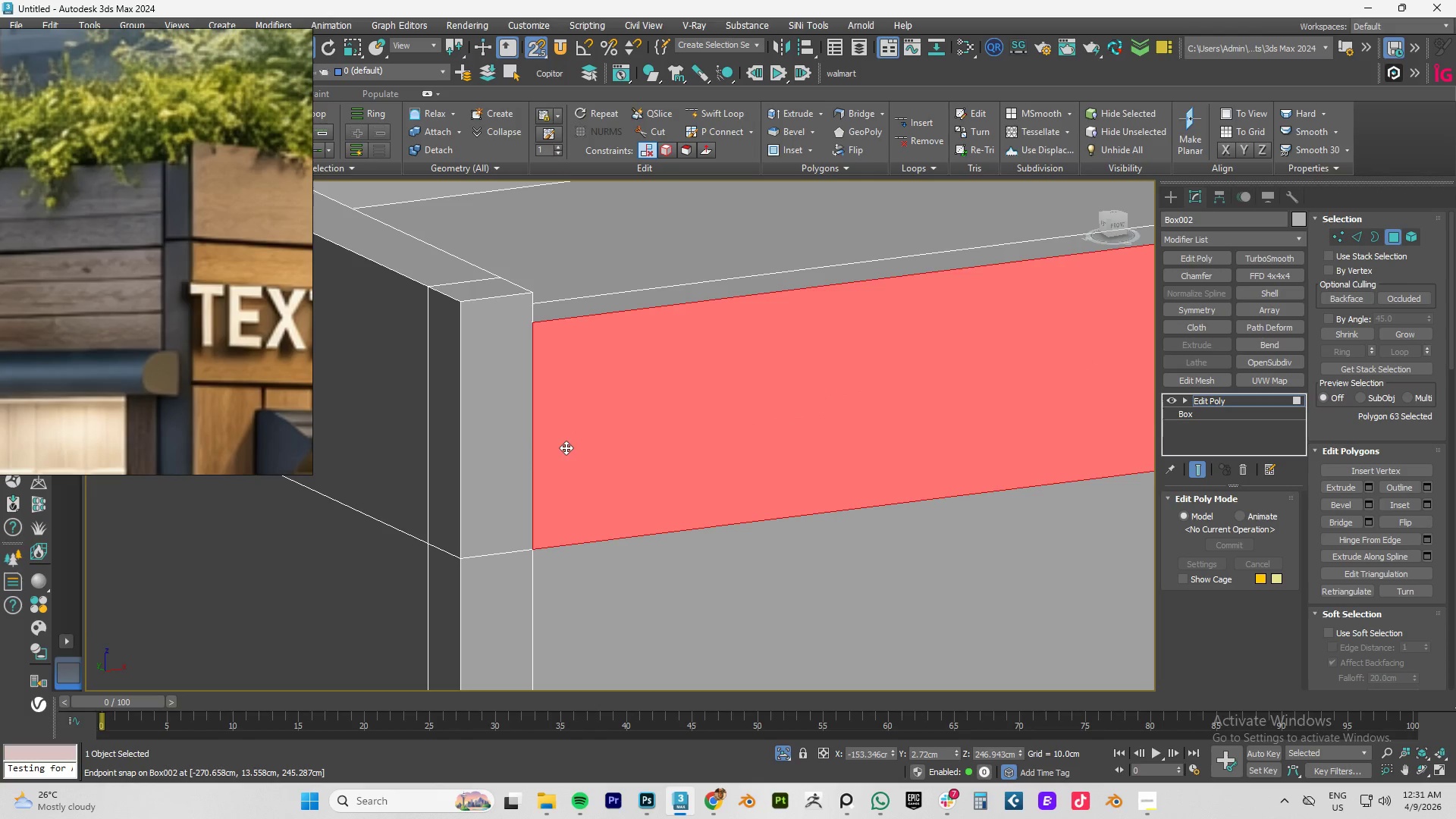 
key(Alt+AltLeft)
 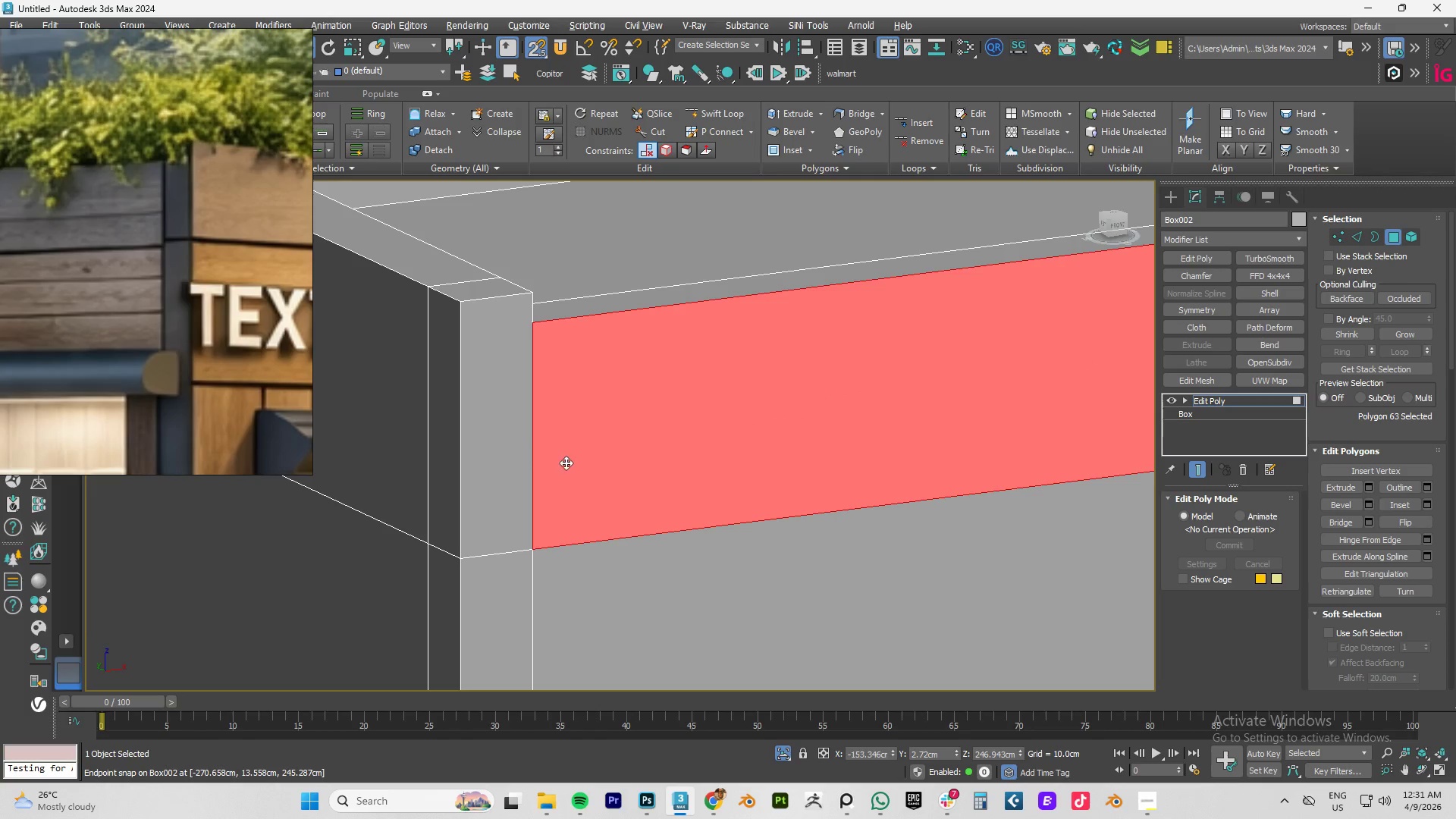 
key(Alt+1)
 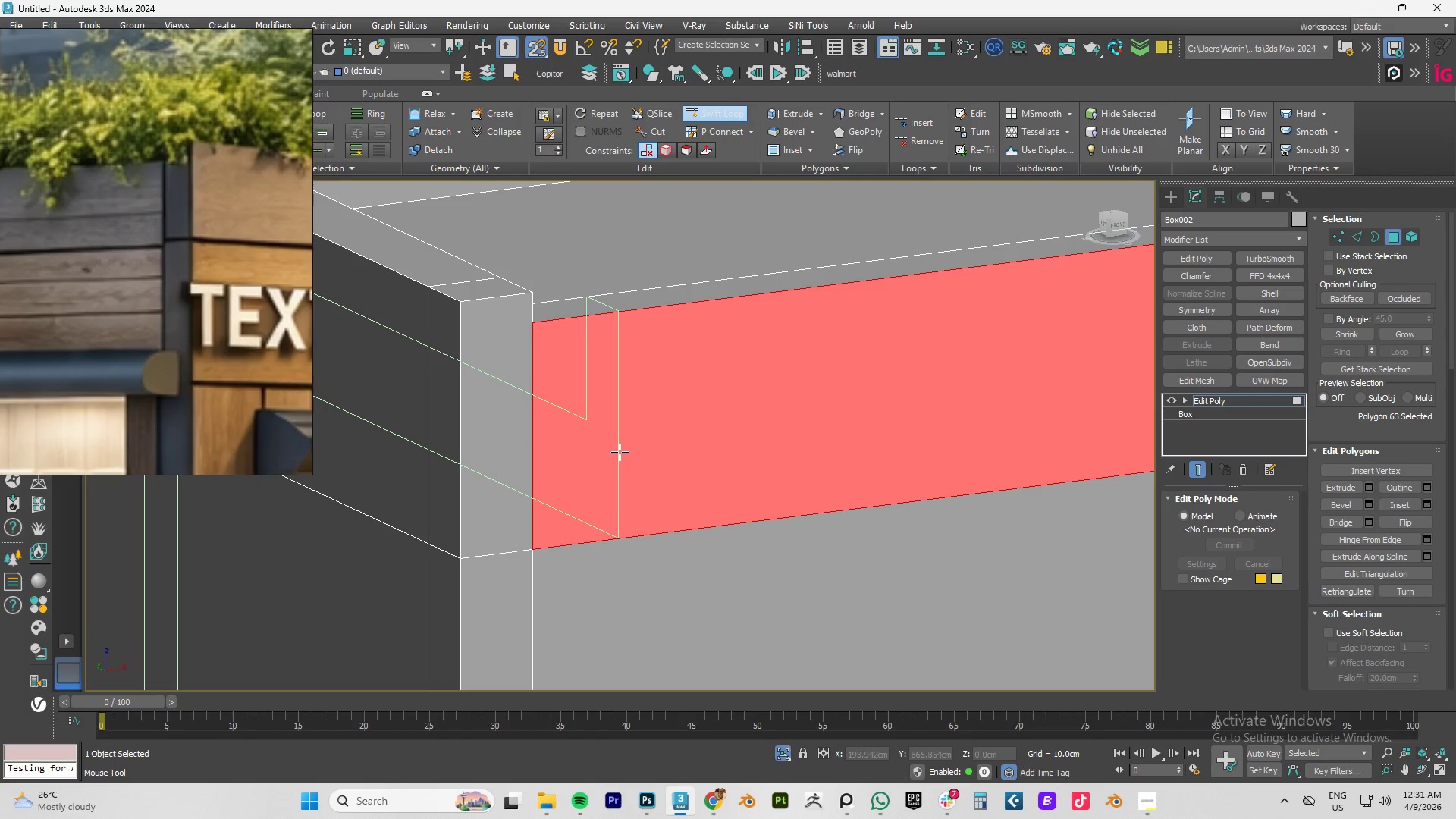 
scroll: coordinate [620, 452], scroll_direction: down, amount: 1.0
 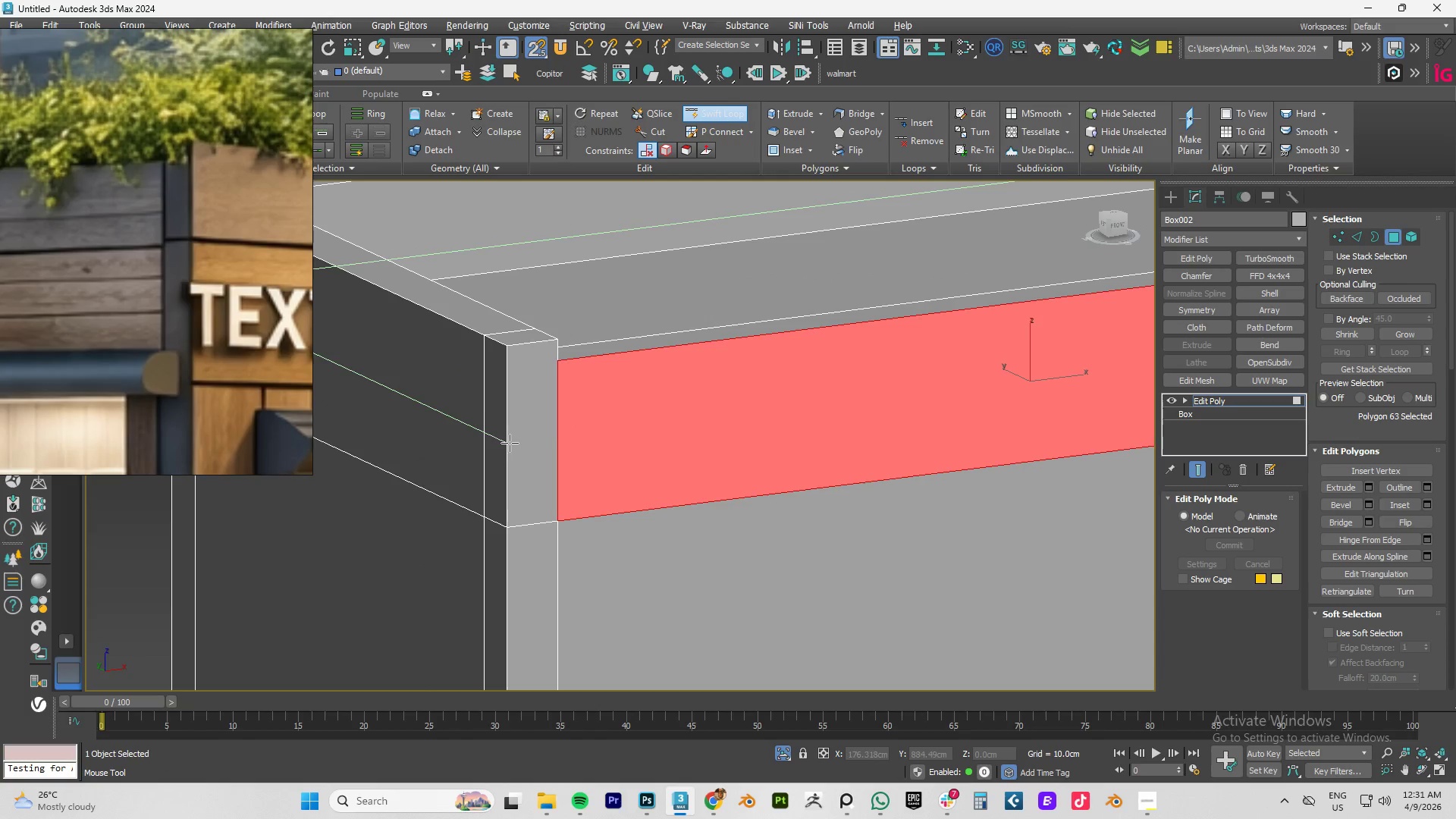 
right_click([511, 449])
 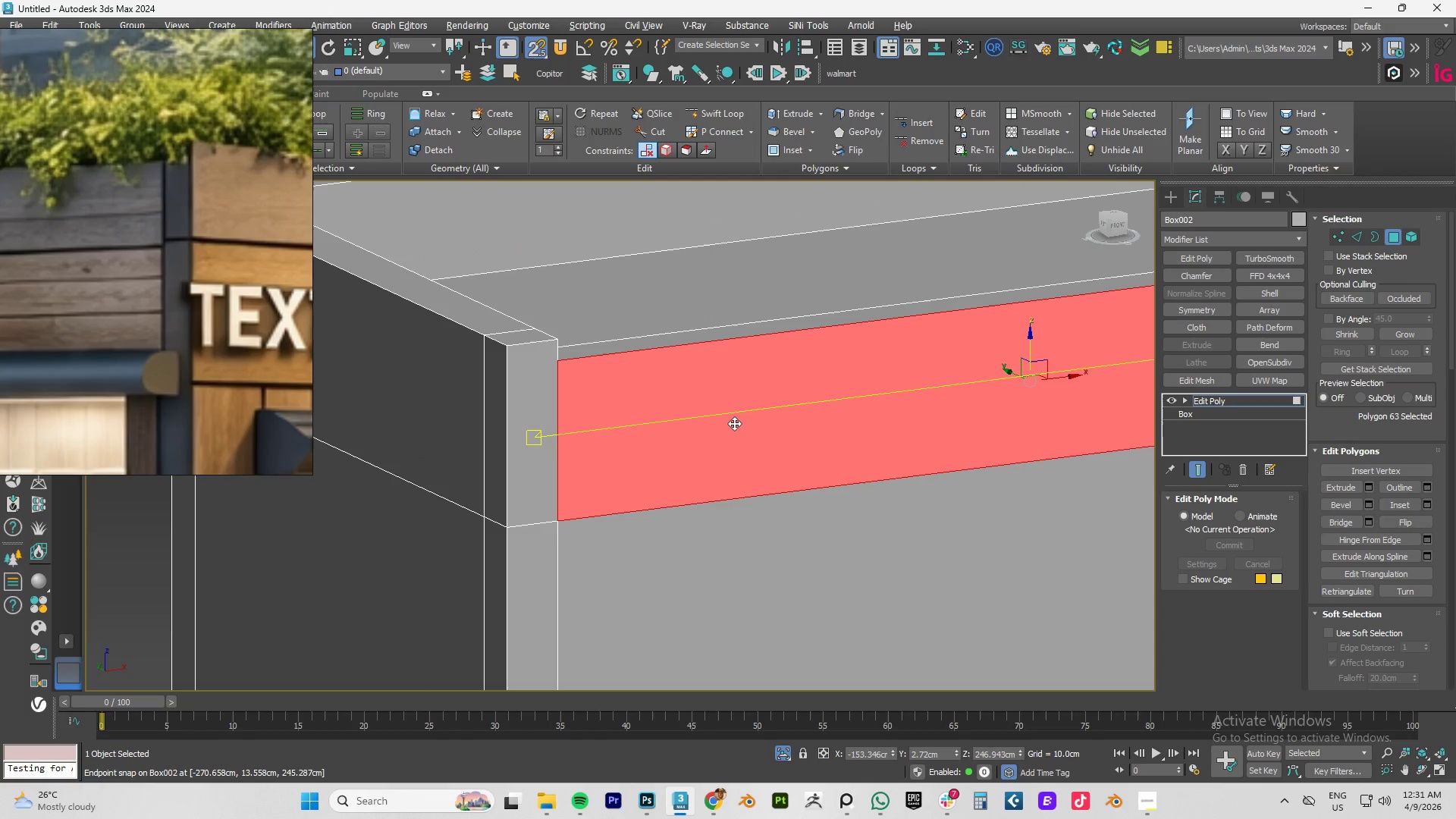 
key(Control+Z)
 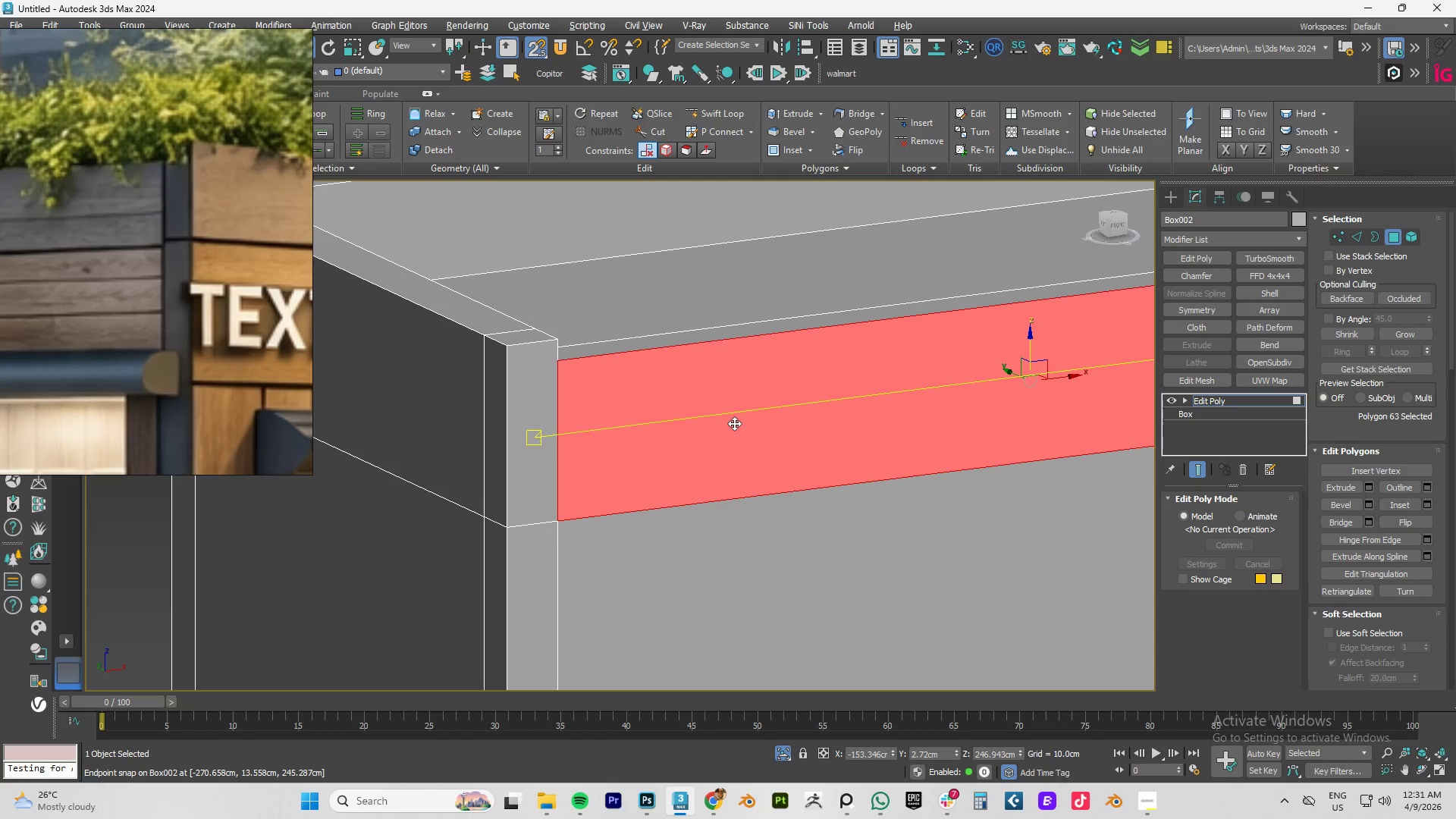 
key(Control+Z)
 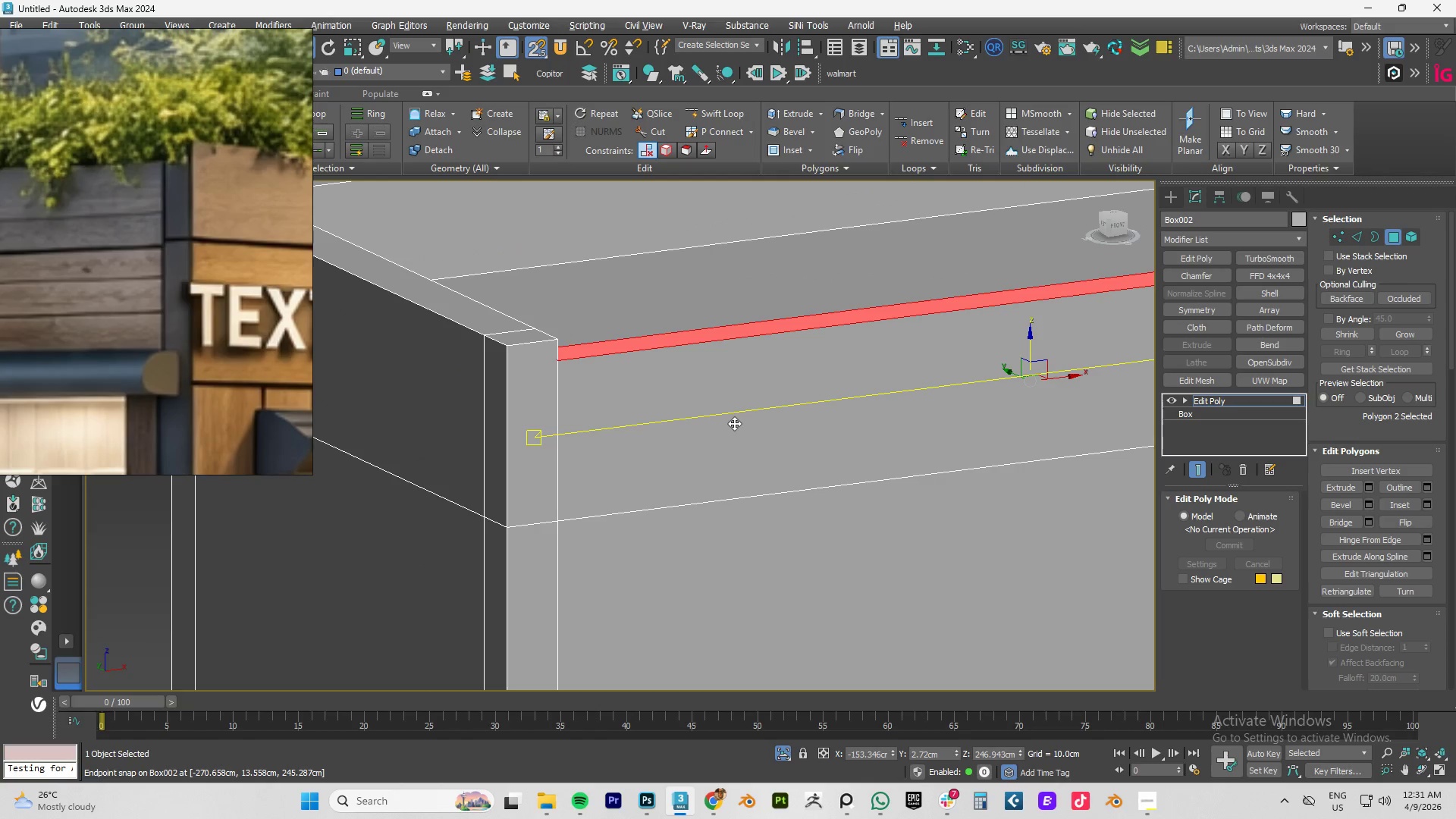 
key(Control+Z)
 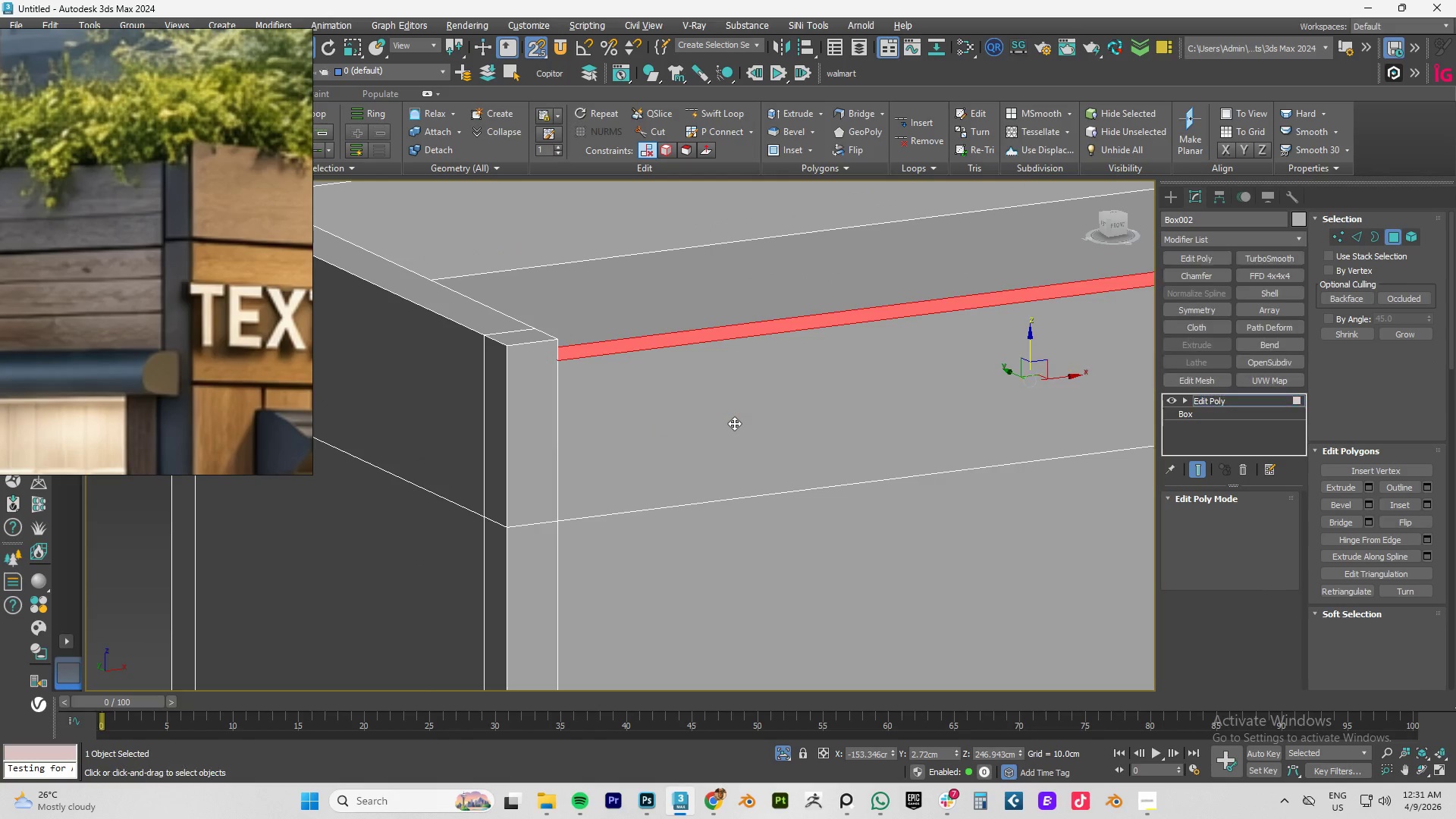 
key(Control+Z)
 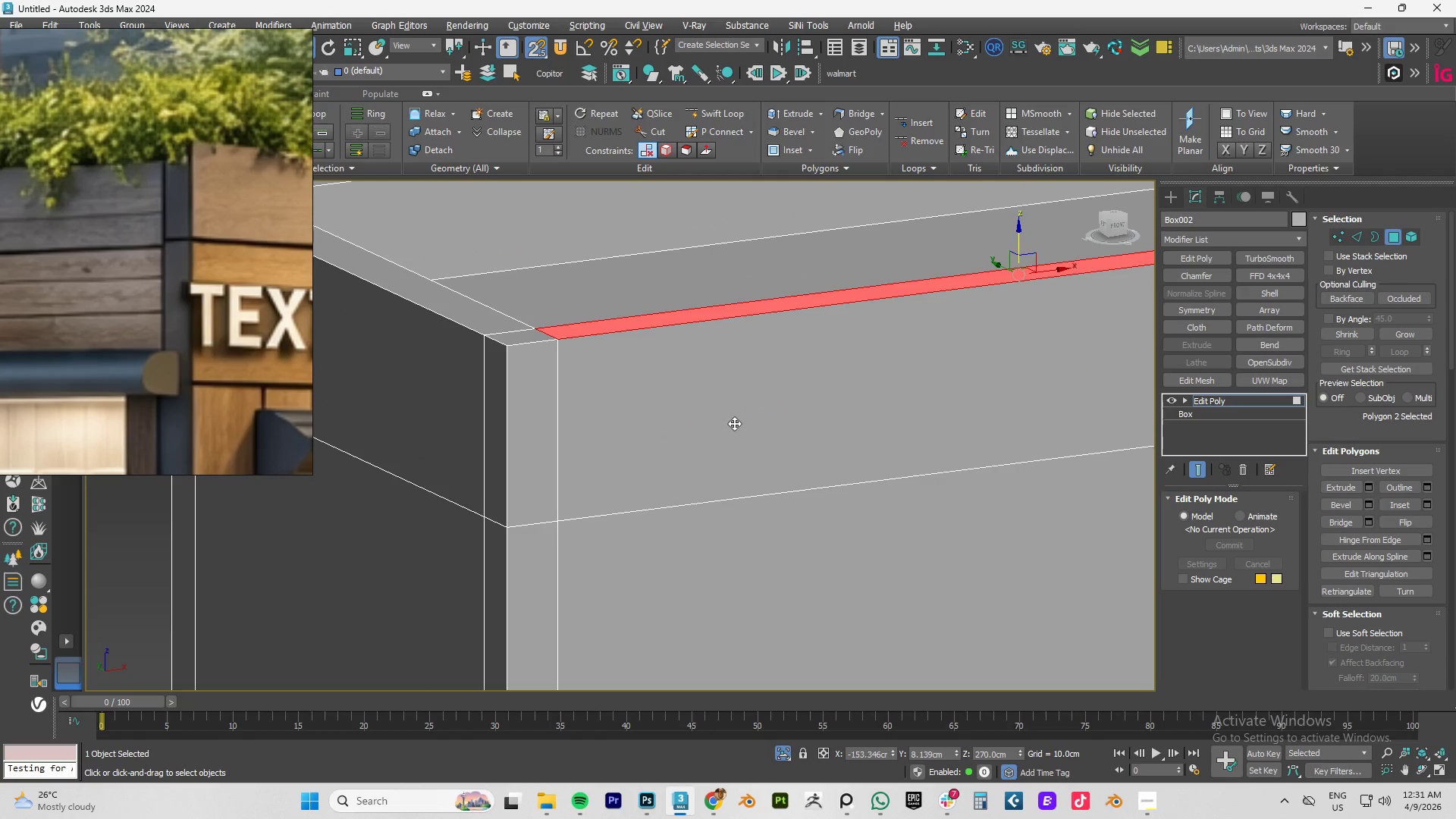 
key(Alt+1)
 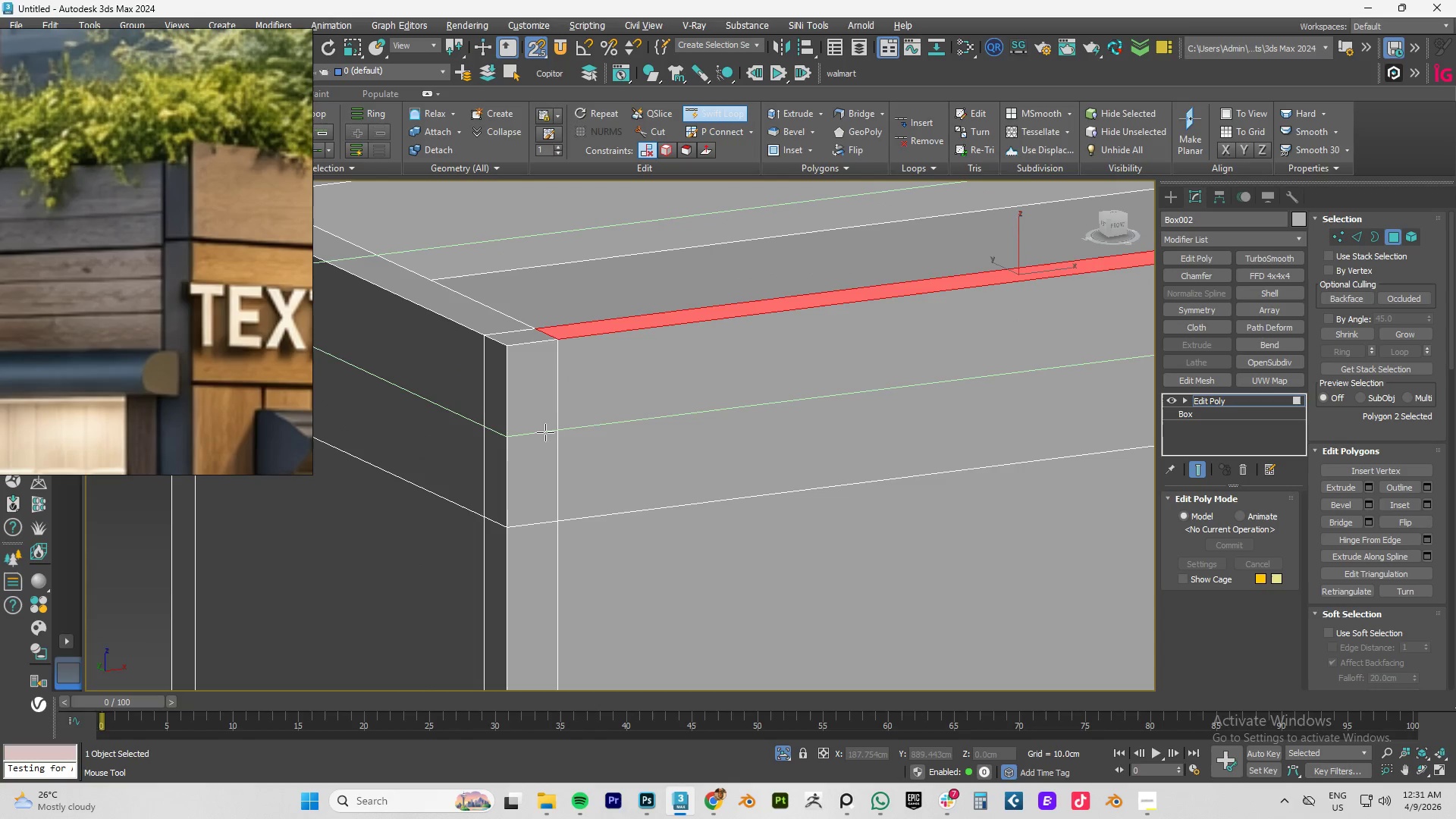 
right_click([545, 432])
 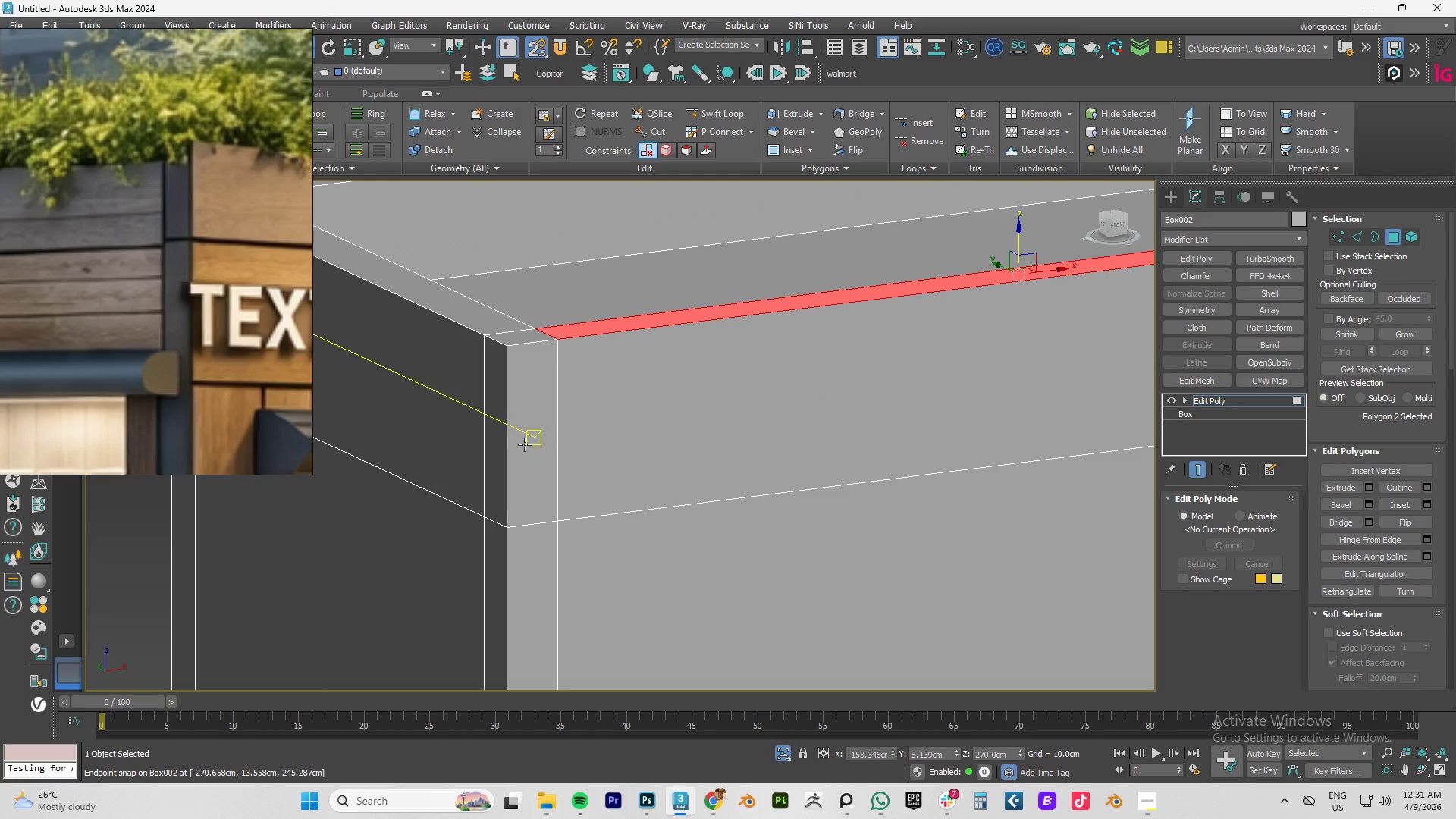 
key(Alt+AltLeft)
 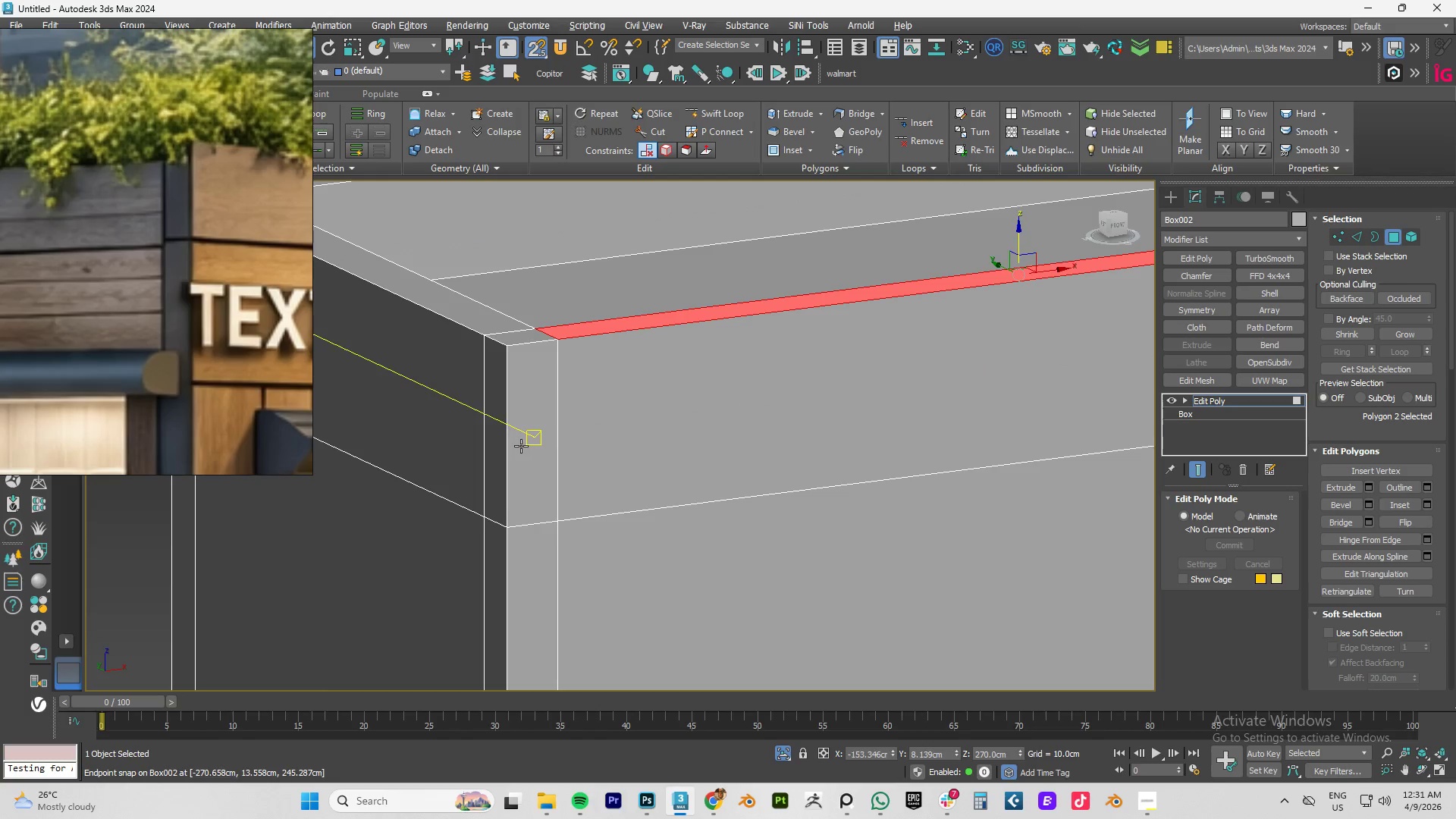 
key(Alt+1)
 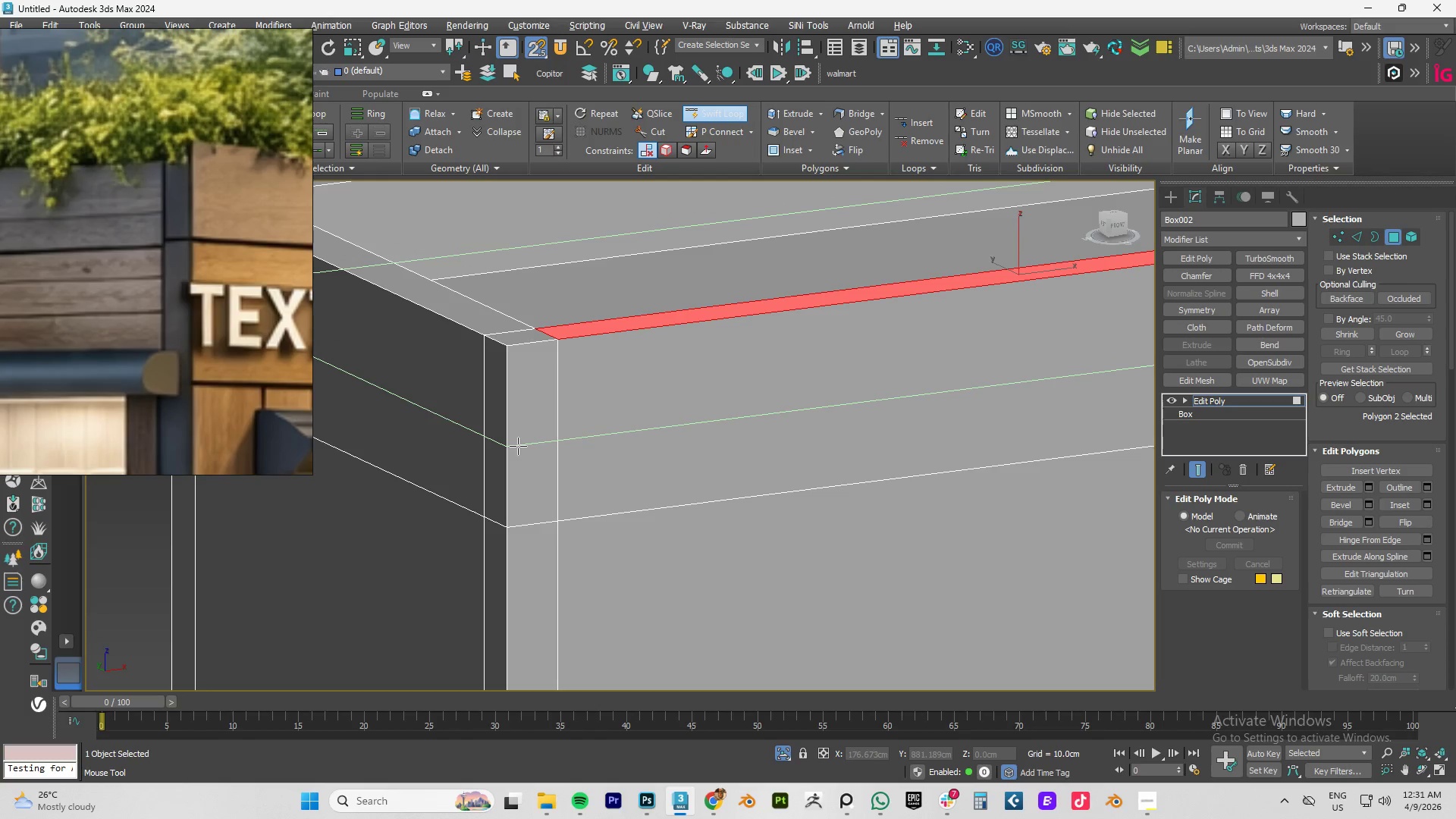 
key(S)
 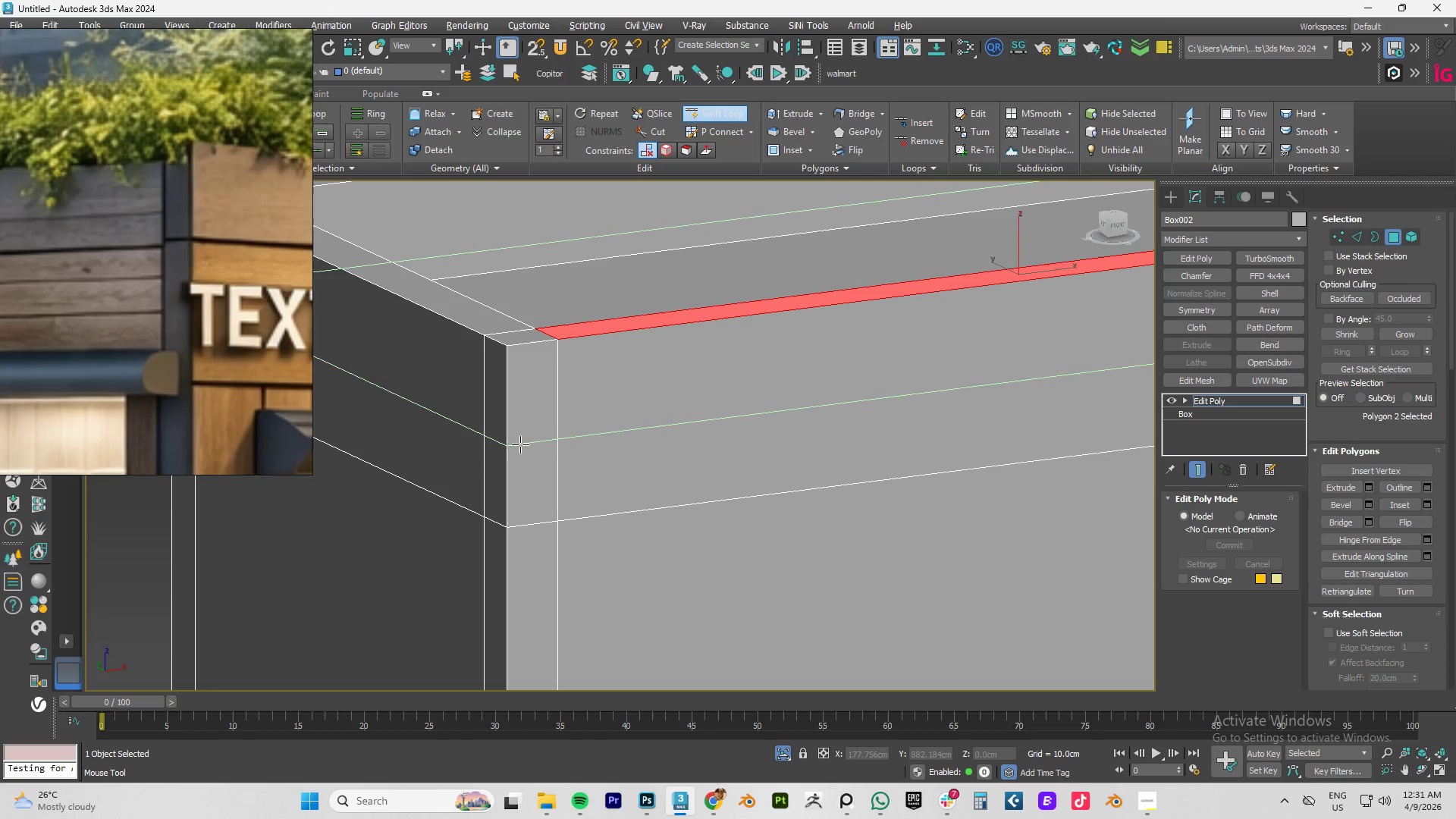 
wait(6.56)
 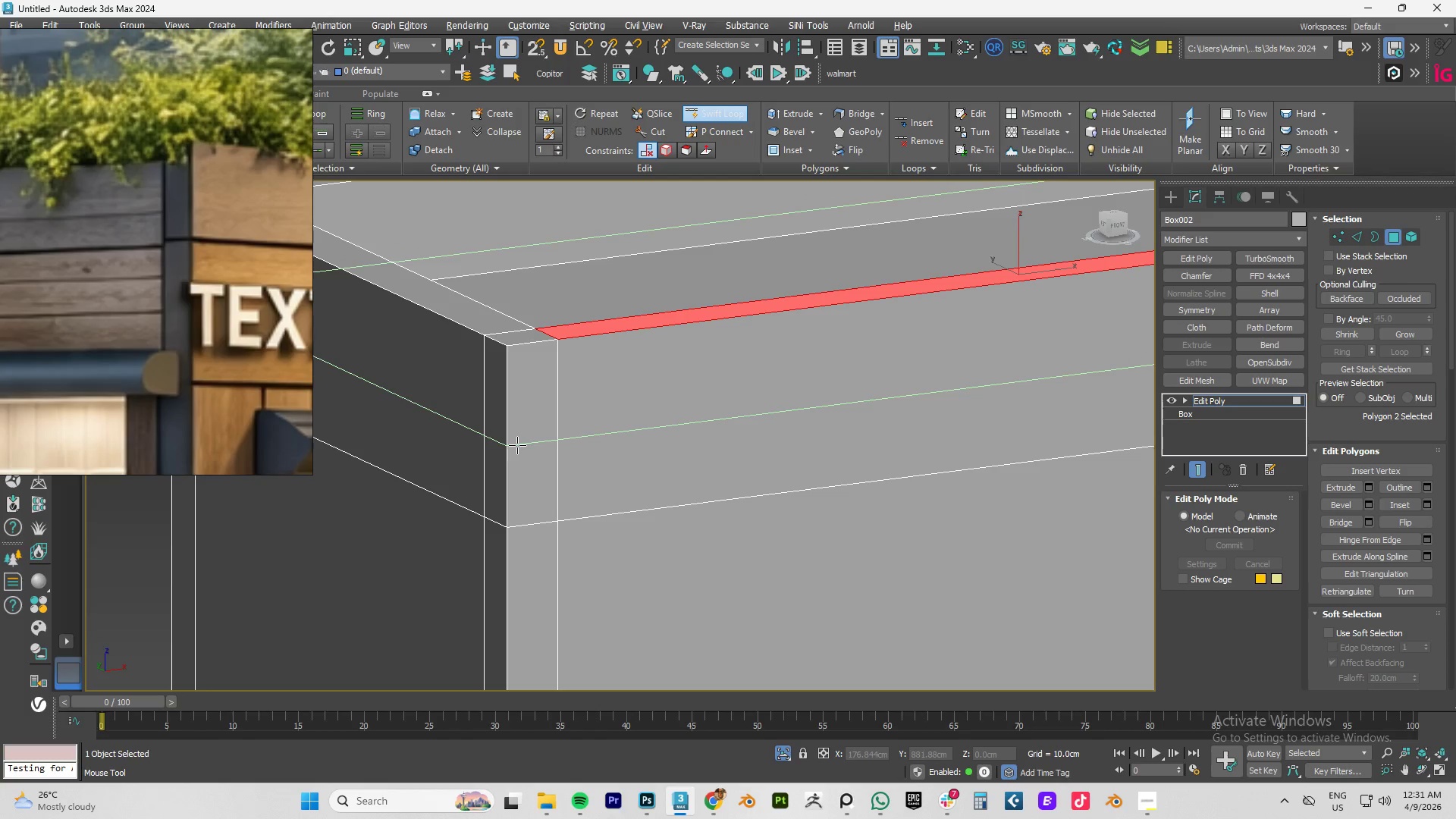 
left_click([520, 441])
 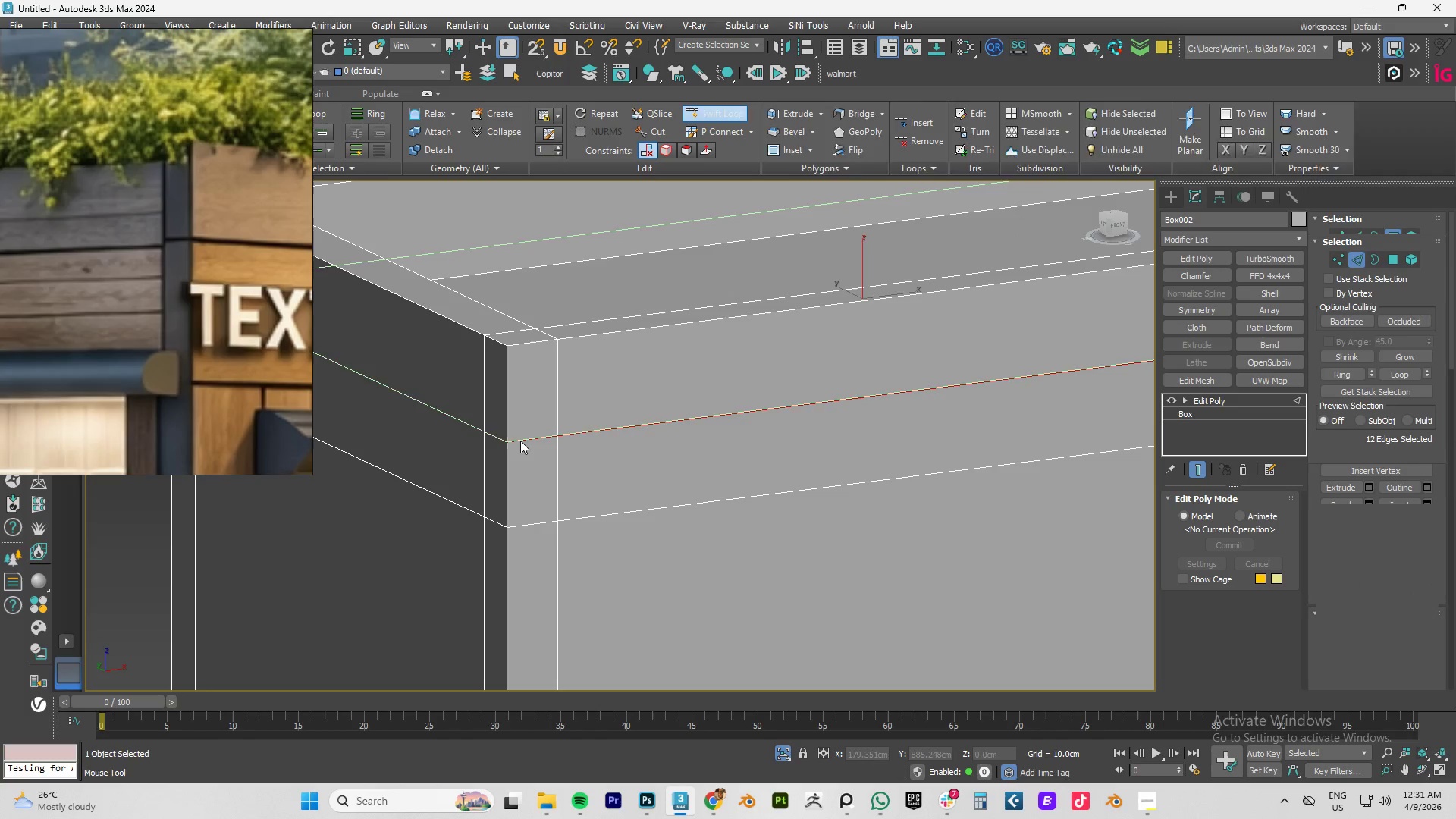 
right_click([520, 441])
 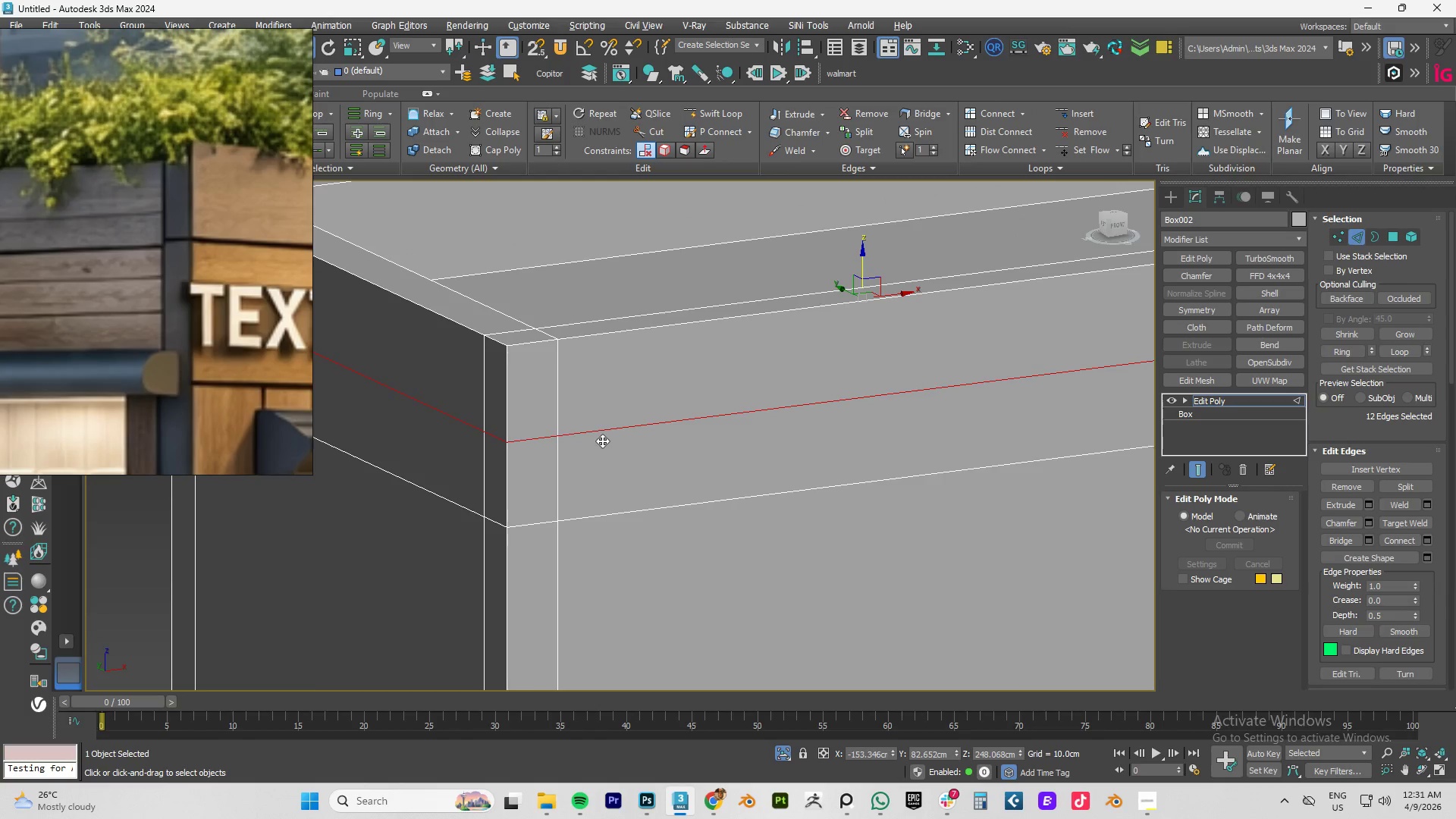 
hold_key(key=AltLeft, duration=0.5)
 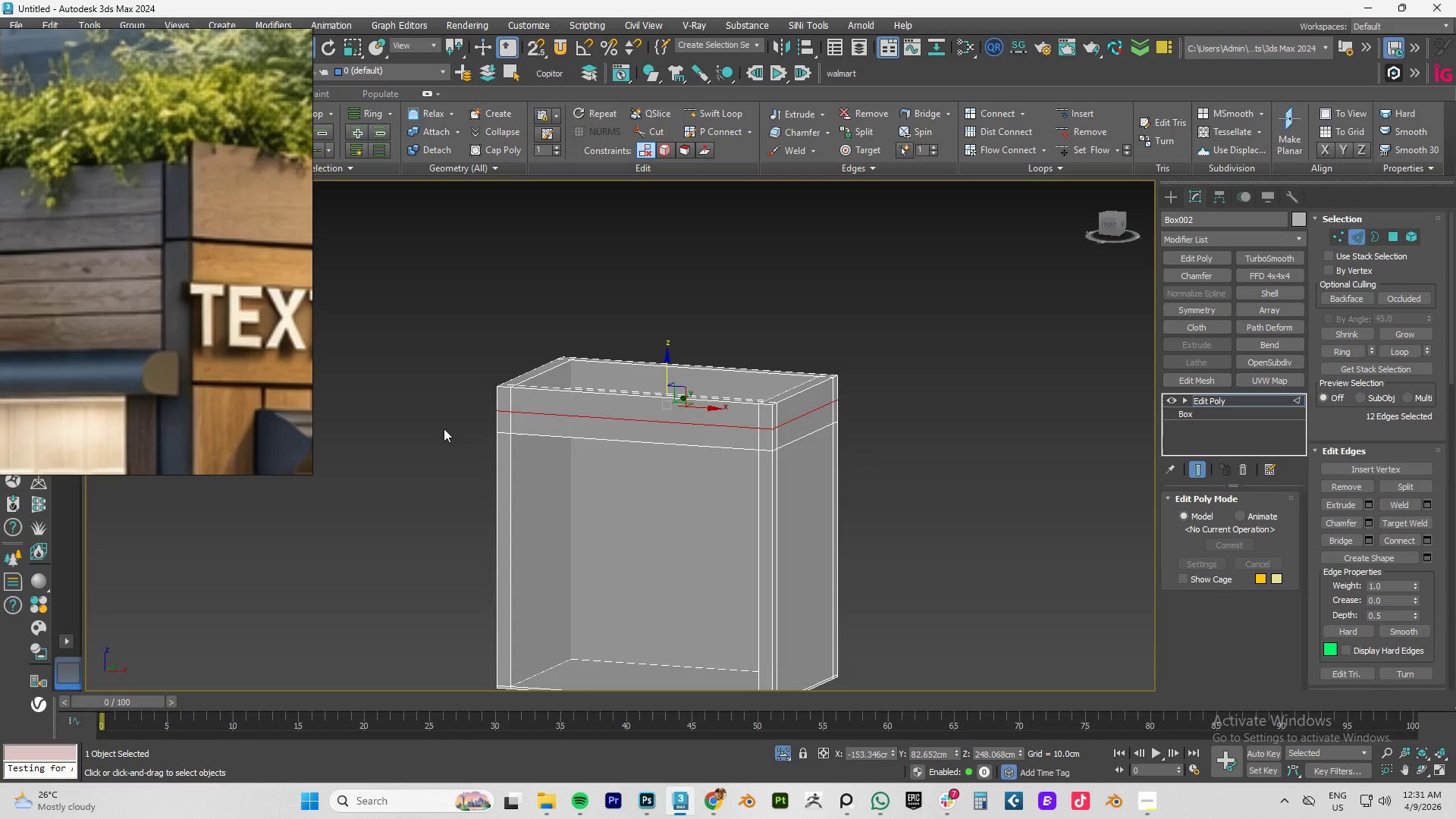 
scroll: coordinate [293, 371], scroll_direction: down, amount: 12.0
 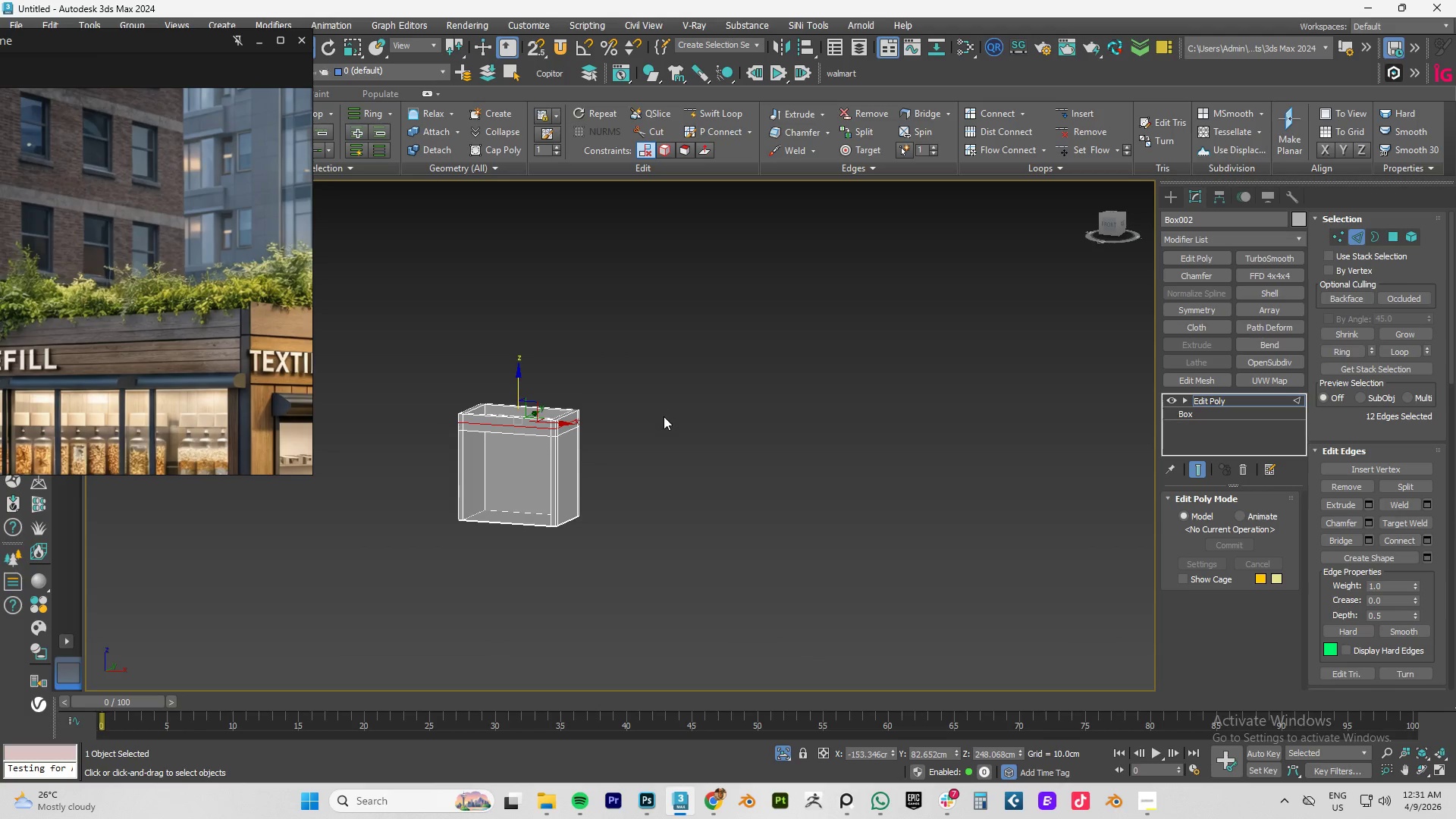 
hold_key(key=AltLeft, duration=0.69)
 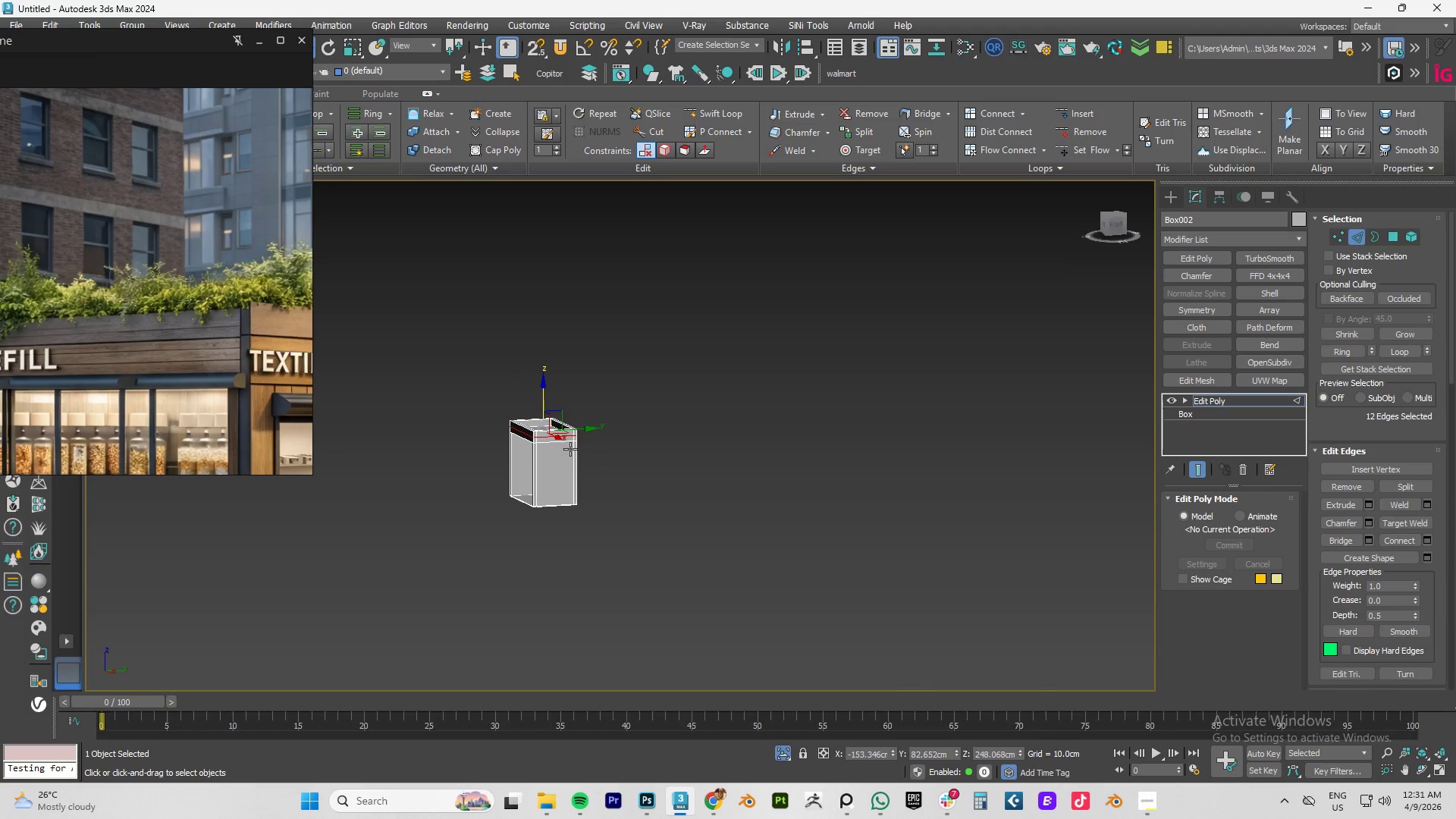 
scroll: coordinate [603, 456], scroll_direction: down, amount: 1.0
 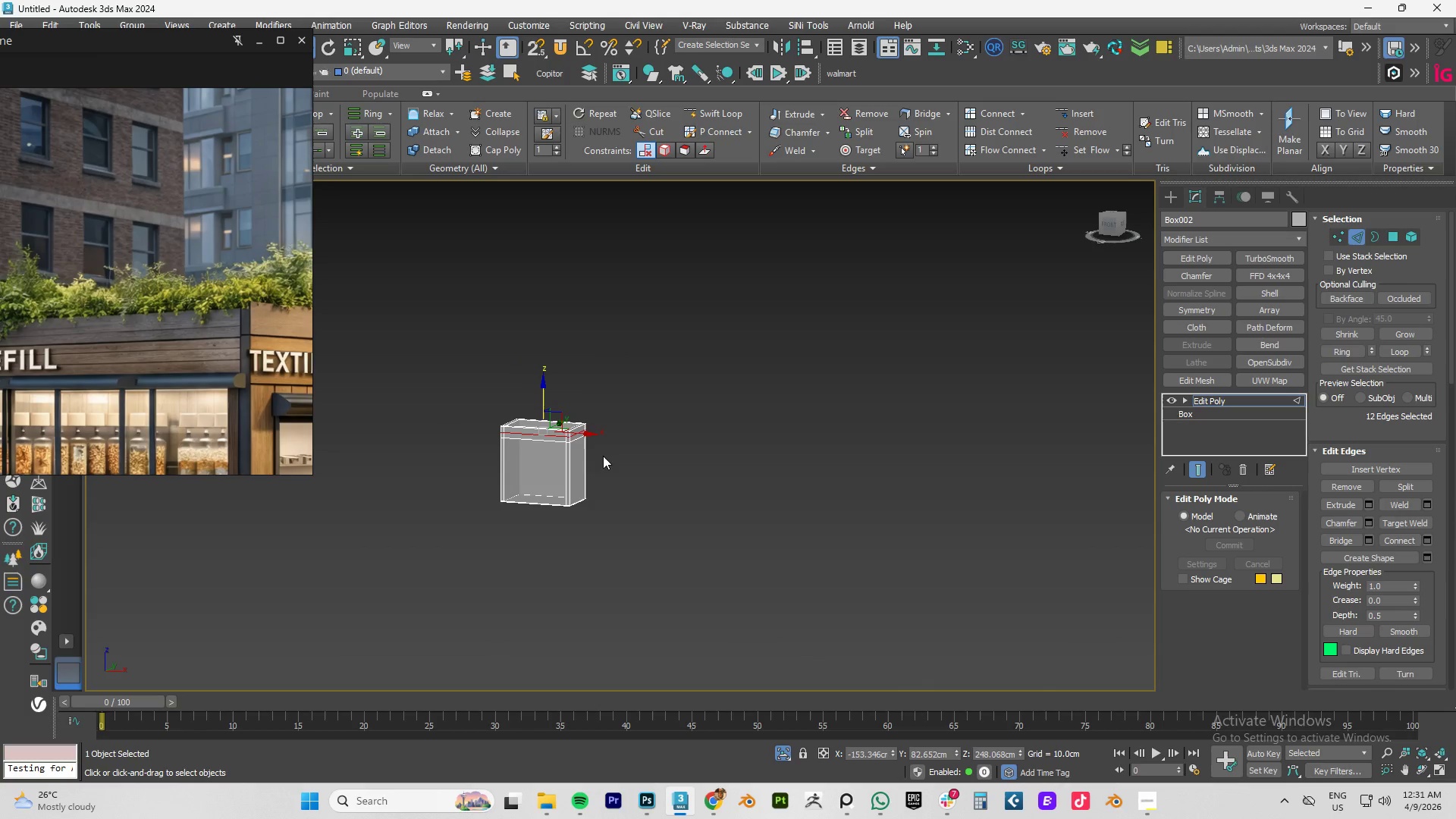 
scroll: coordinate [554, 447], scroll_direction: up, amount: 3.0
 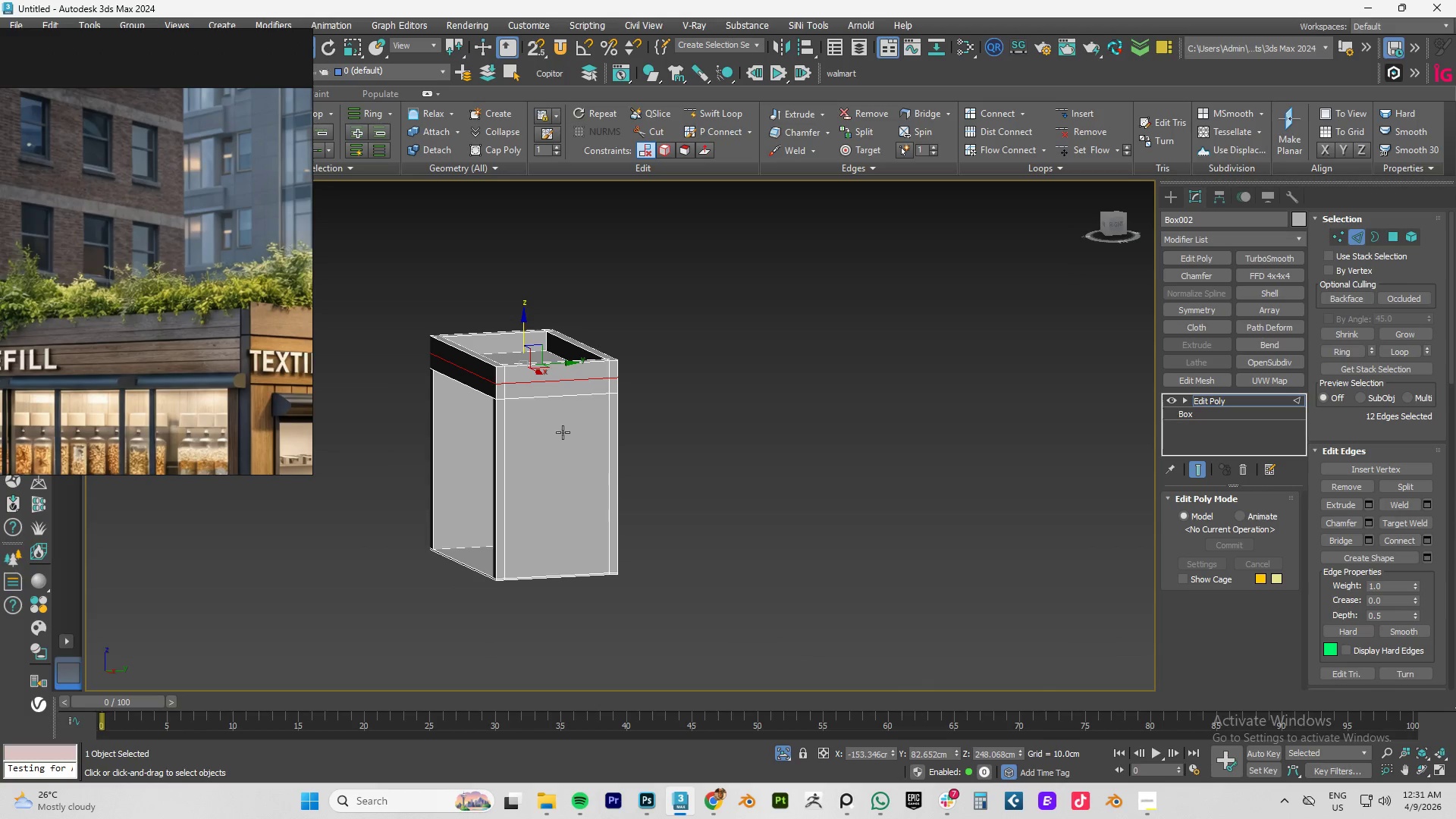 
scroll: coordinate [347, 395], scroll_direction: down, amount: 9.0
 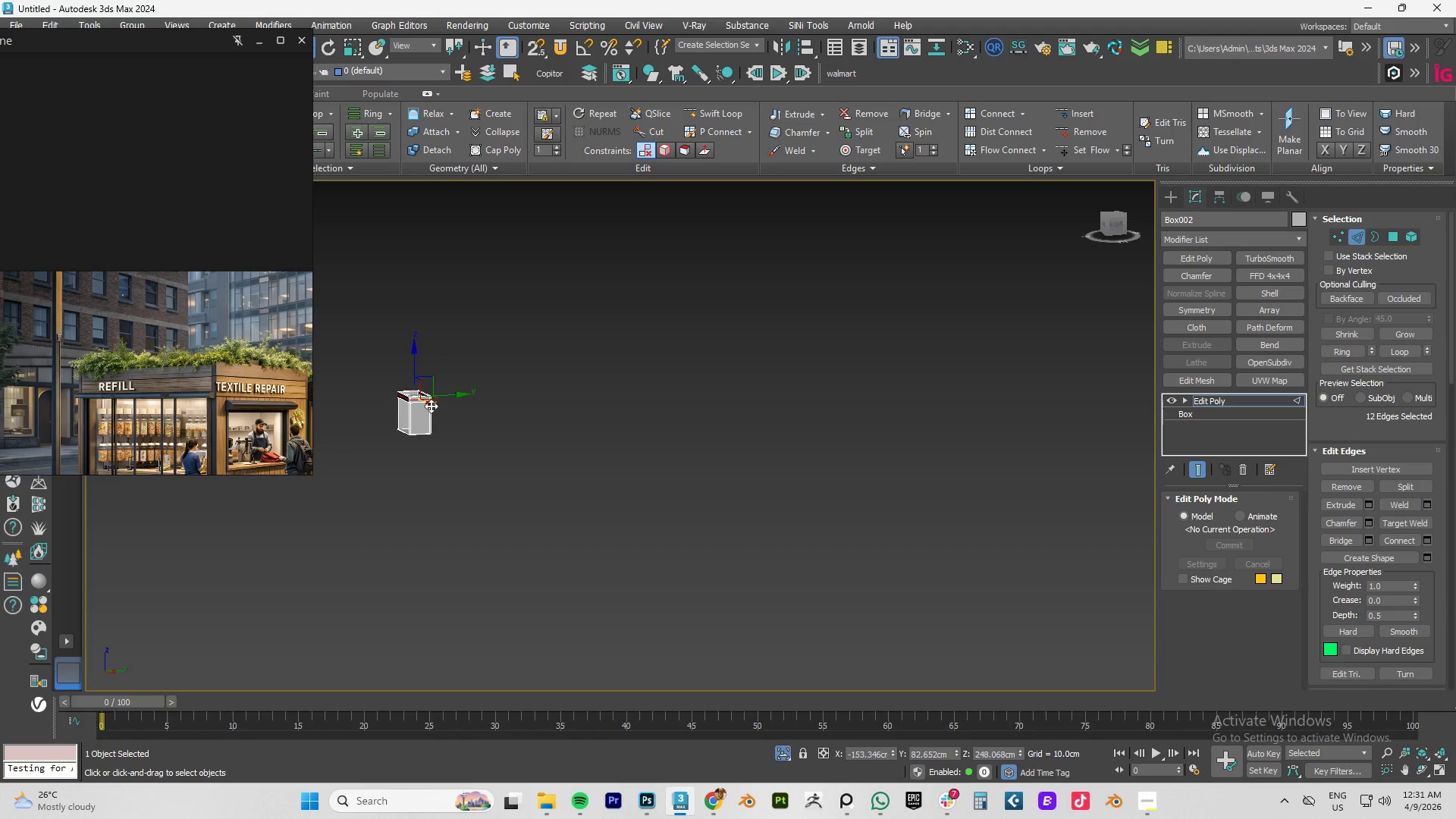 
key(Alt+Q)
 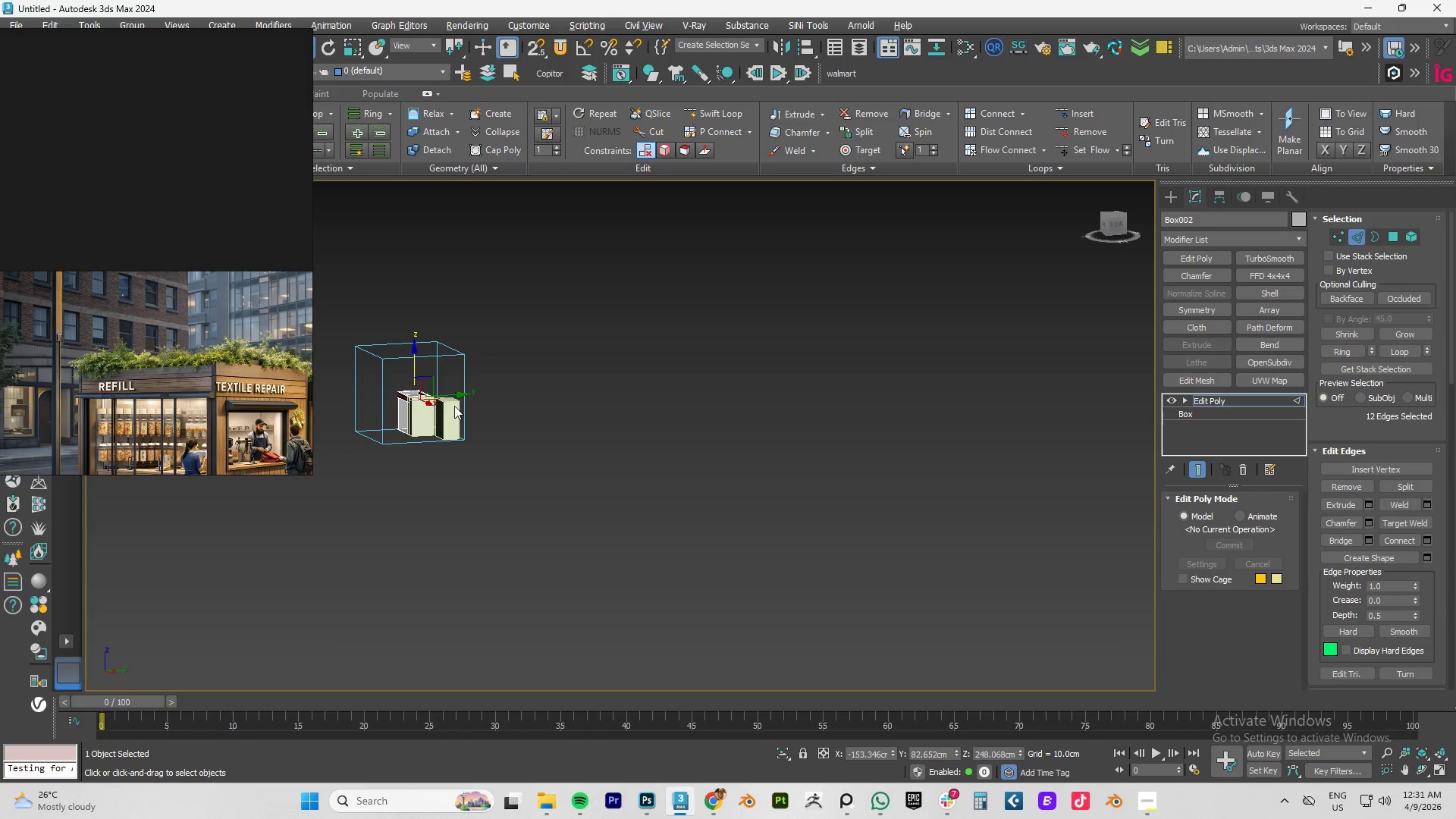 
hold_key(key=AltLeft, duration=1.41)
 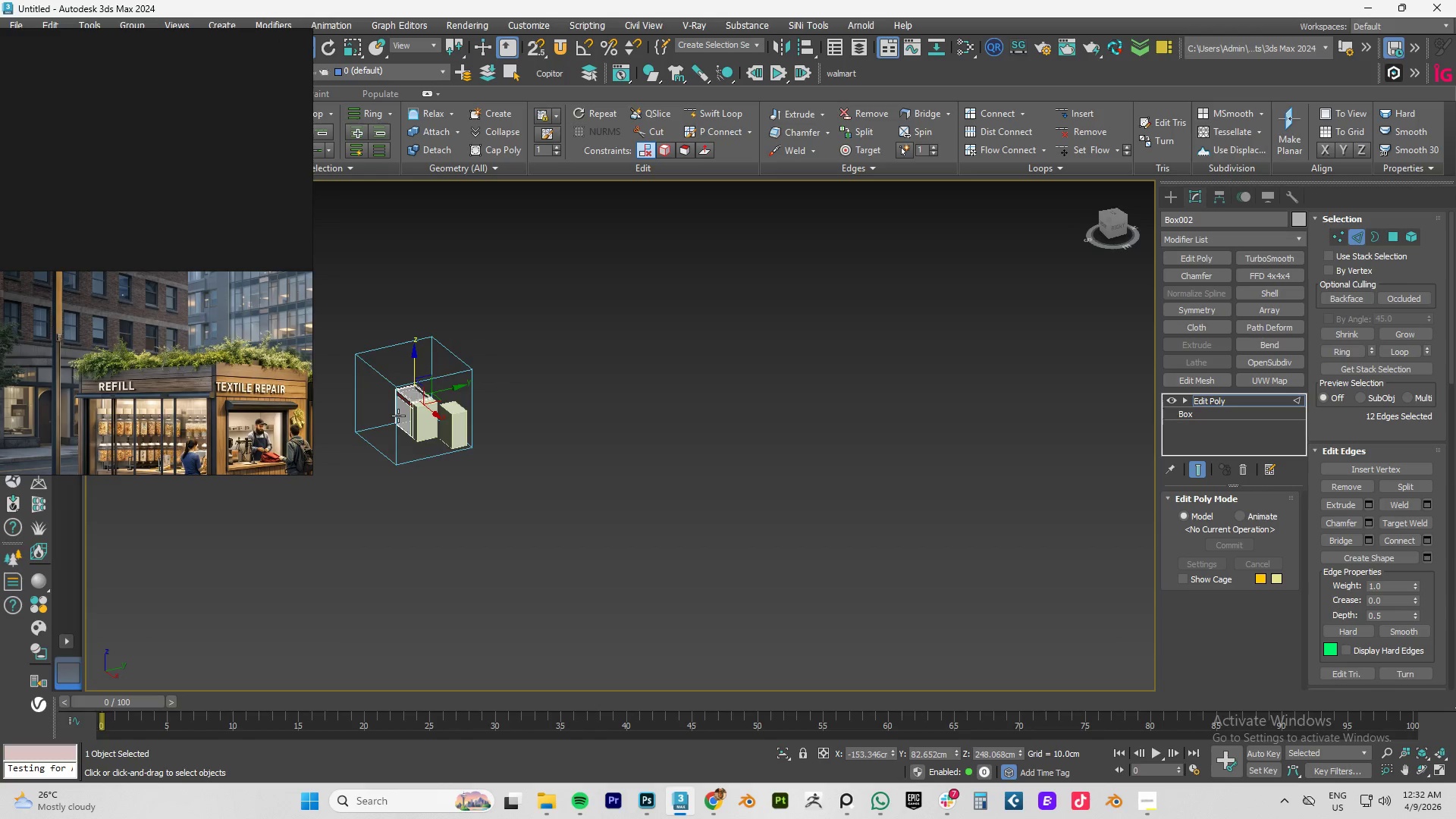 
scroll: coordinate [453, 412], scroll_direction: up, amount: 6.0
 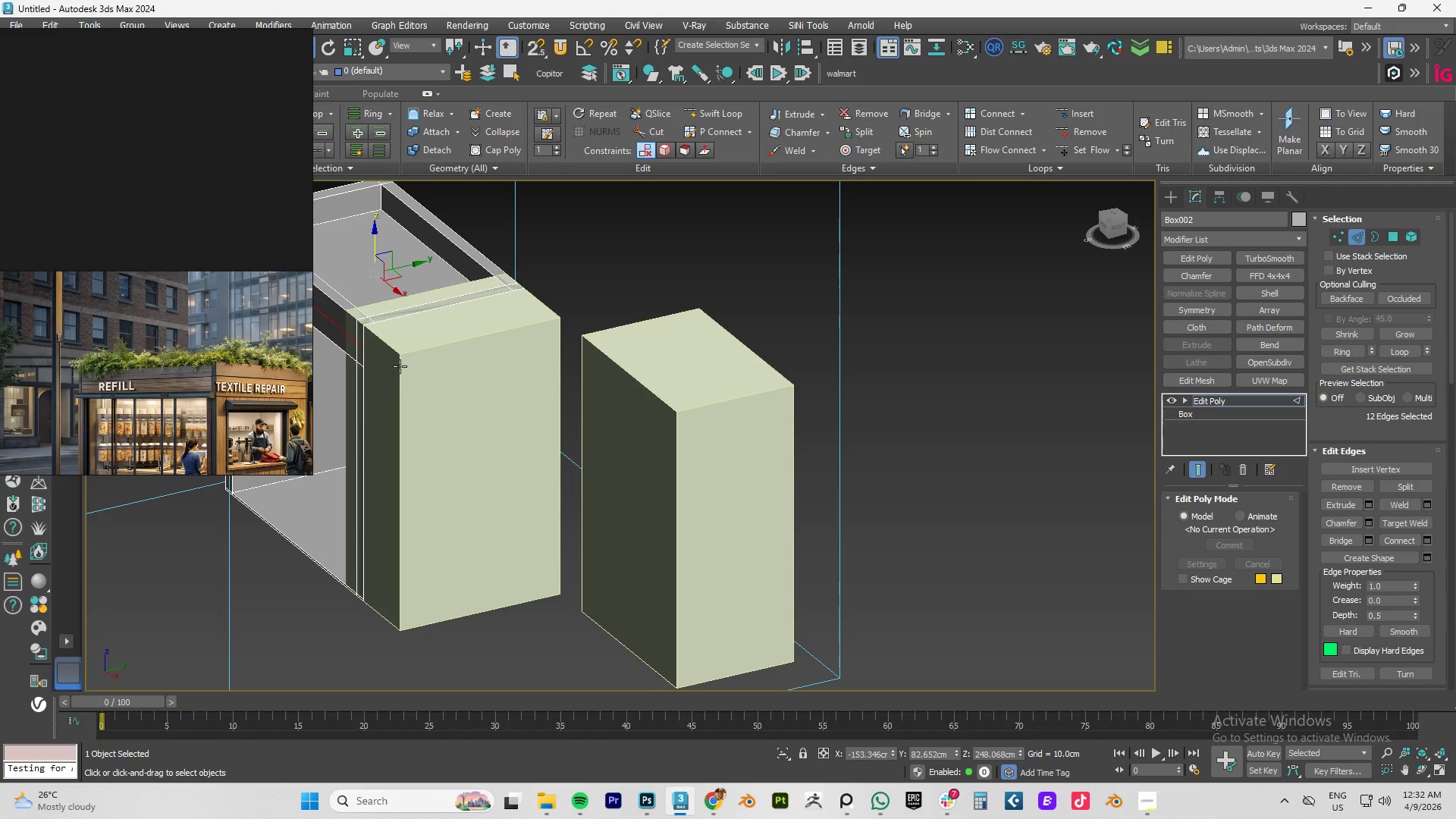 
wait(6.24)
 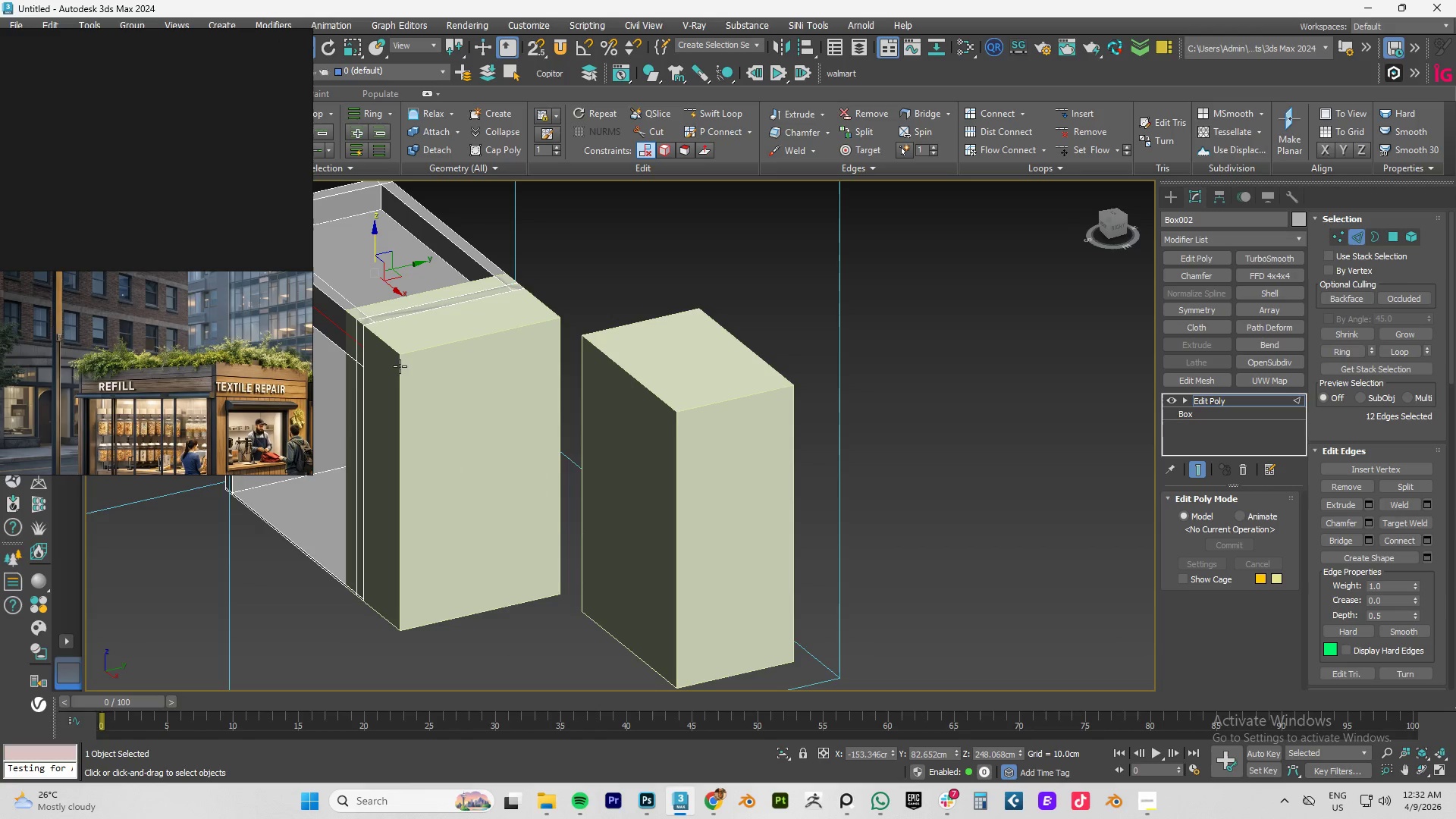 
key(Alt+AltLeft)
 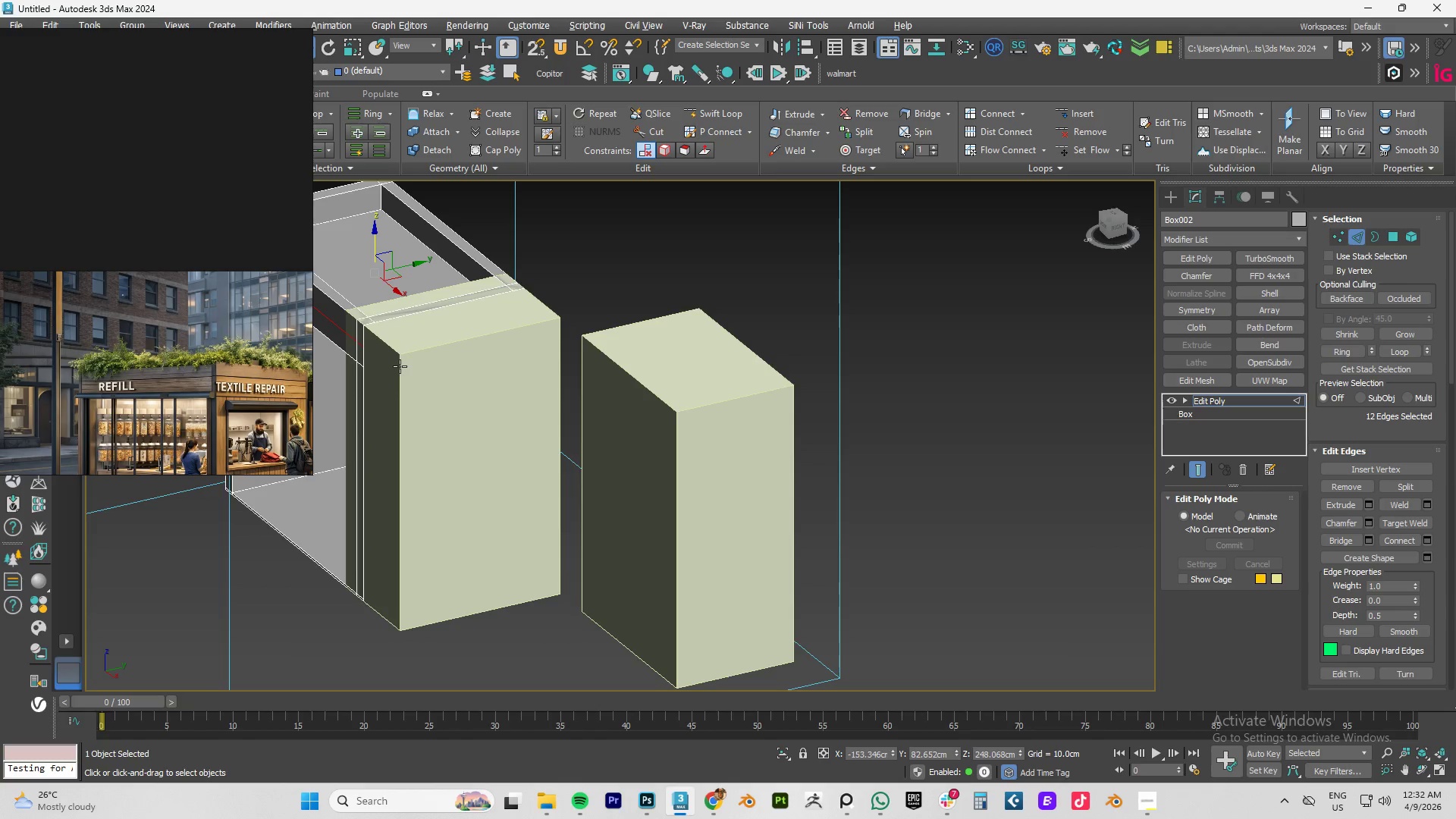 
key(Alt+Q)
 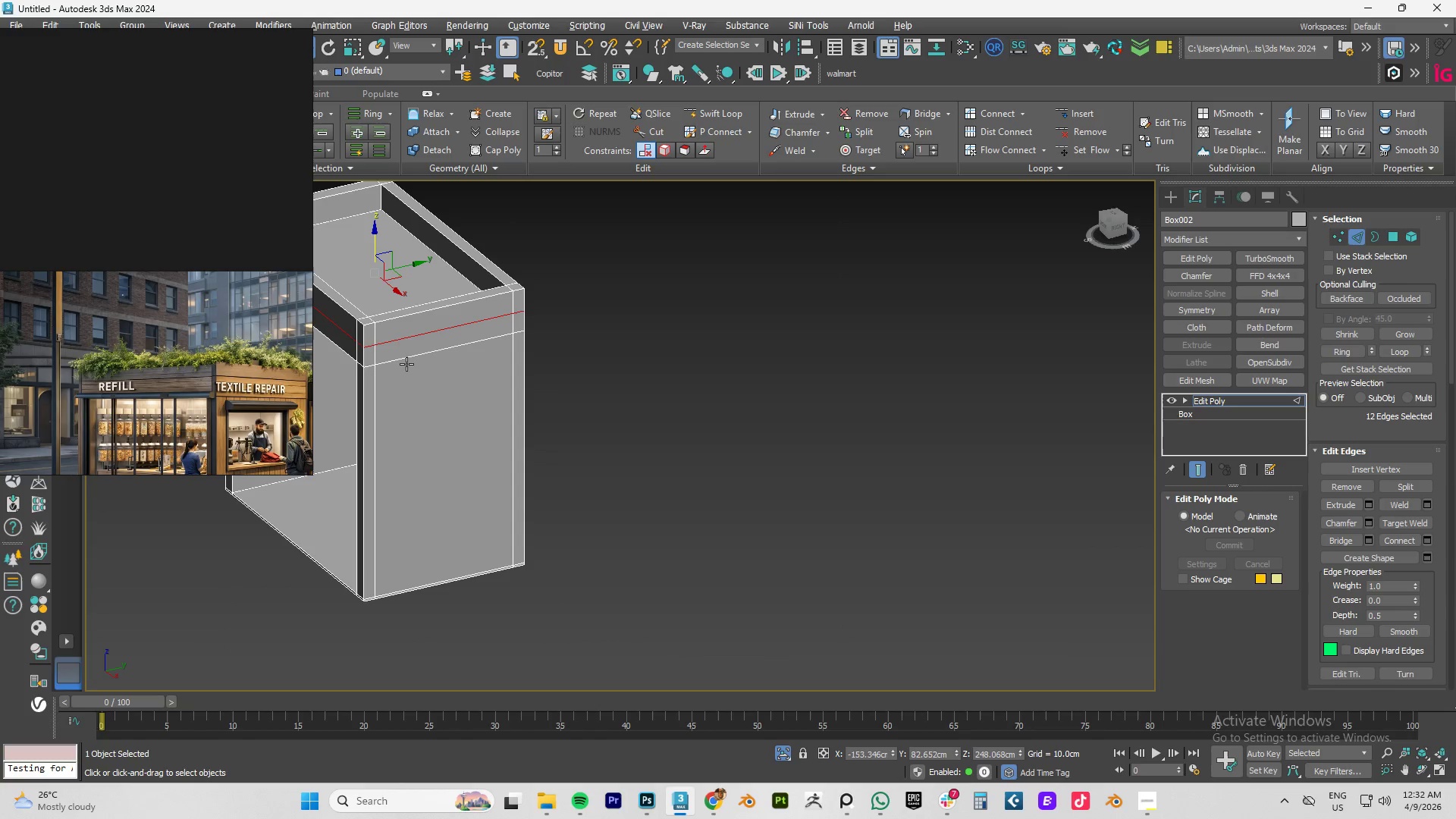 
hold_key(key=AltLeft, duration=0.61)
 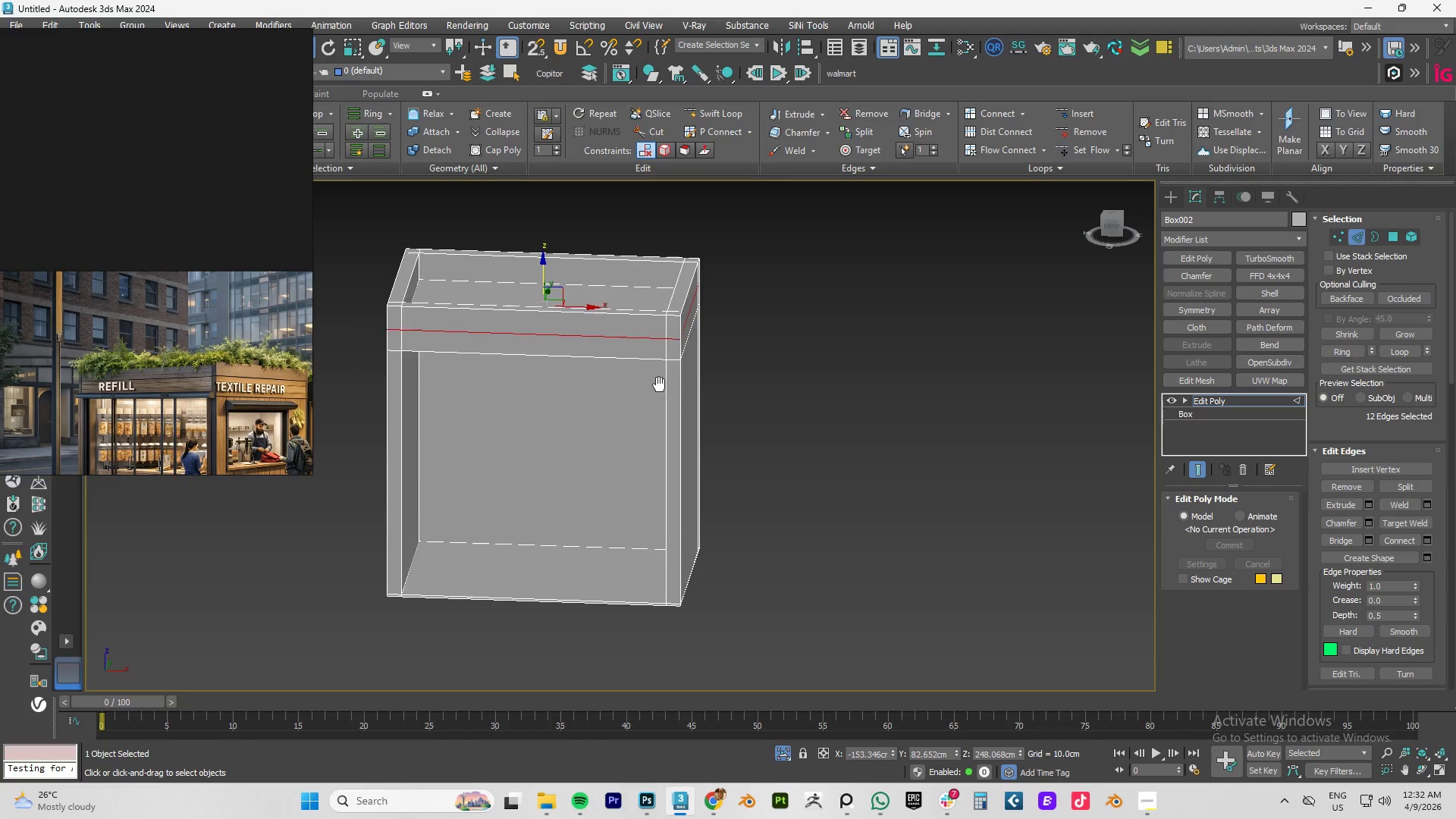 
hold_key(key=AltLeft, duration=1.5)
 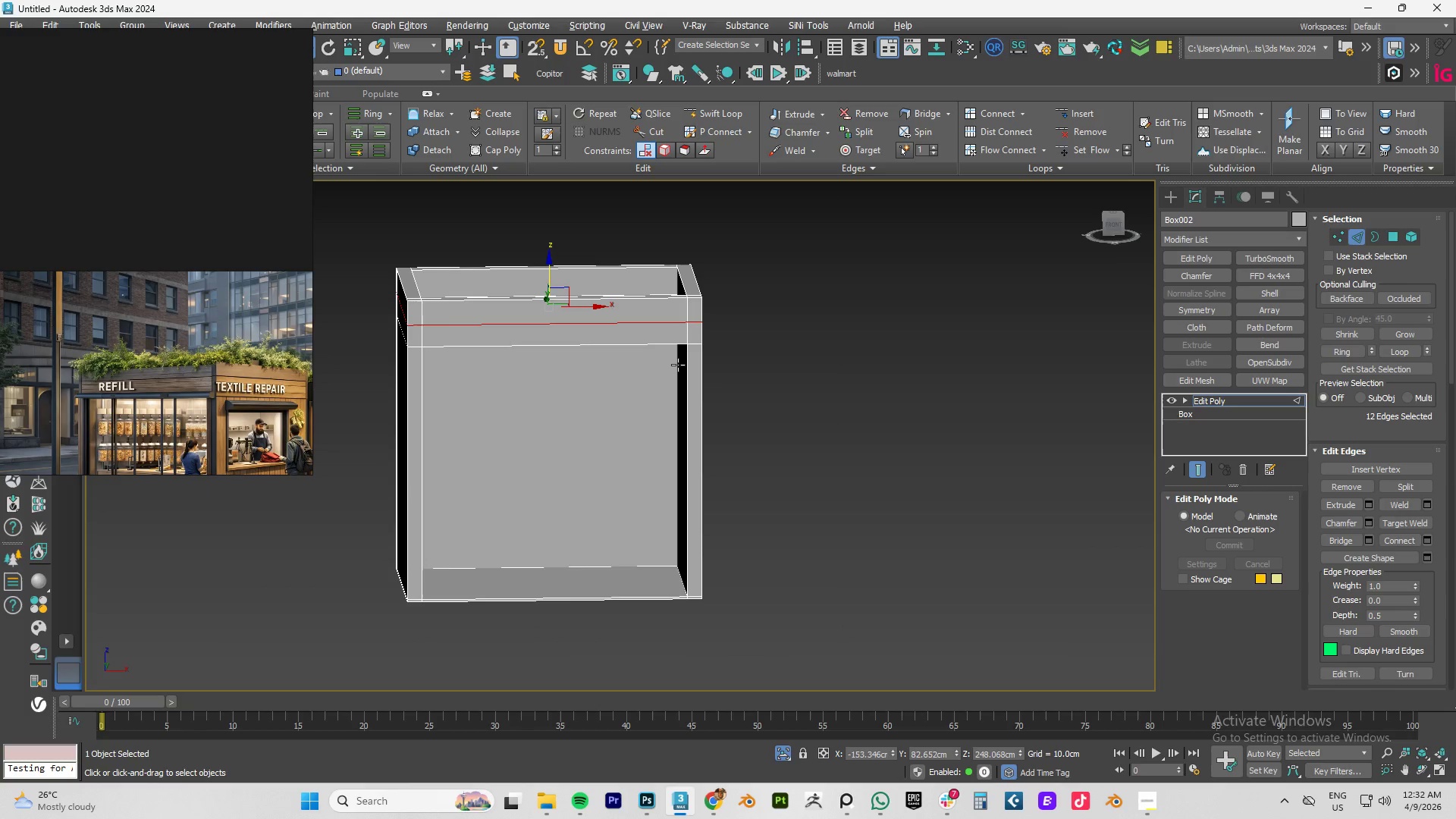 
key(Alt+AltLeft)
 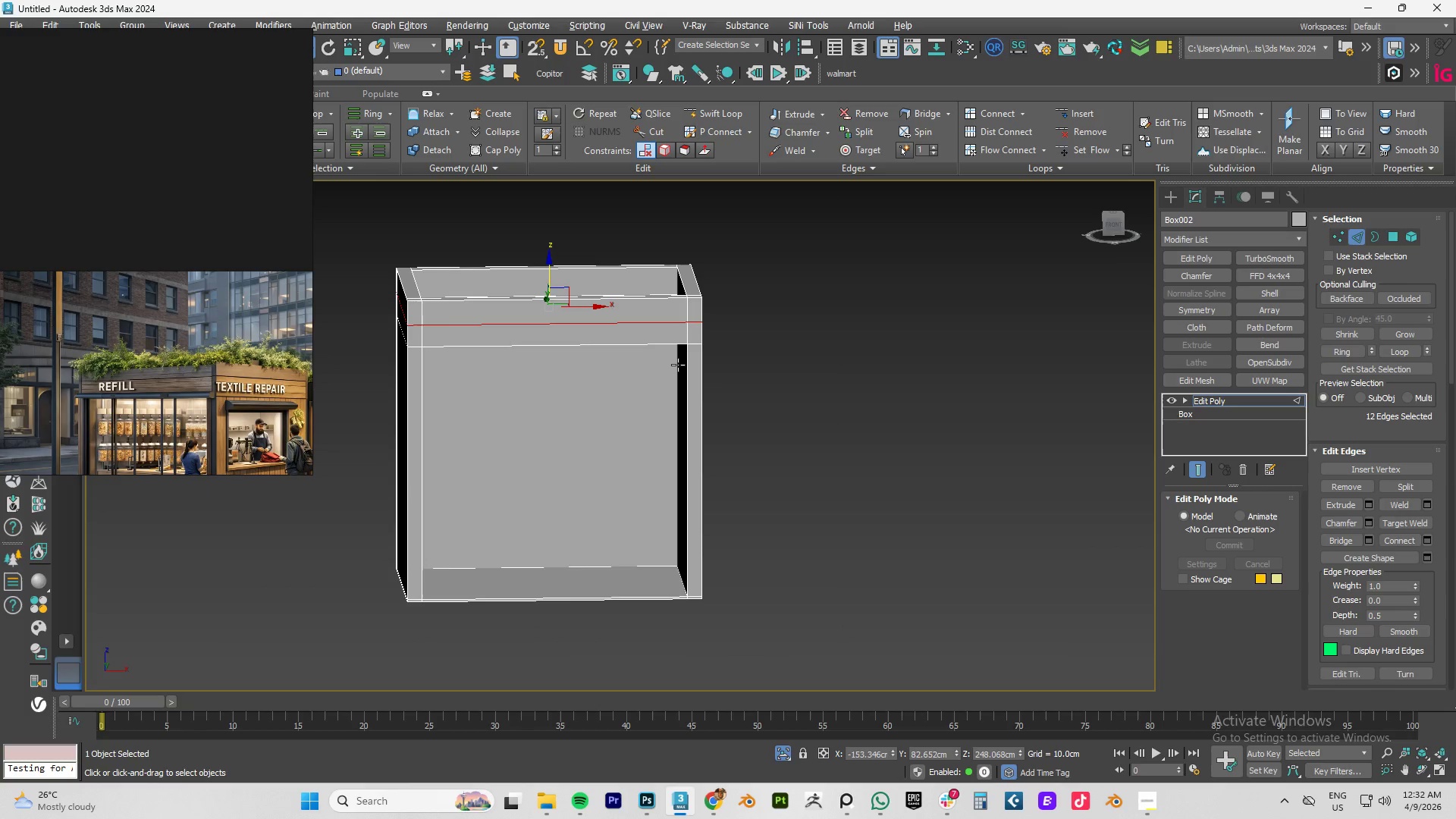 
key(Alt+AltLeft)
 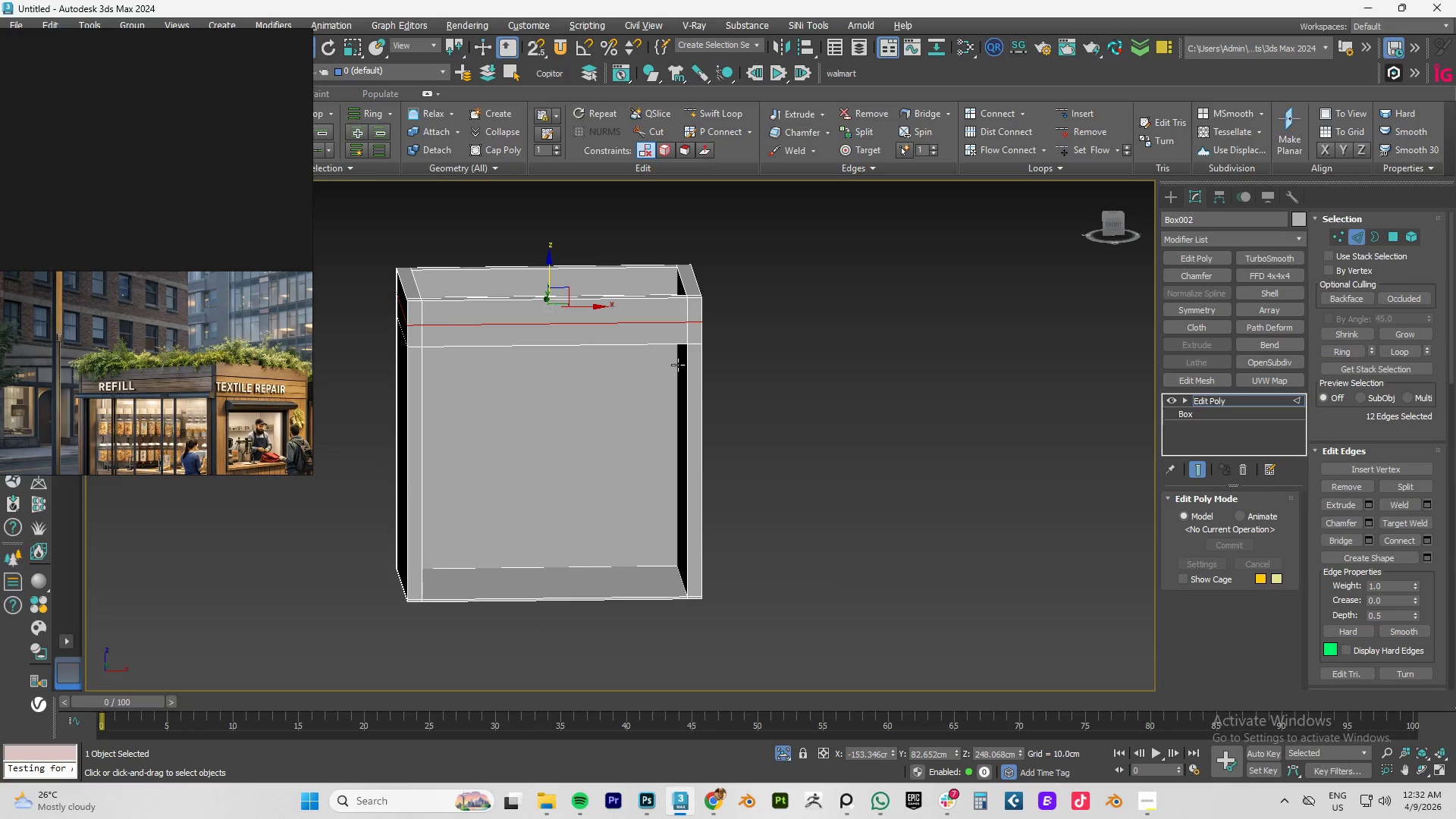 
key(Alt+AltLeft)
 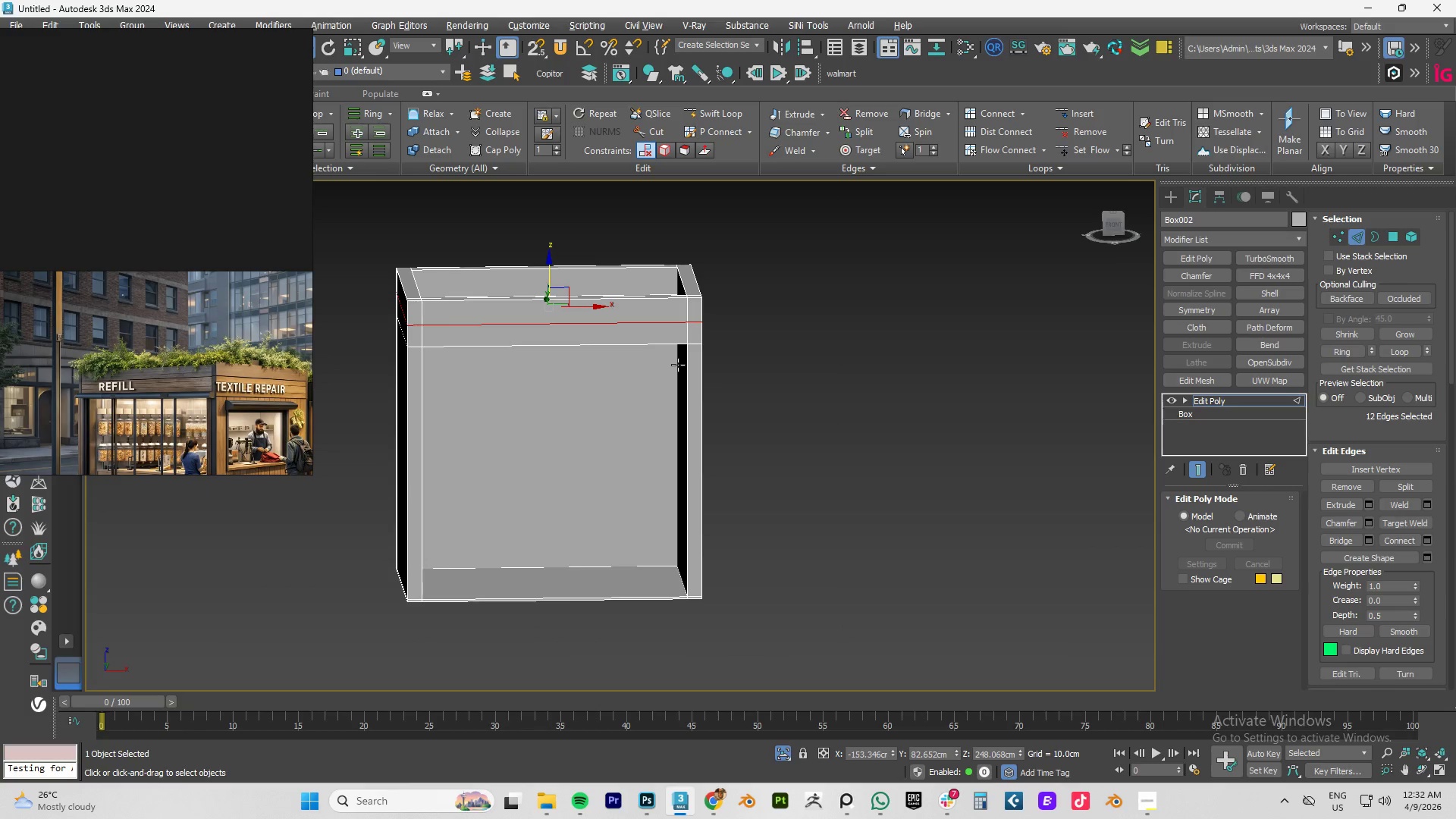 
key(Alt+AltLeft)
 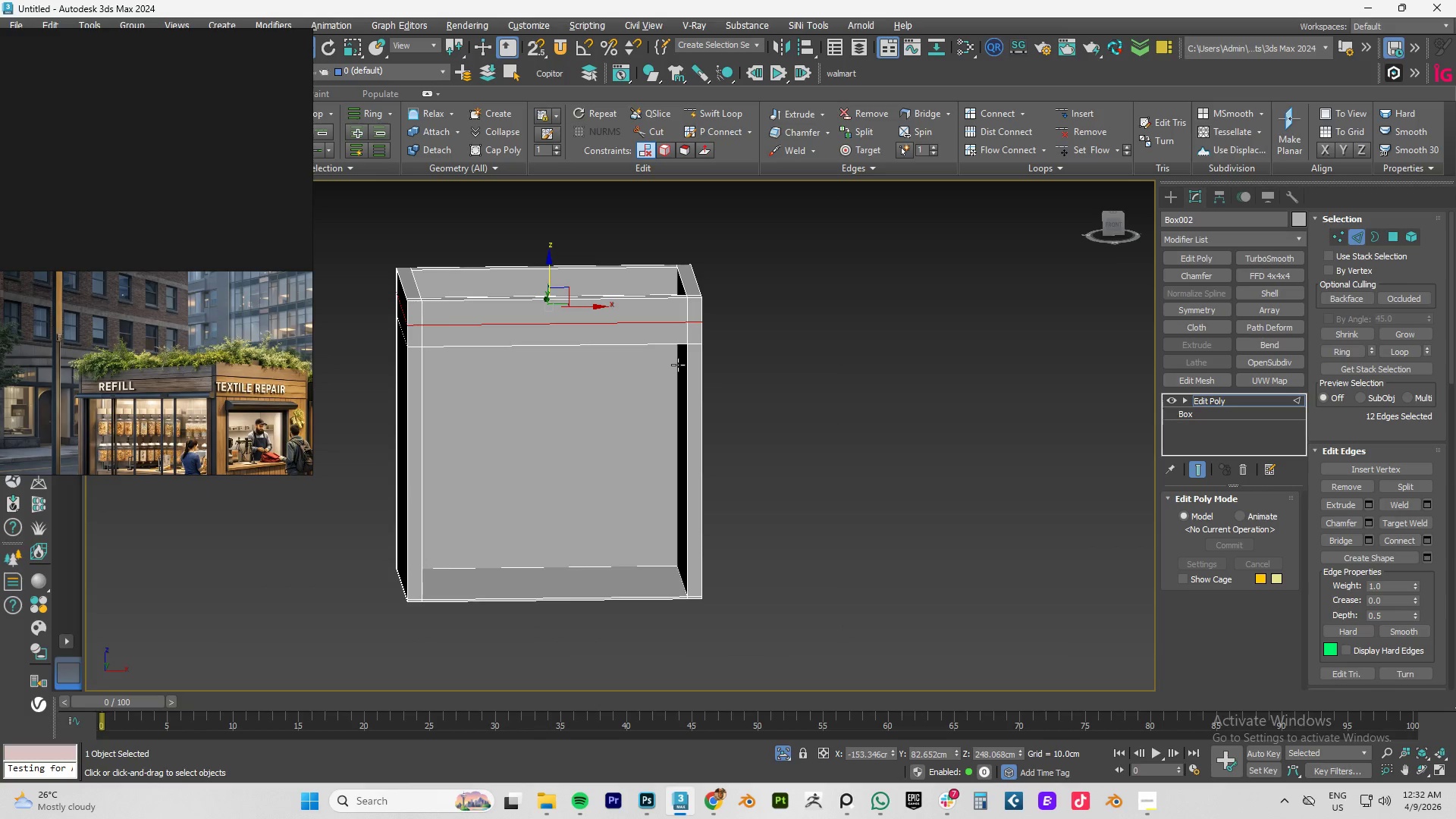 
key(Alt+AltLeft)
 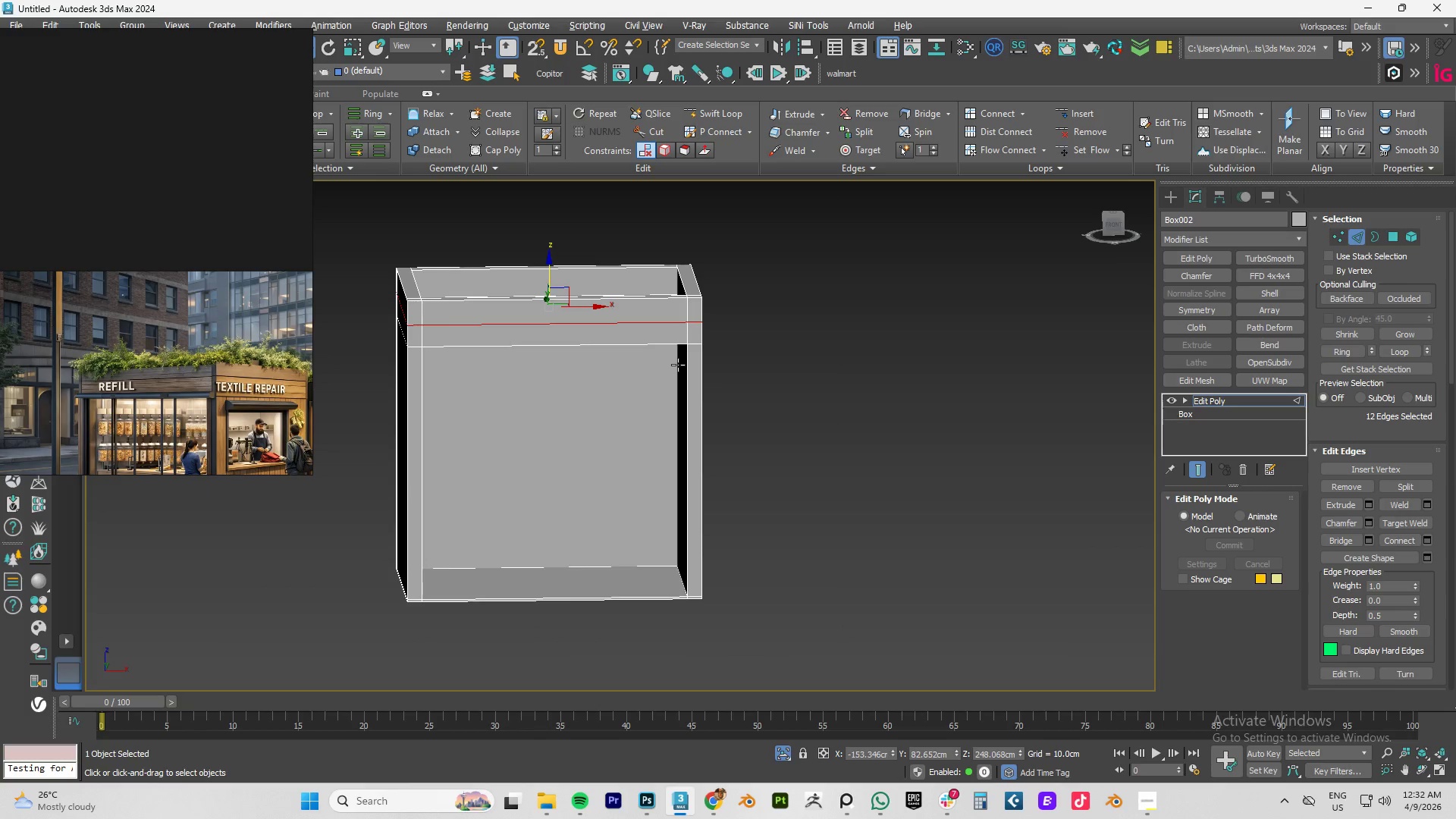 
key(Alt+AltLeft)
 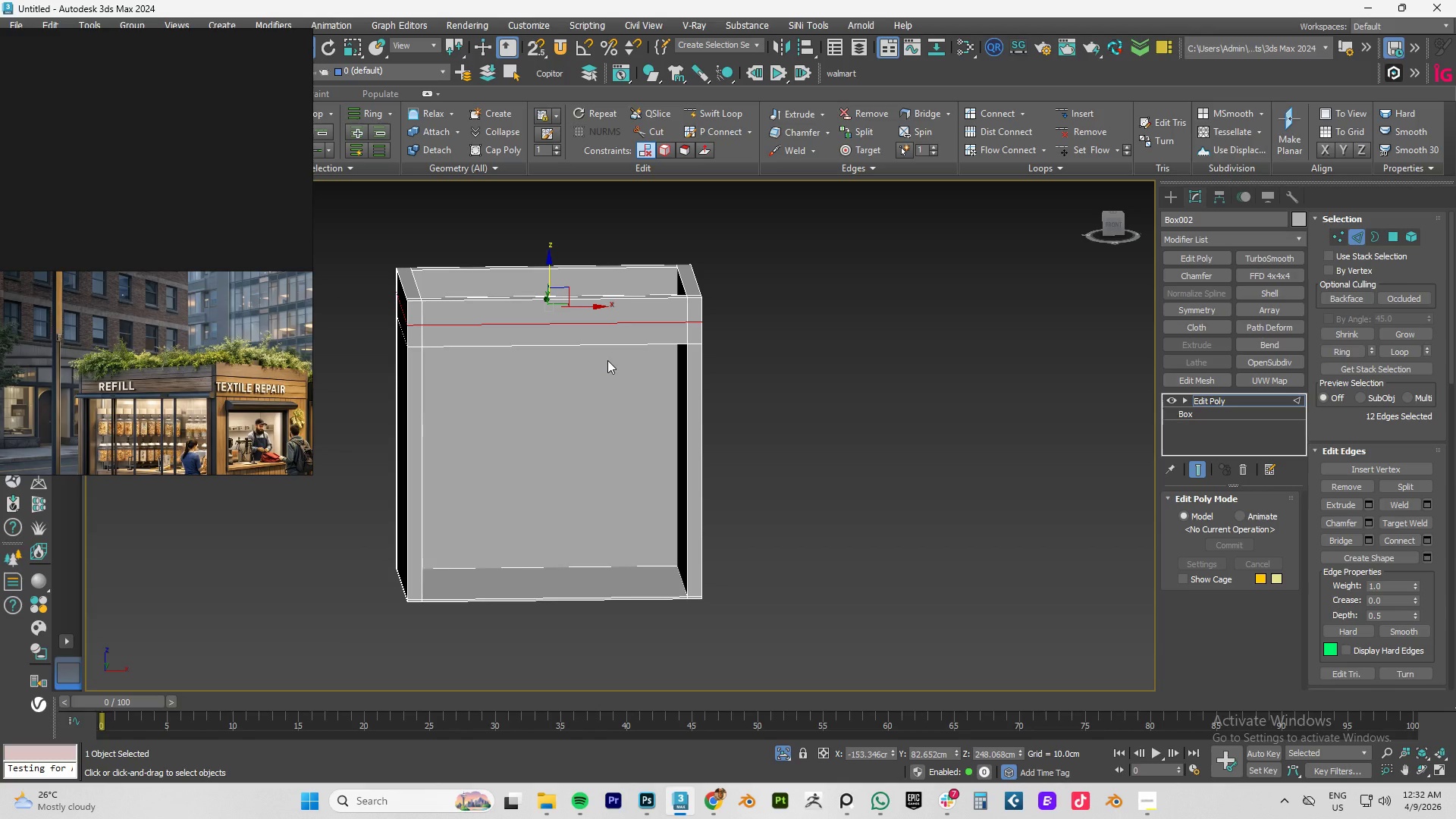 
wait(13.94)
 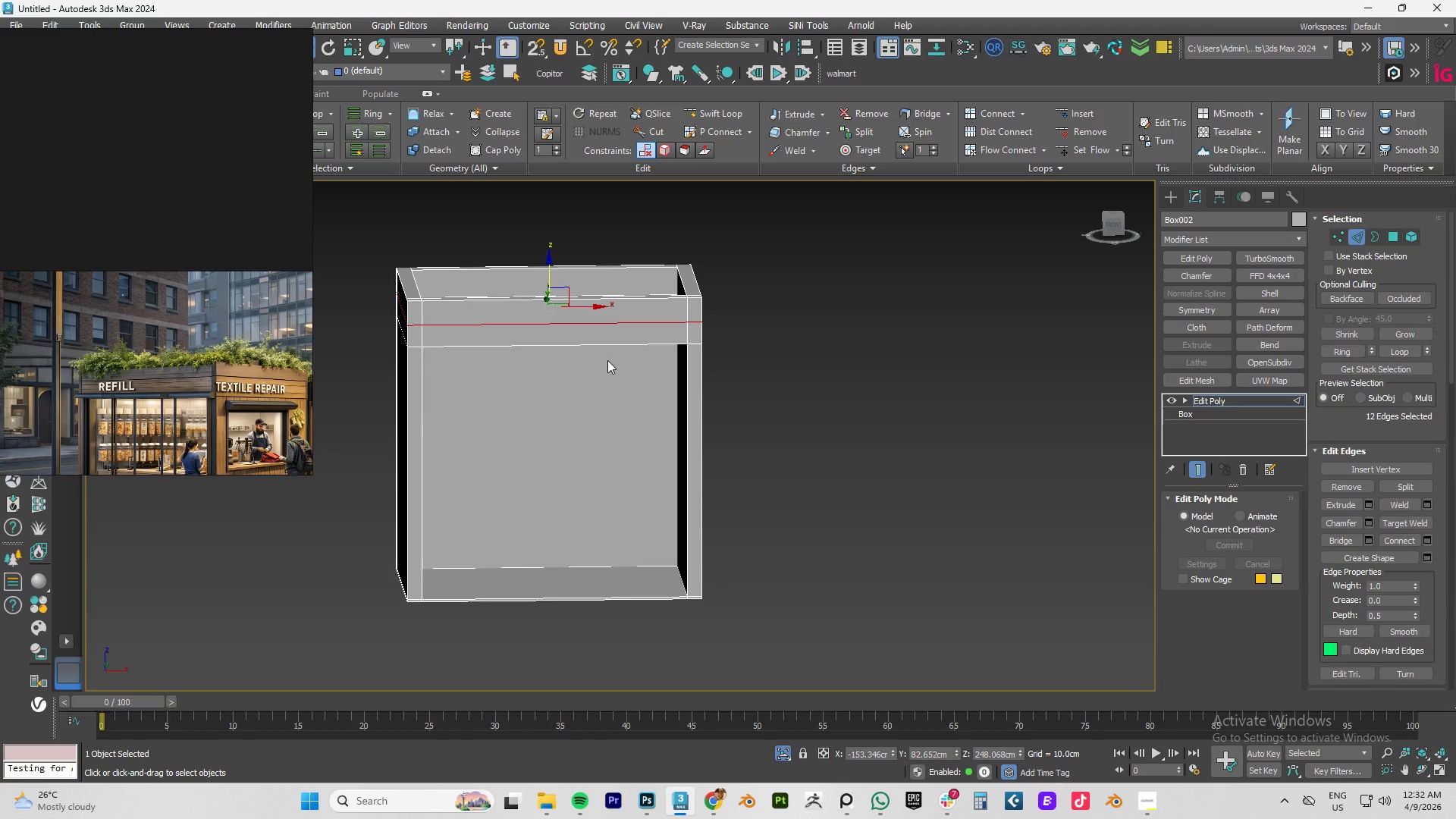 
scroll: coordinate [512, 388], scroll_direction: down, amount: 1.0
 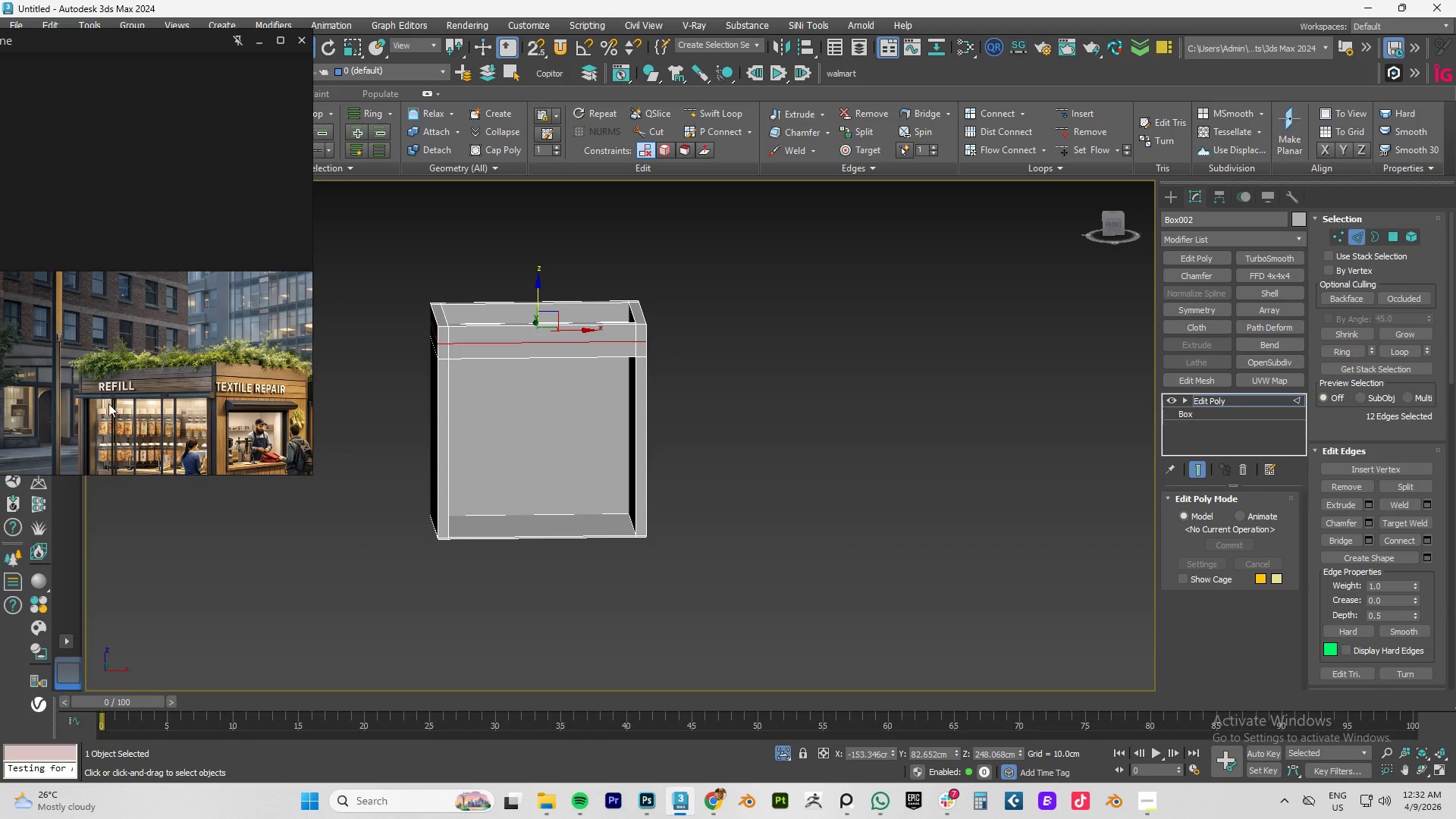 
scroll: coordinate [133, 410], scroll_direction: up, amount: 4.0
 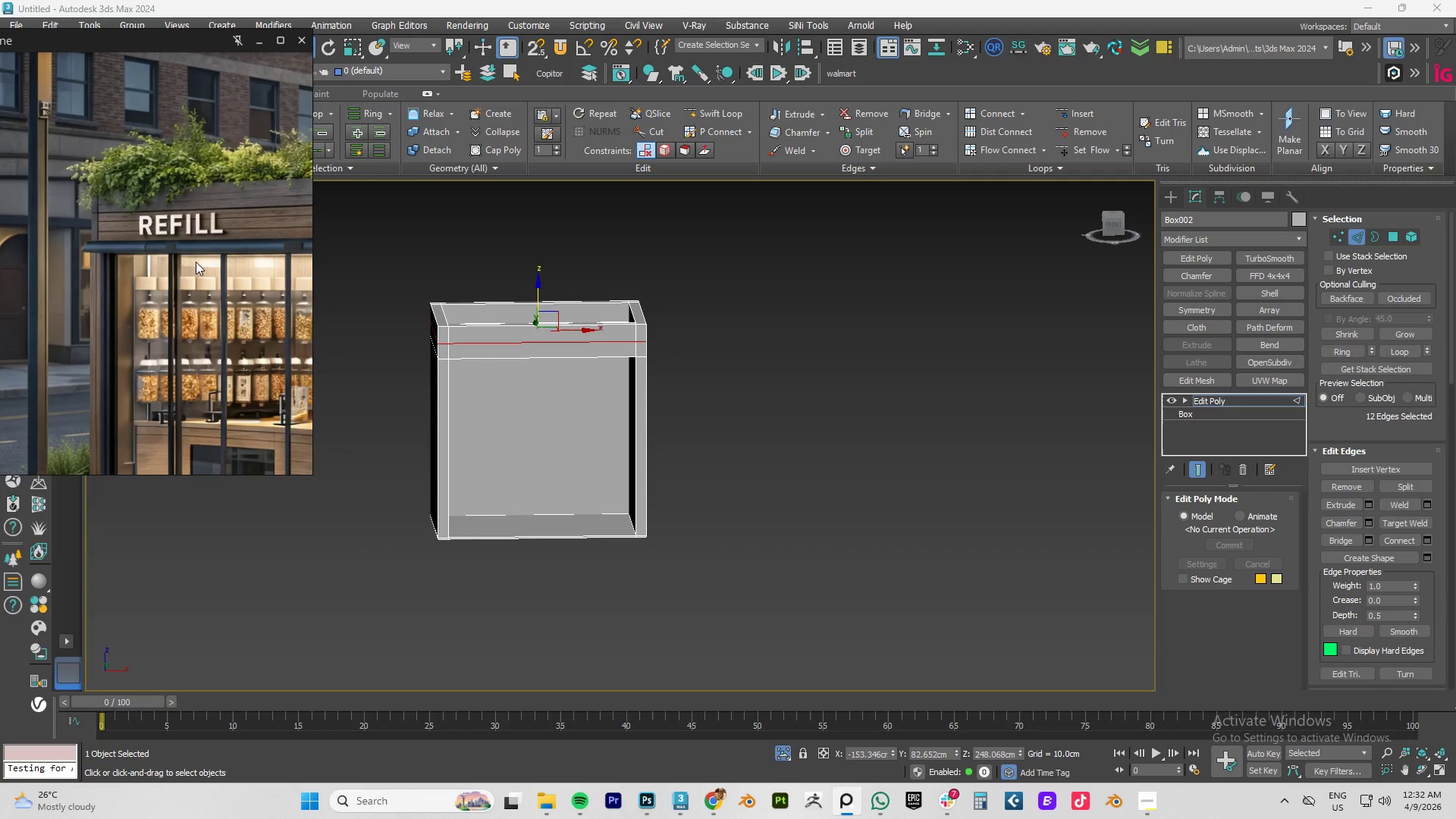 
scroll: coordinate [192, 268], scroll_direction: down, amount: 1.0
 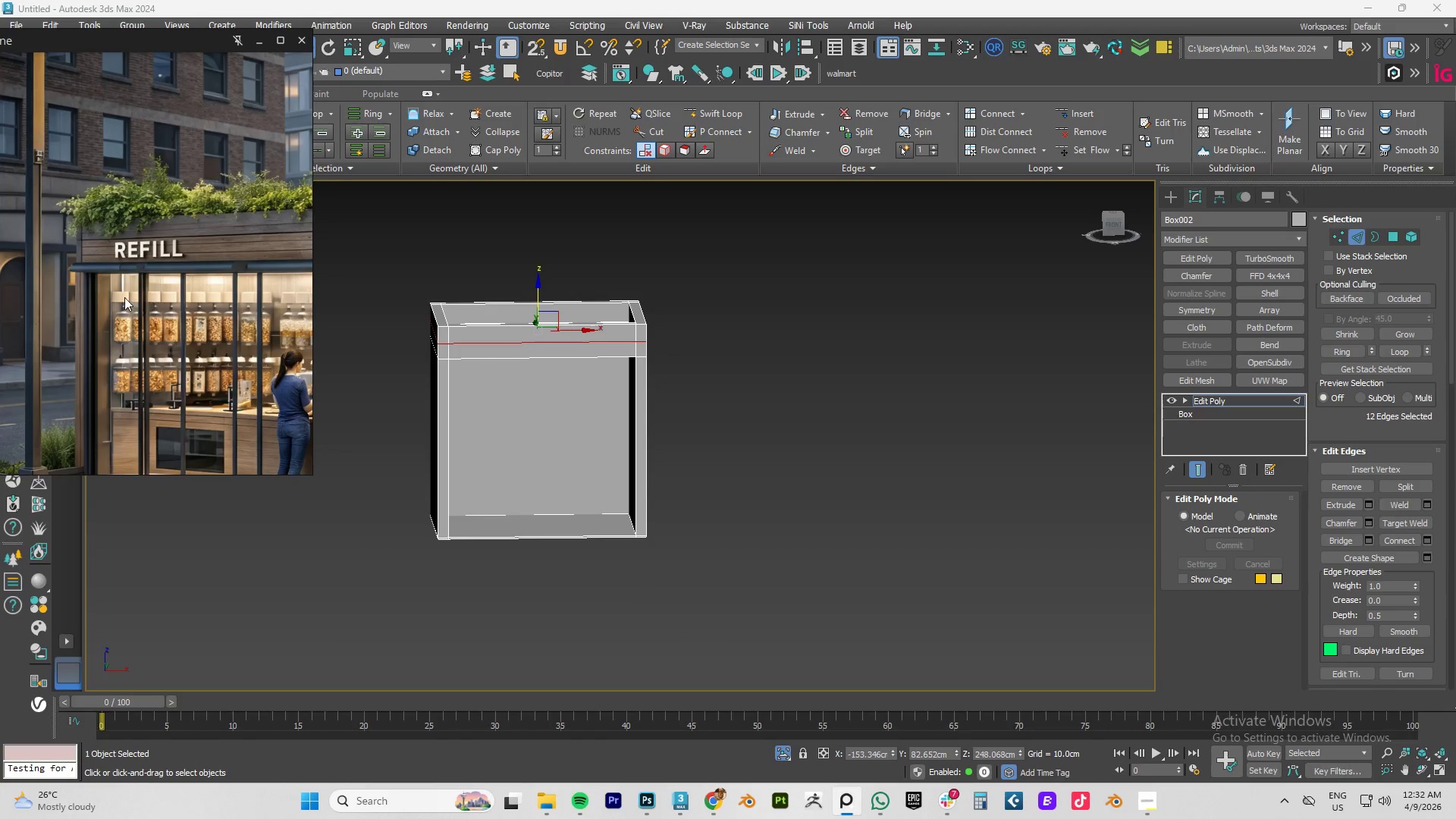 
scroll: coordinate [122, 298], scroll_direction: up, amount: 4.0
 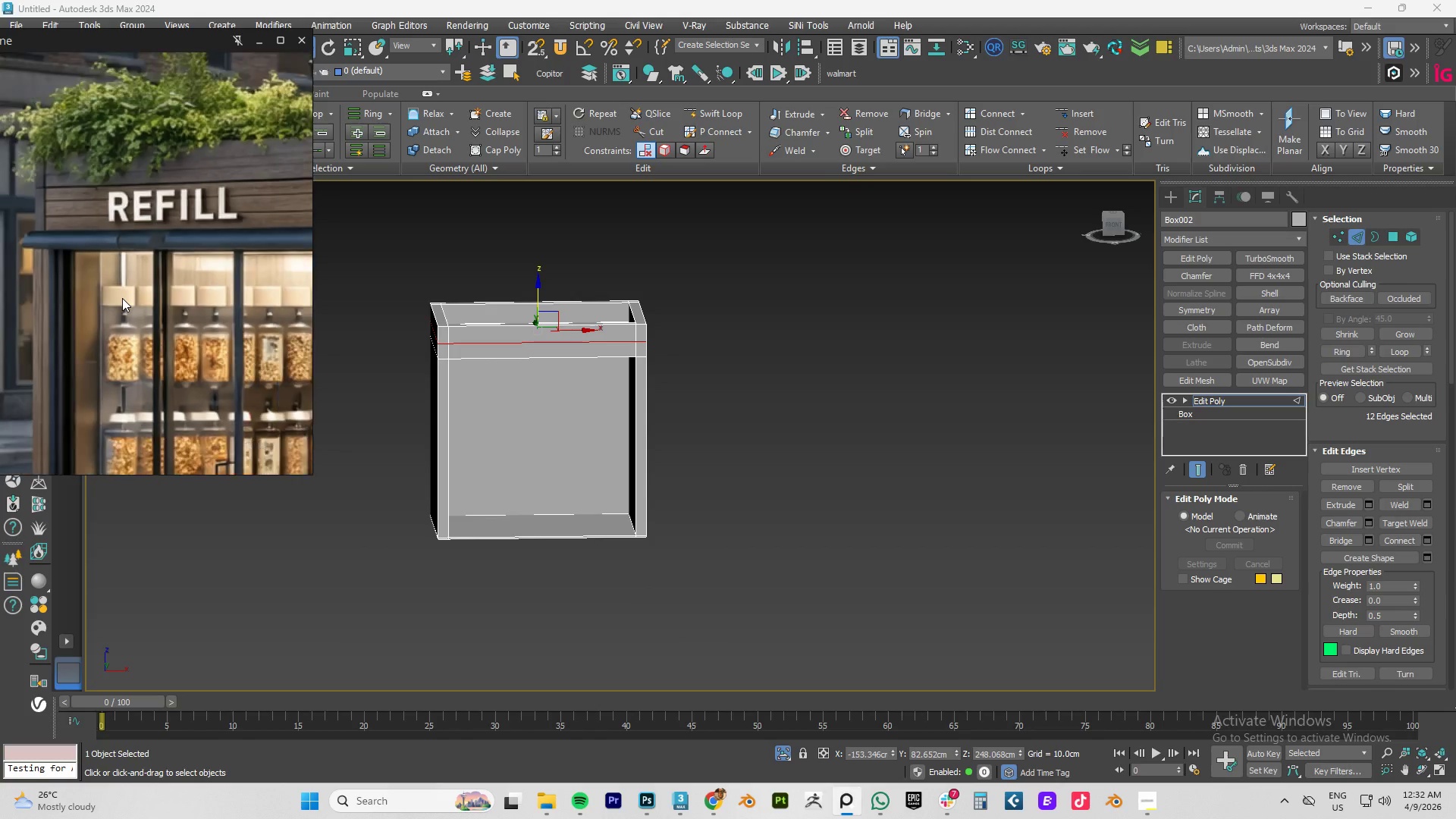 
scroll: coordinate [122, 298], scroll_direction: down, amount: 3.0
 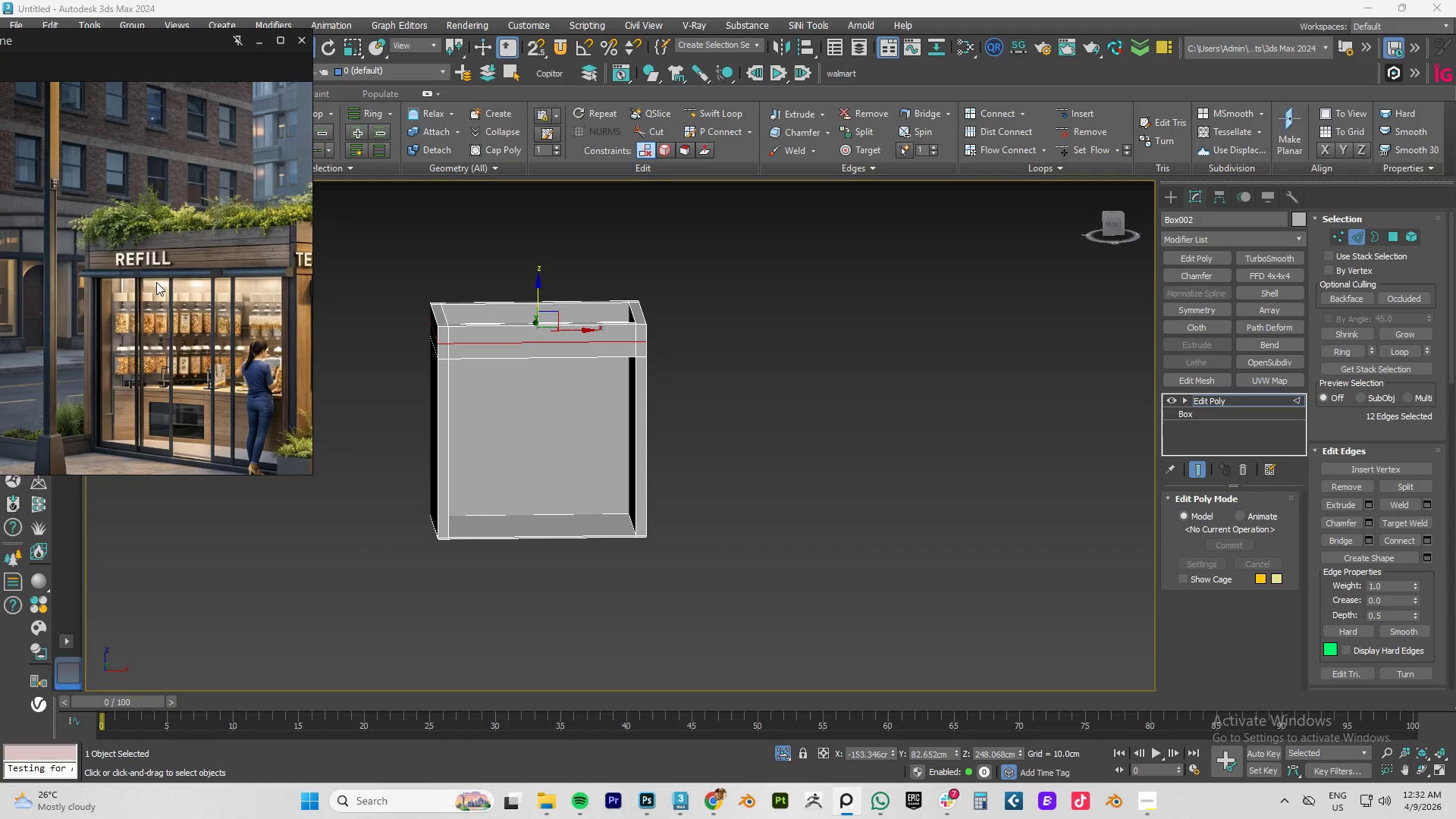 
scroll: coordinate [240, 293], scroll_direction: up, amount: 5.0
 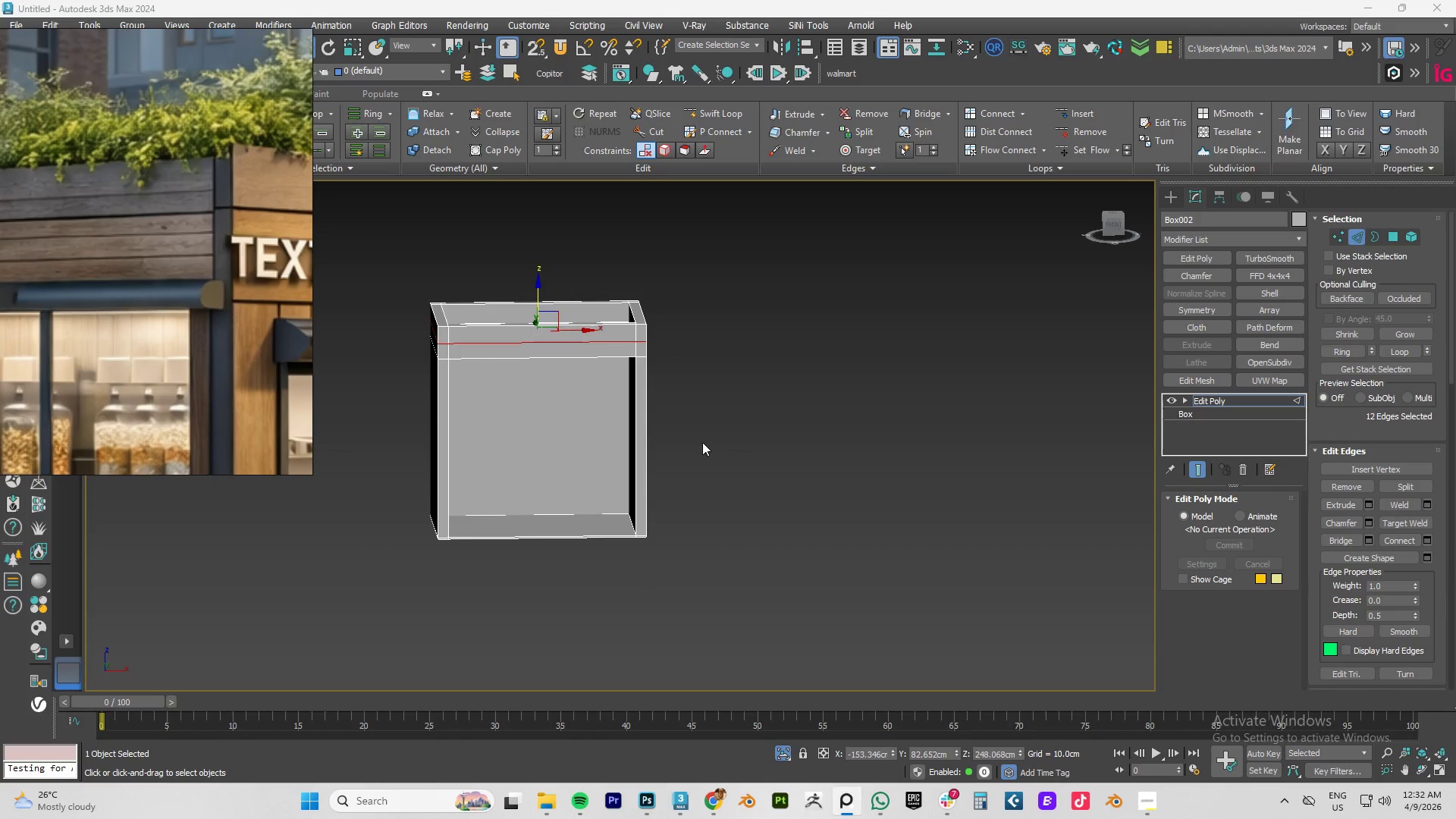 
left_click([712, 796])
 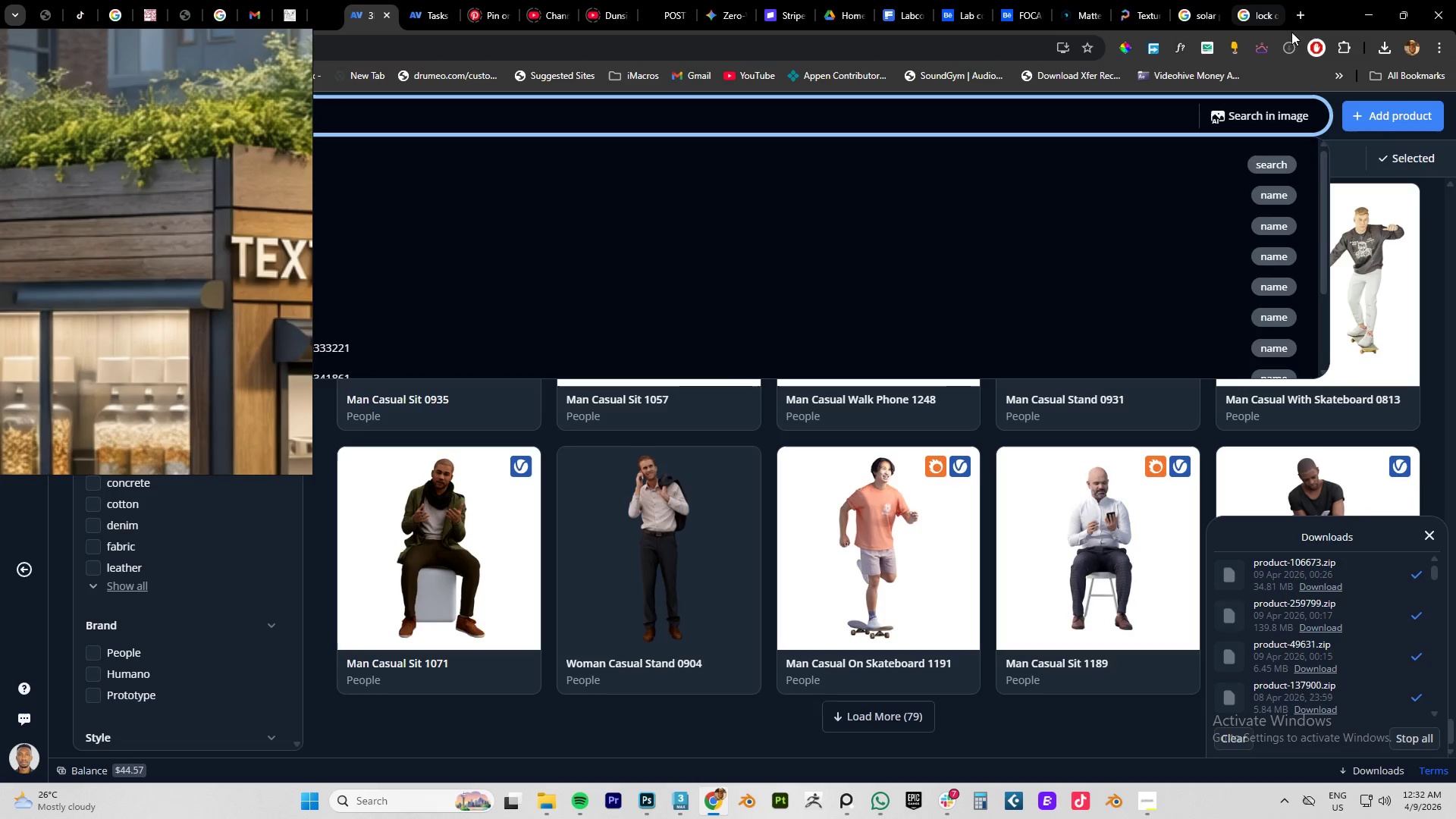 
left_click([1297, 16])
 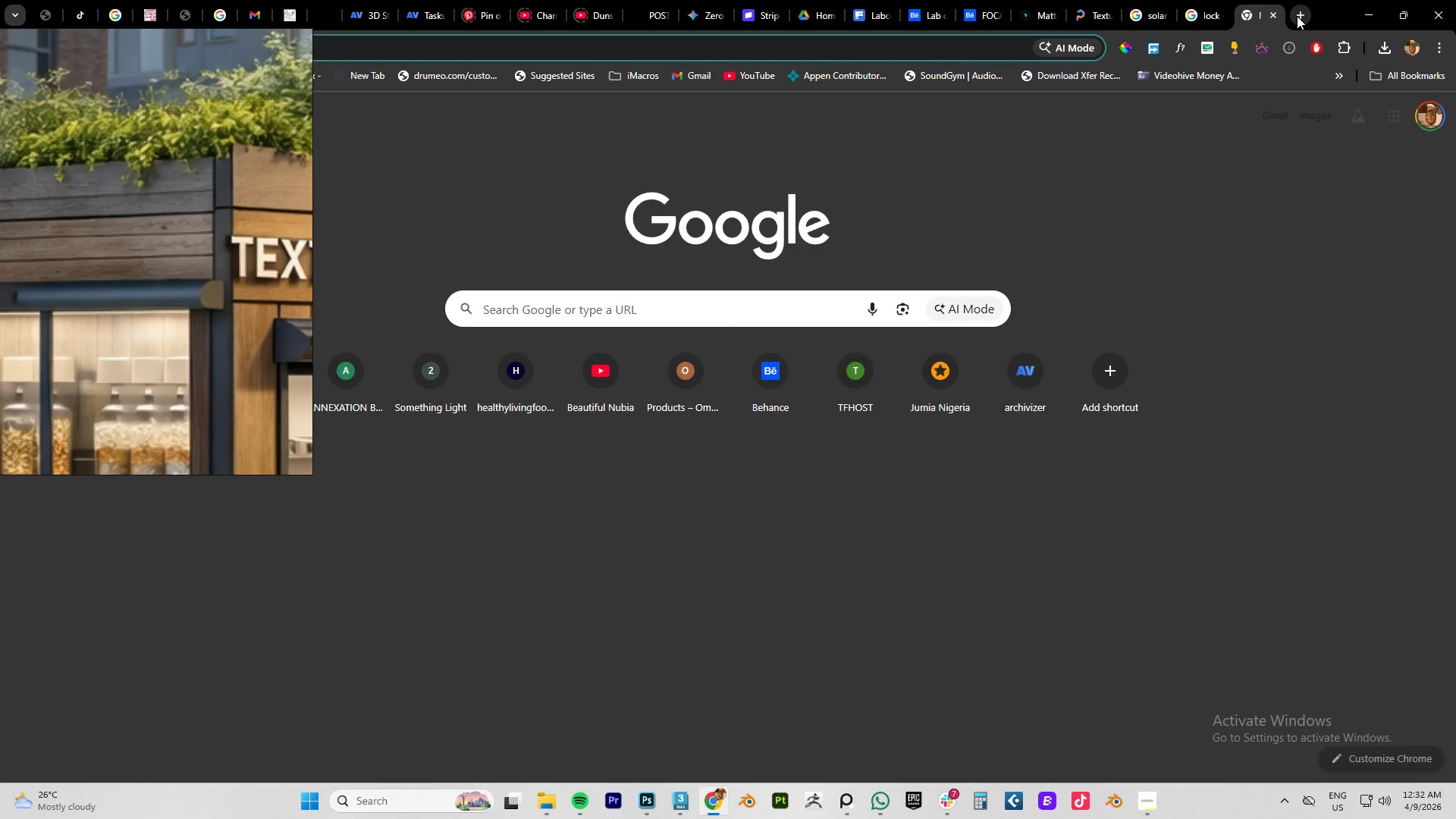 
type(window blind sizes)
 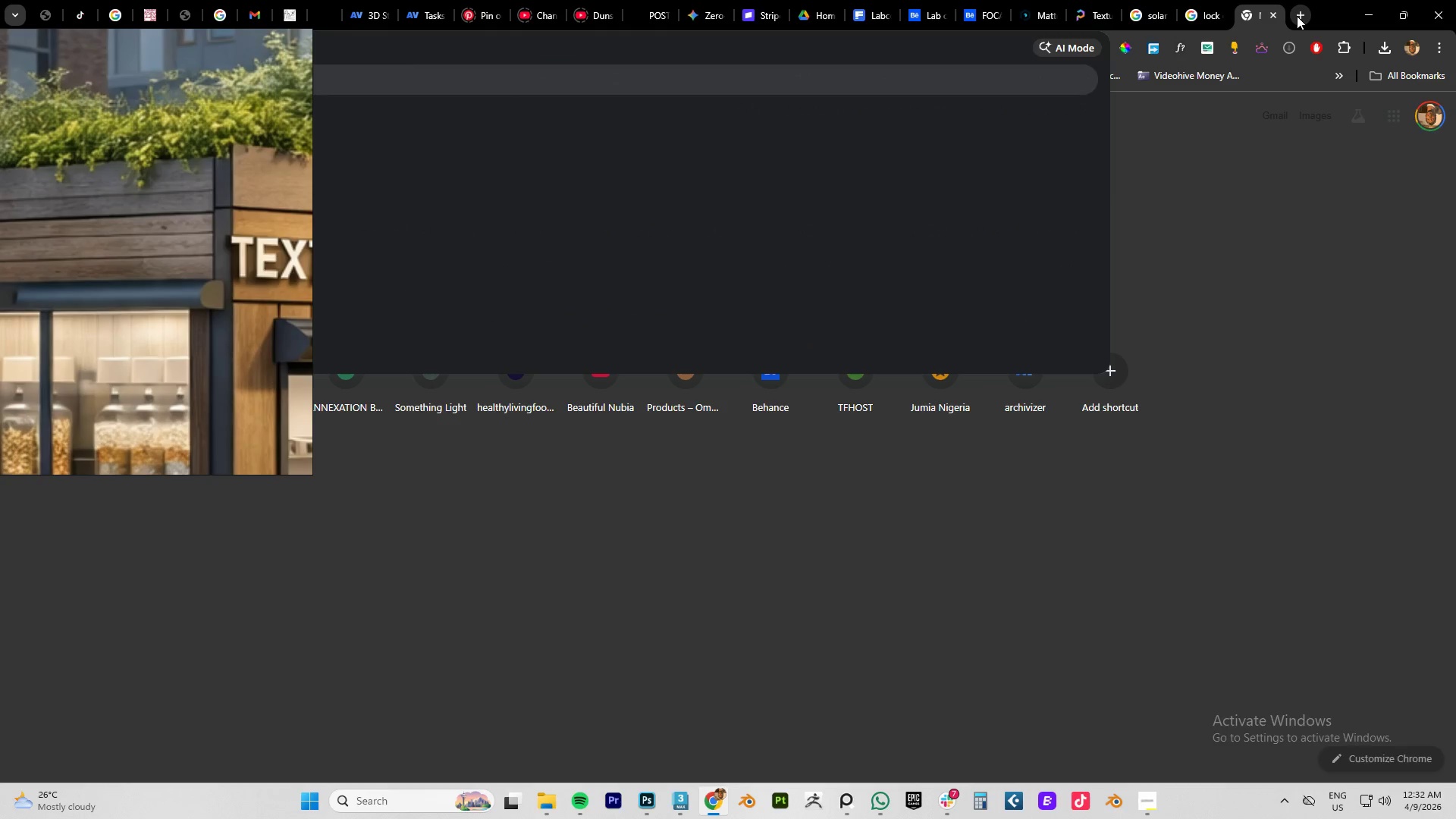 
key(Enter)
 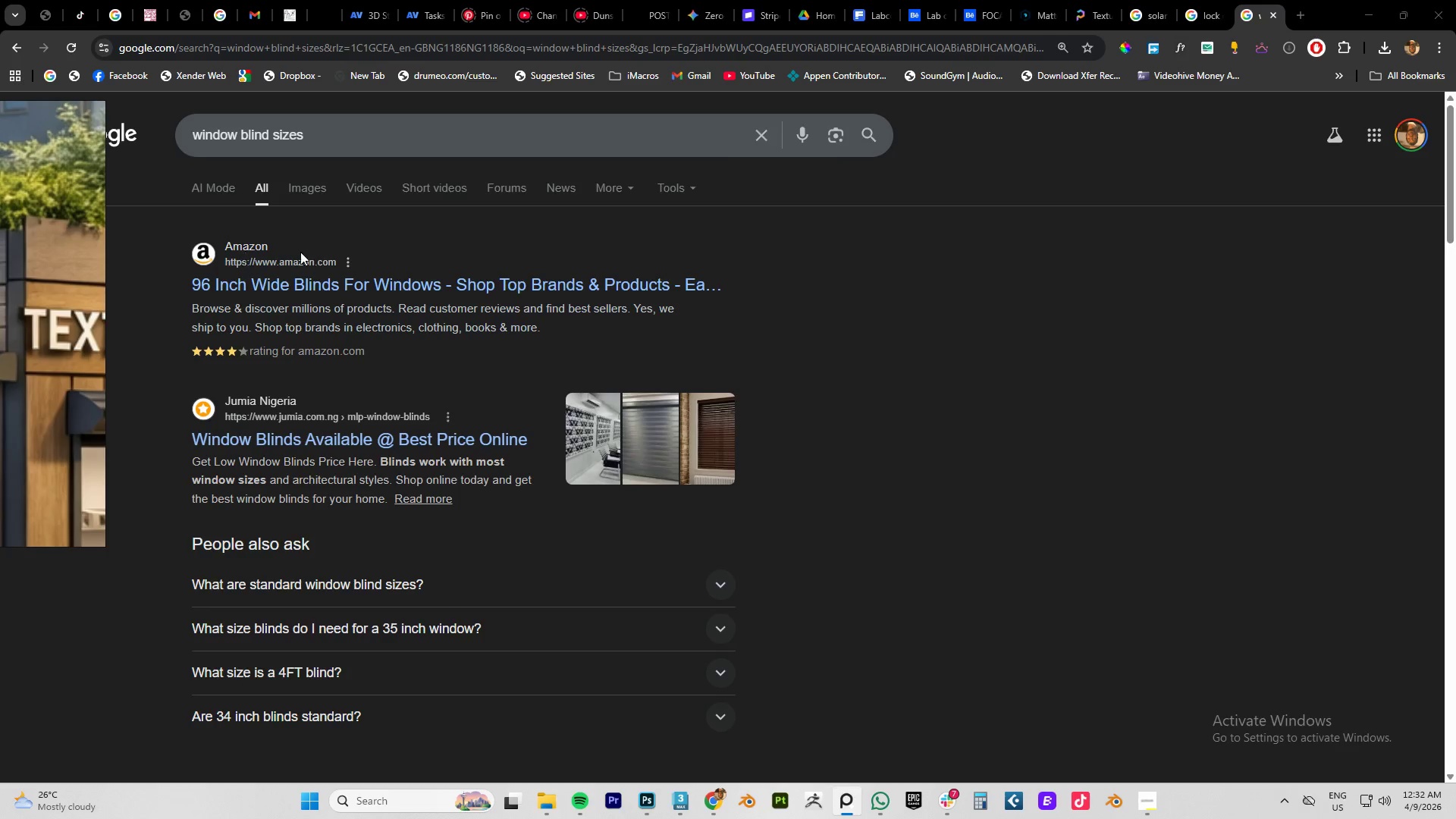 
wait(6.38)
 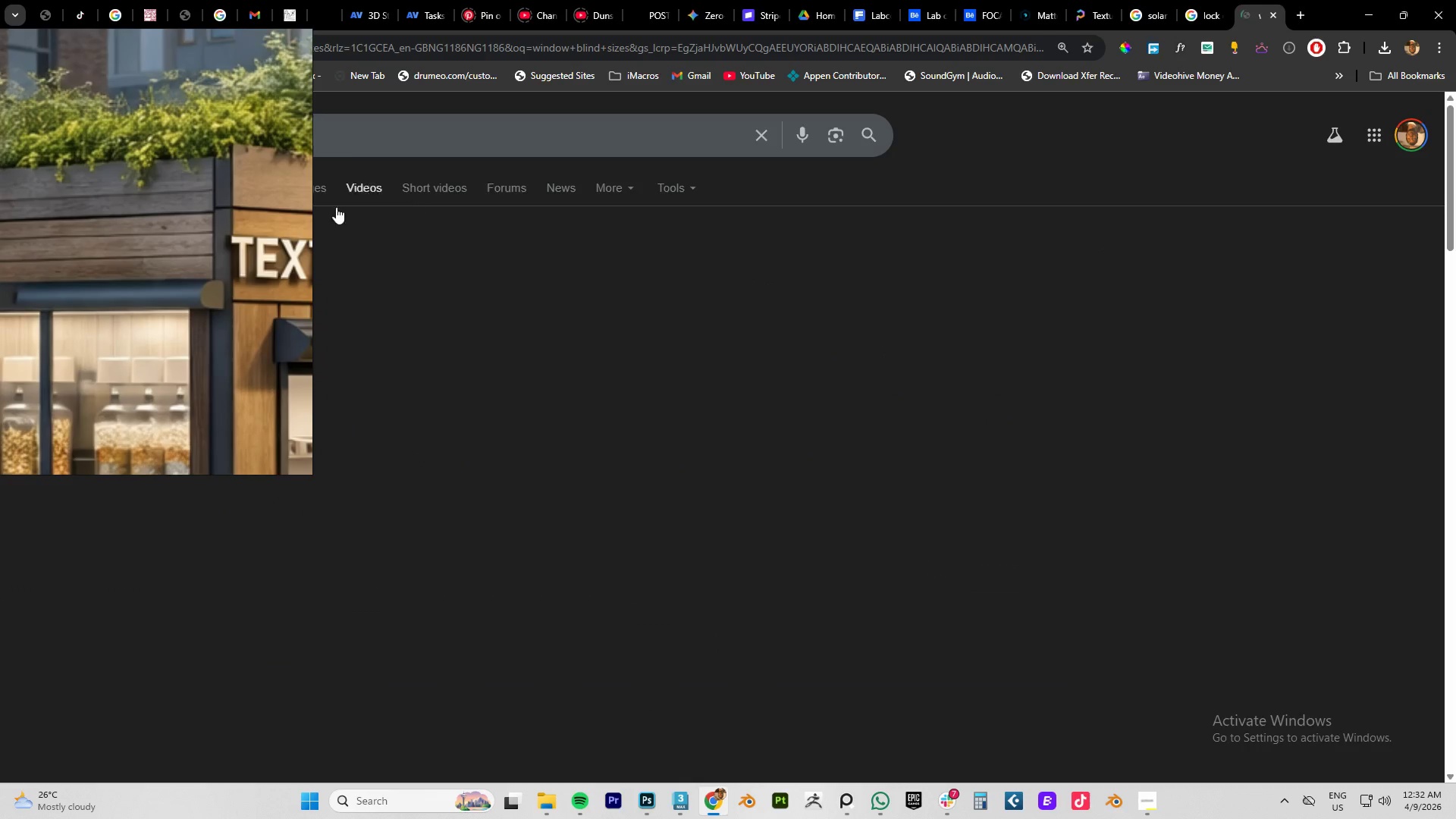 
left_click([298, 190])
 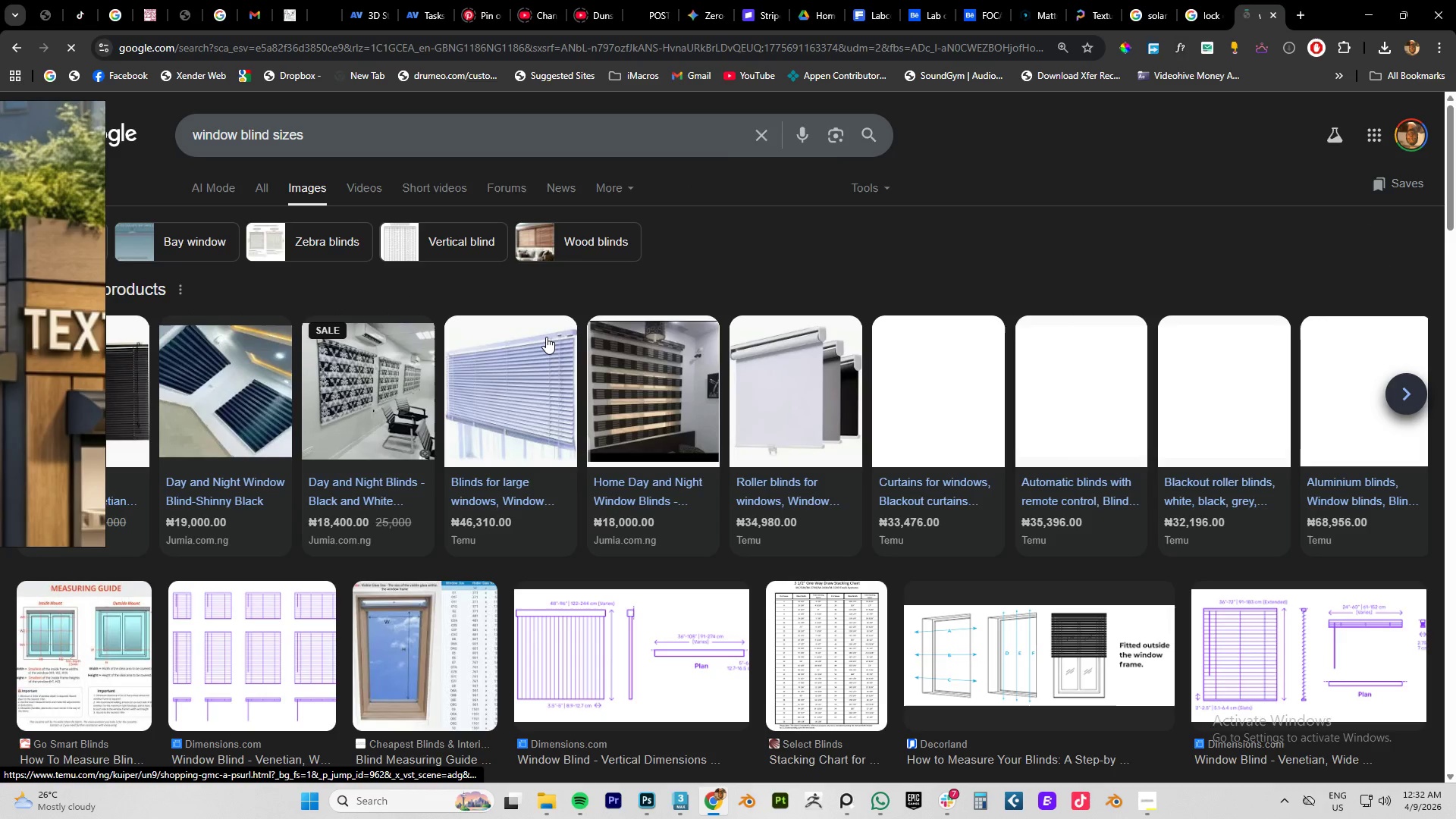 
left_click([654, 644])
 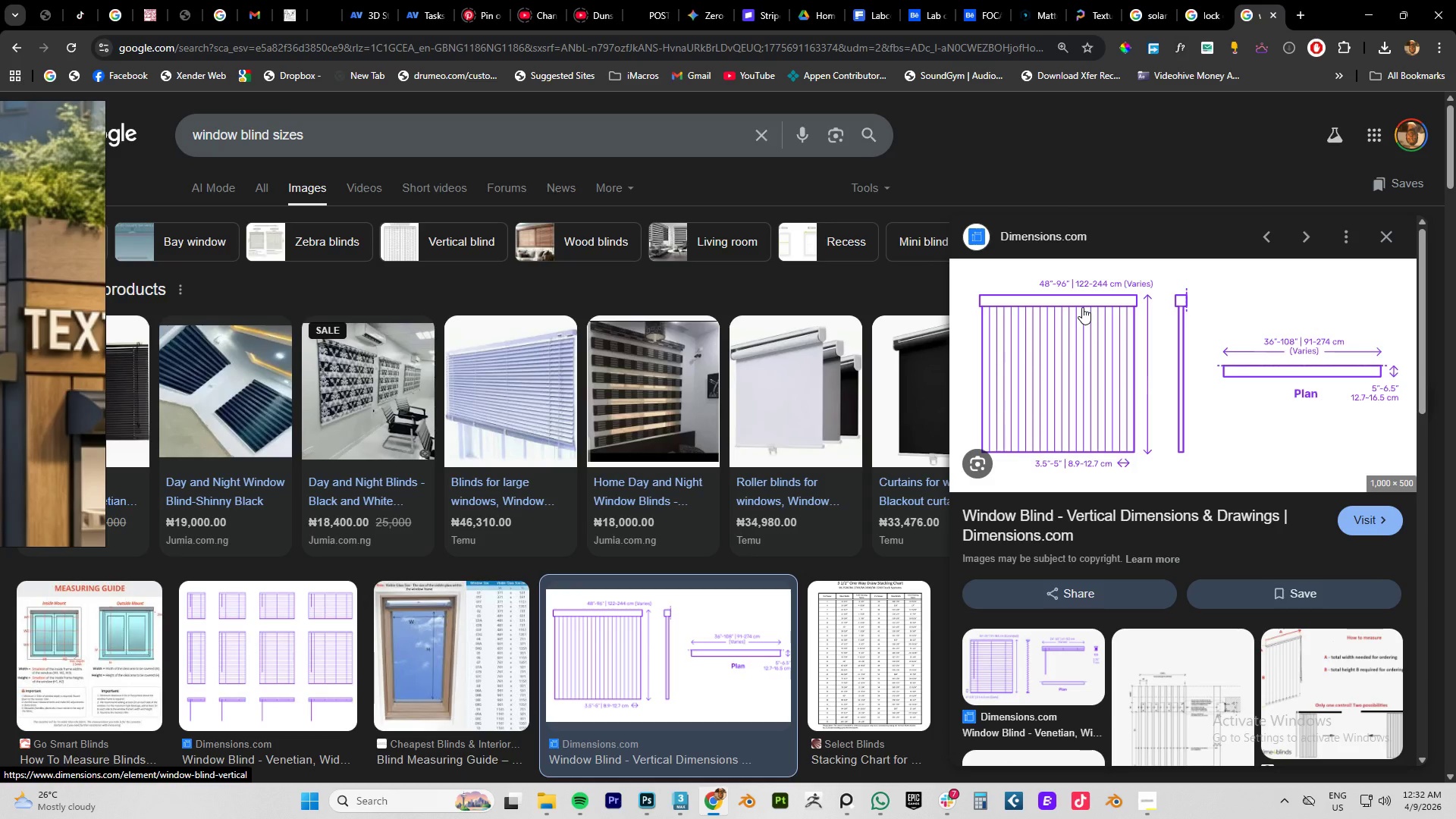 
wait(9.38)
 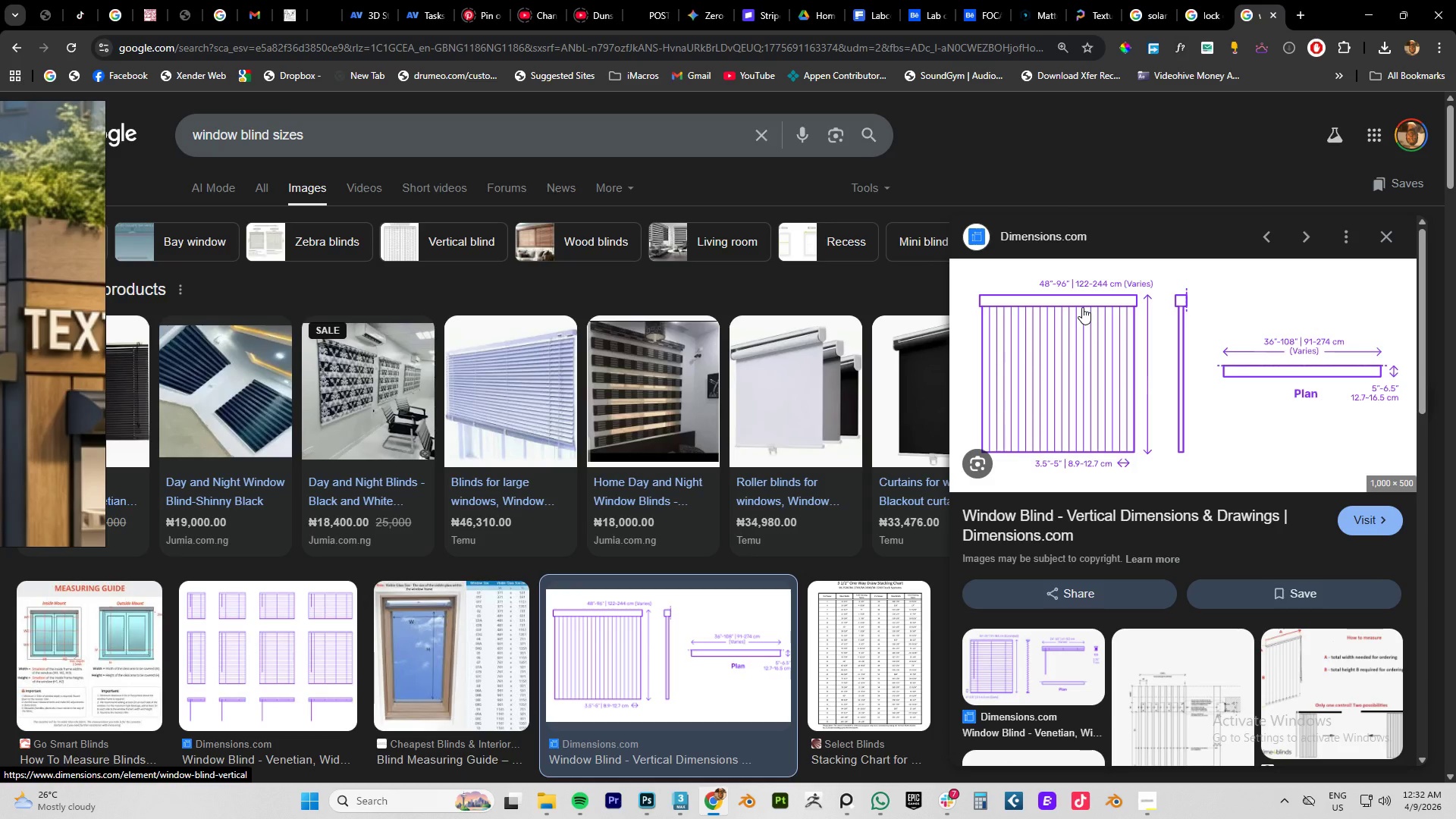 
key(Alt+AltLeft)
 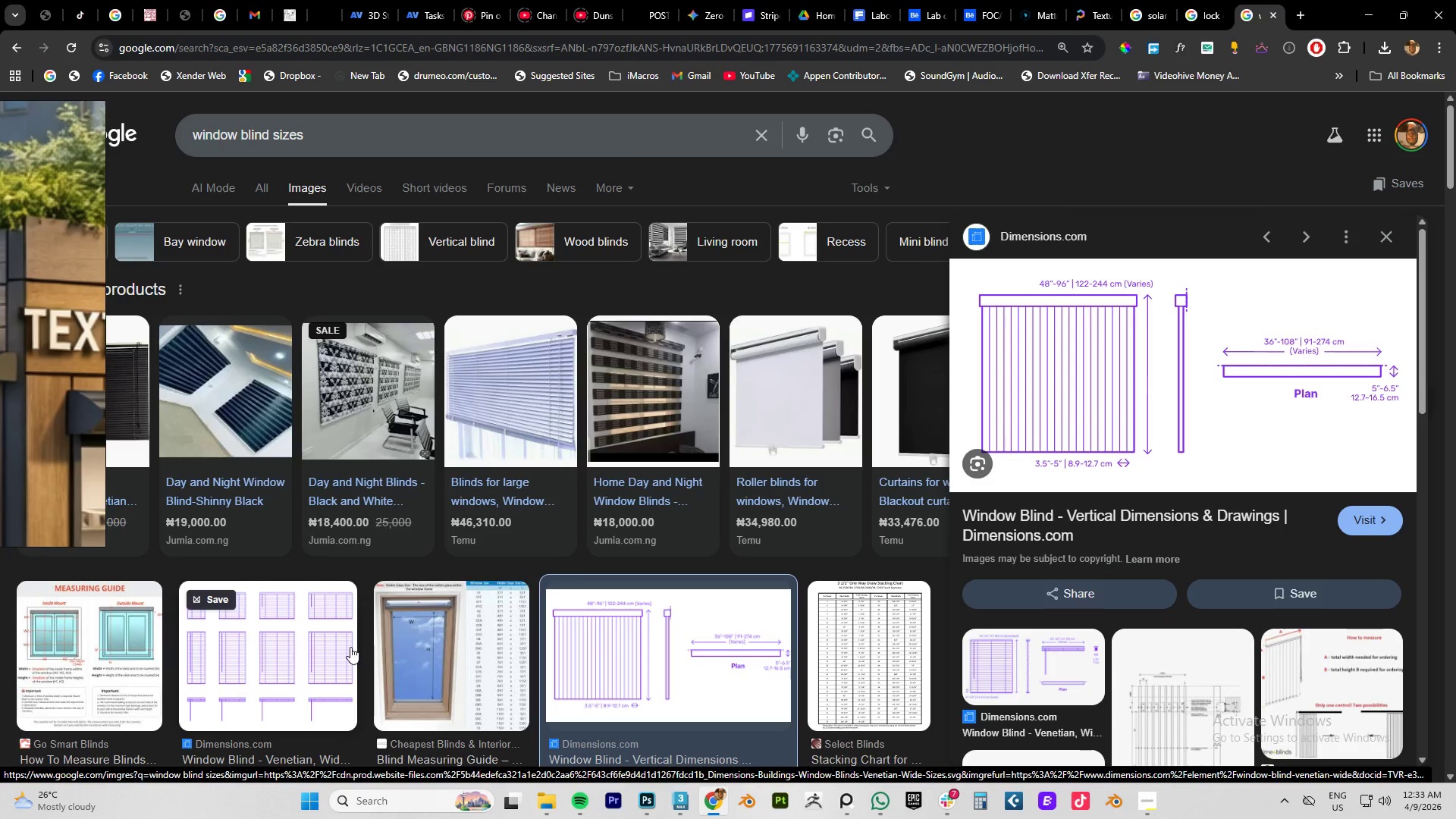 
key(Alt+Tab)
 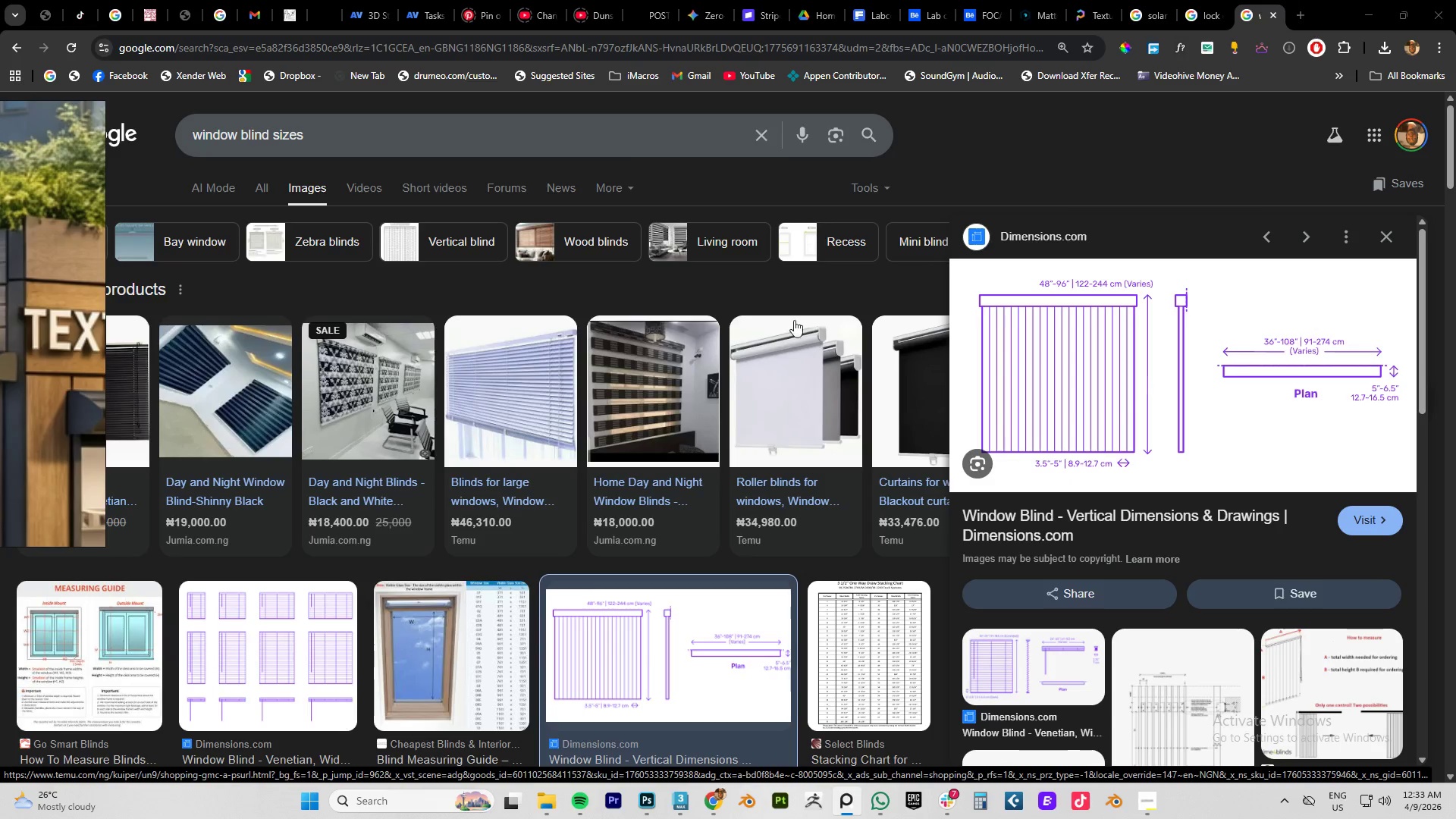 
key(Alt+Tab)
 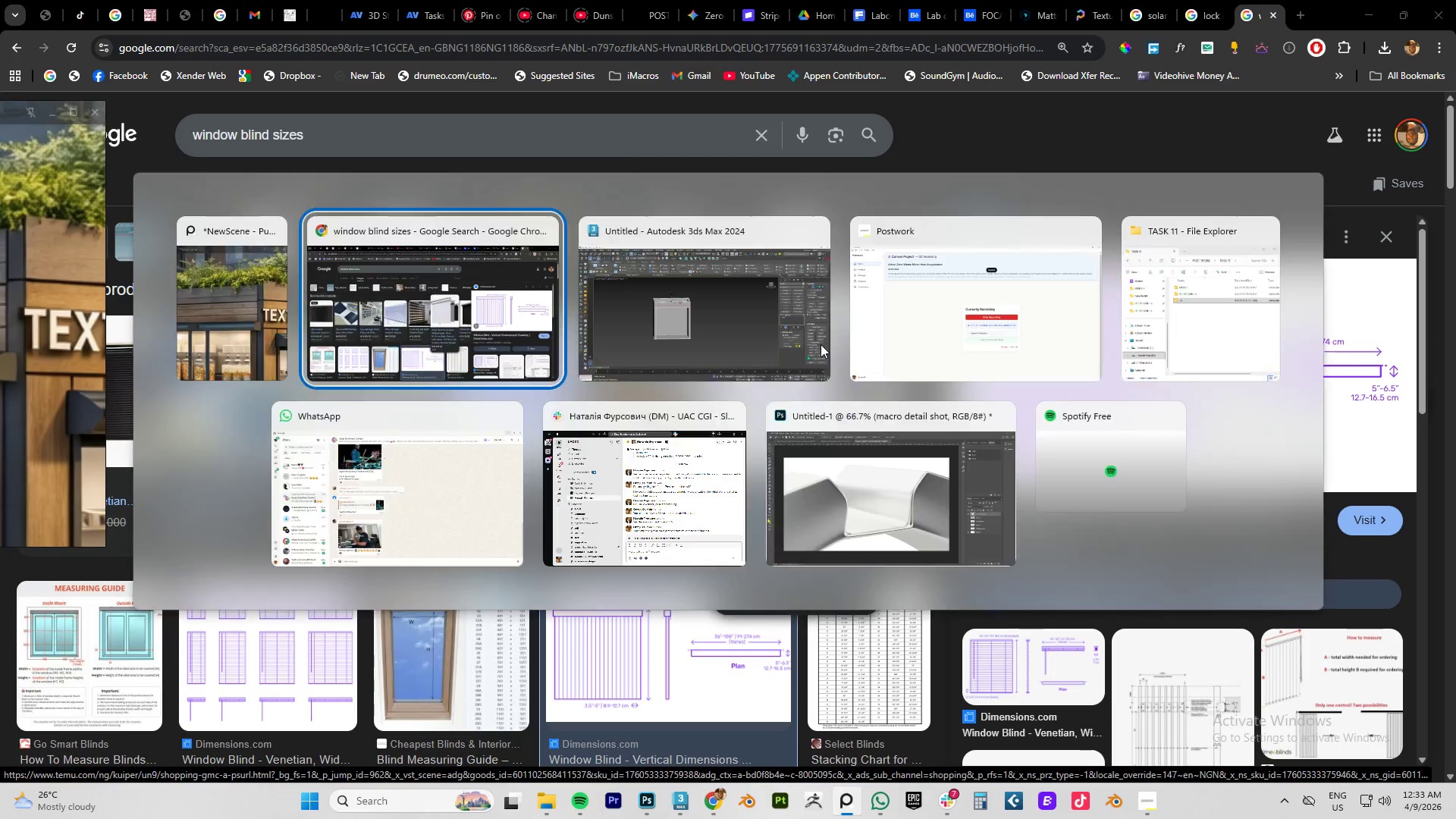 
key(Alt+Tab)
 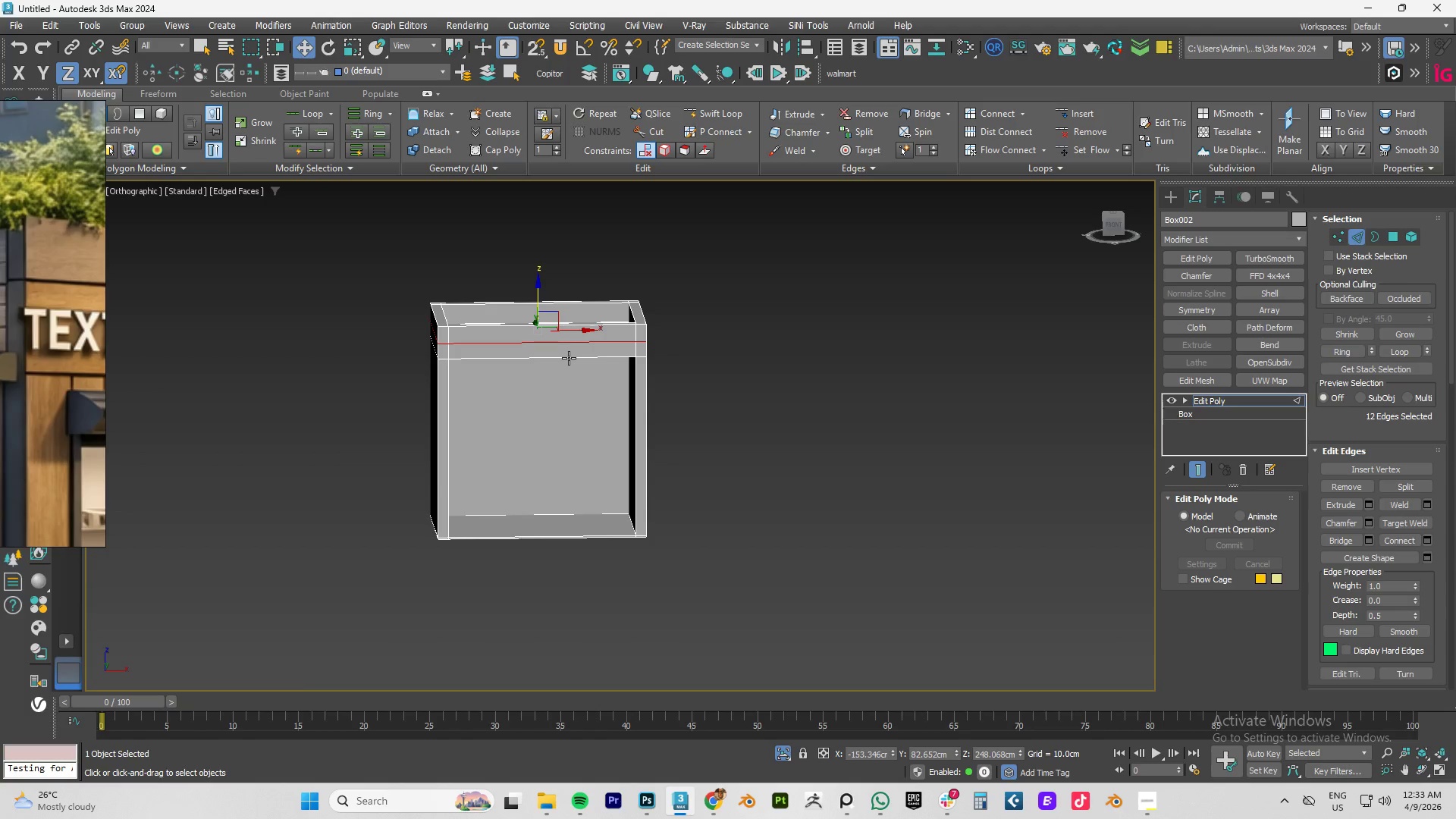 
left_click([813, 342])
 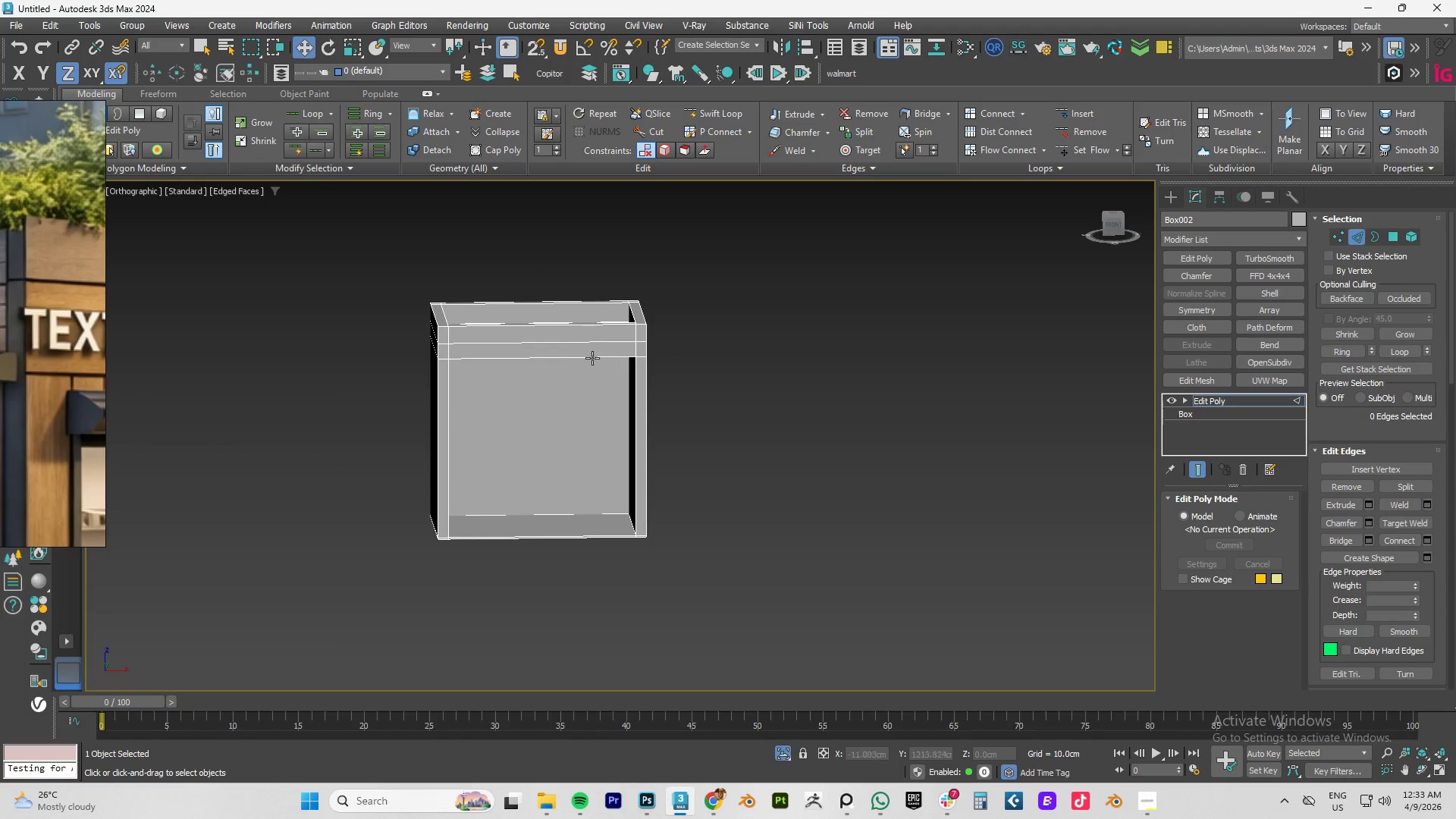 
left_click([573, 347])
 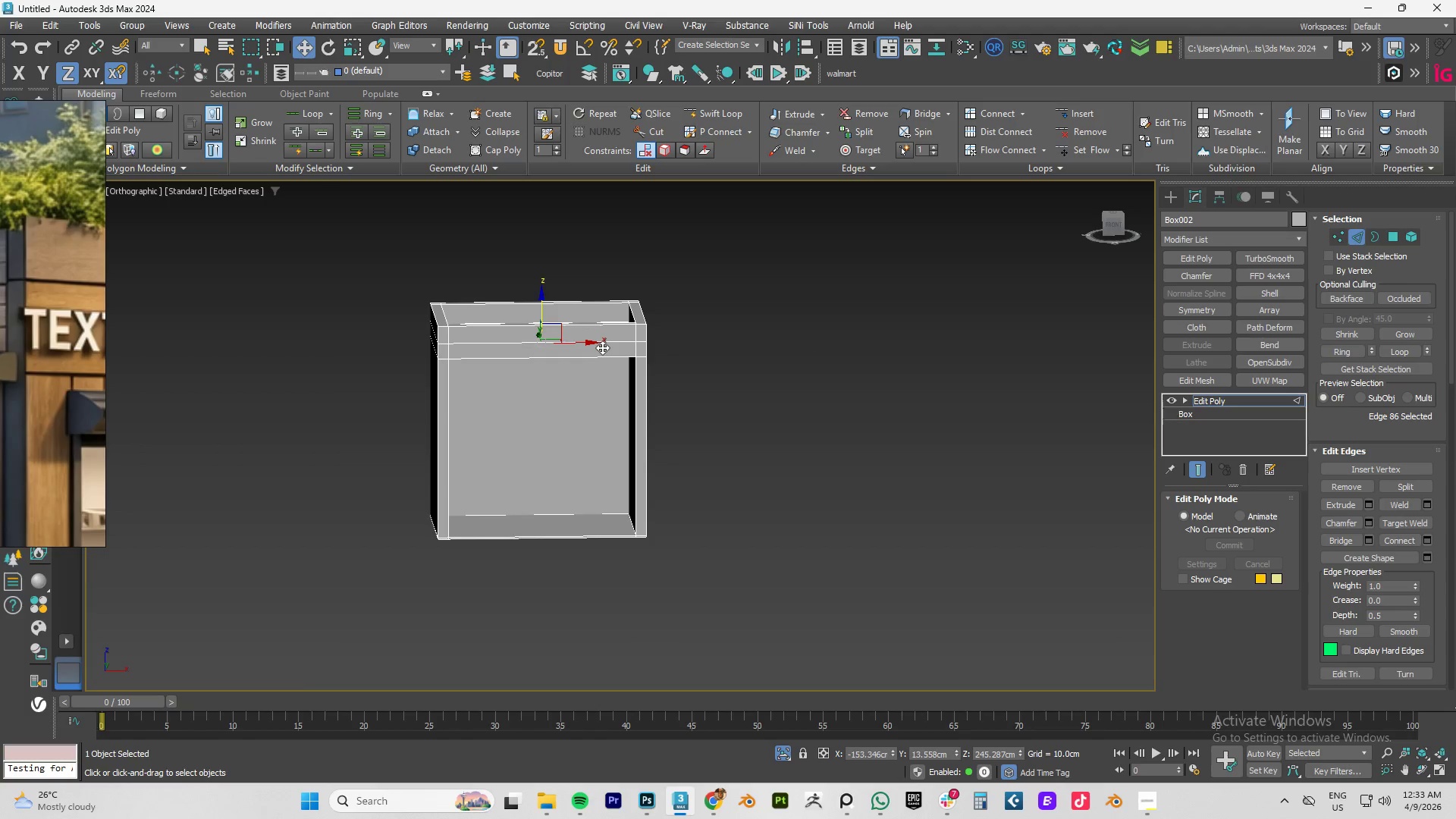 
type(fz)
 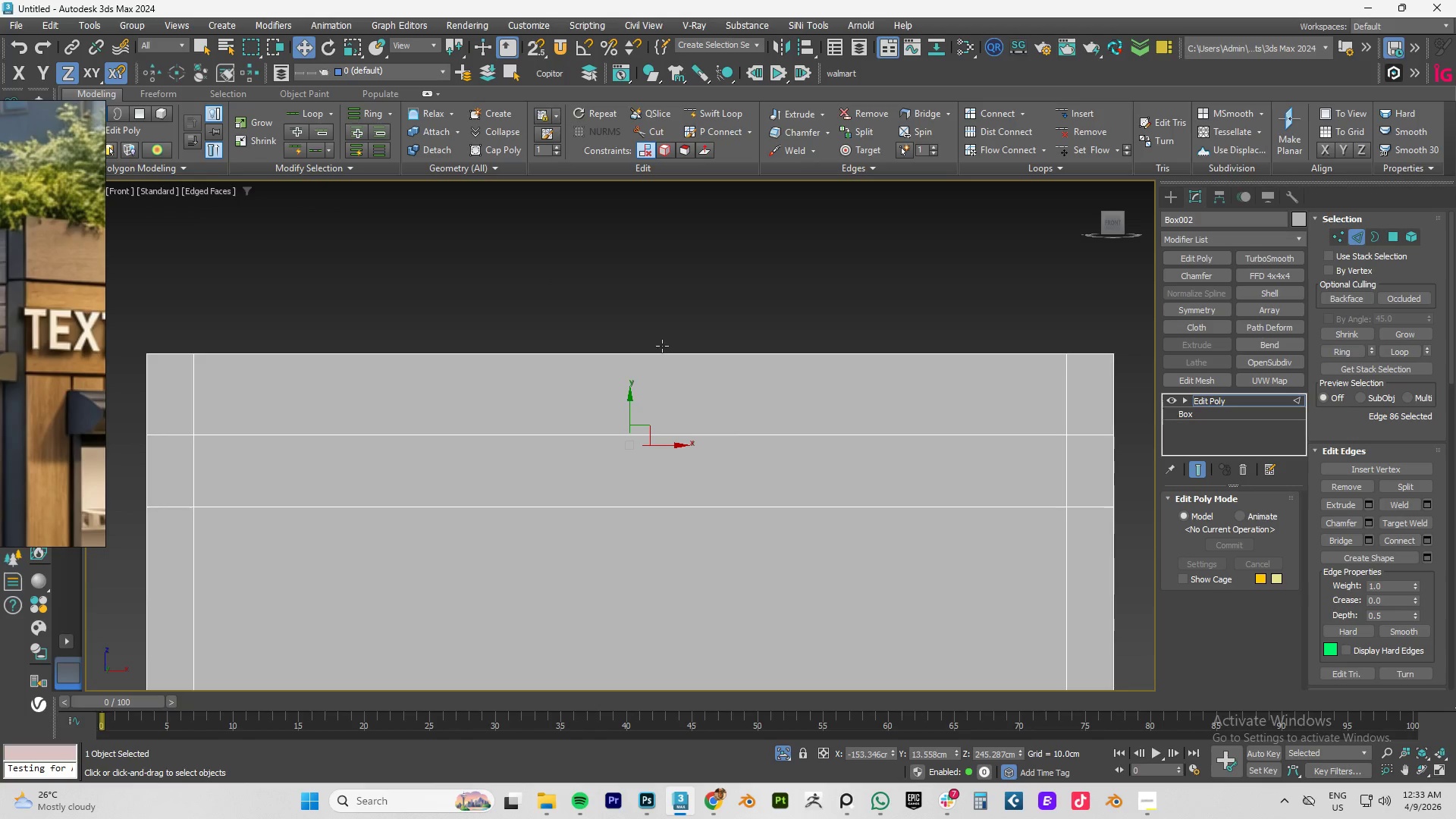 
scroll: coordinate [241, 307], scroll_direction: down, amount: 7.0
 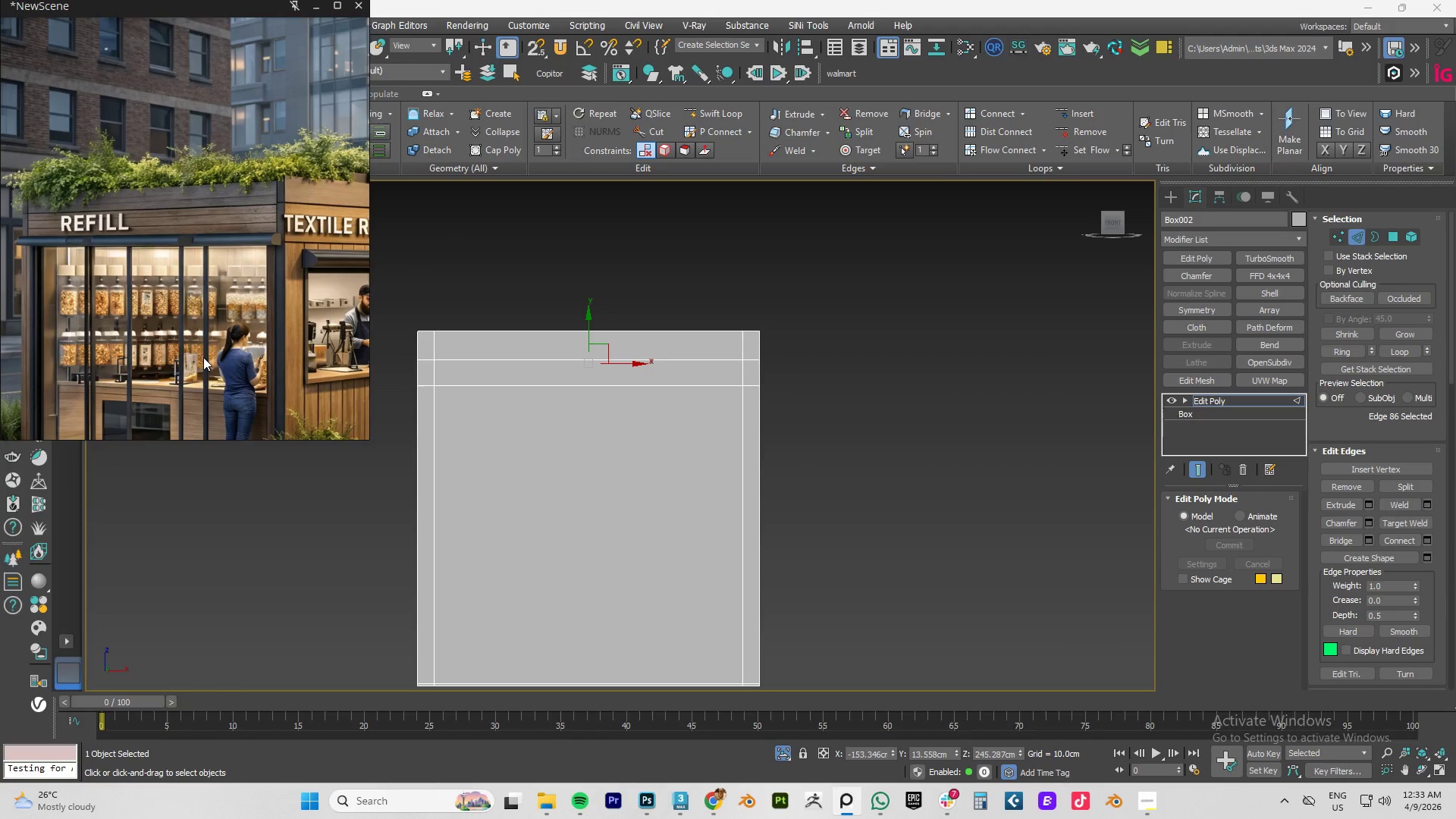 
hold_key(key=AltLeft, duration=0.81)
 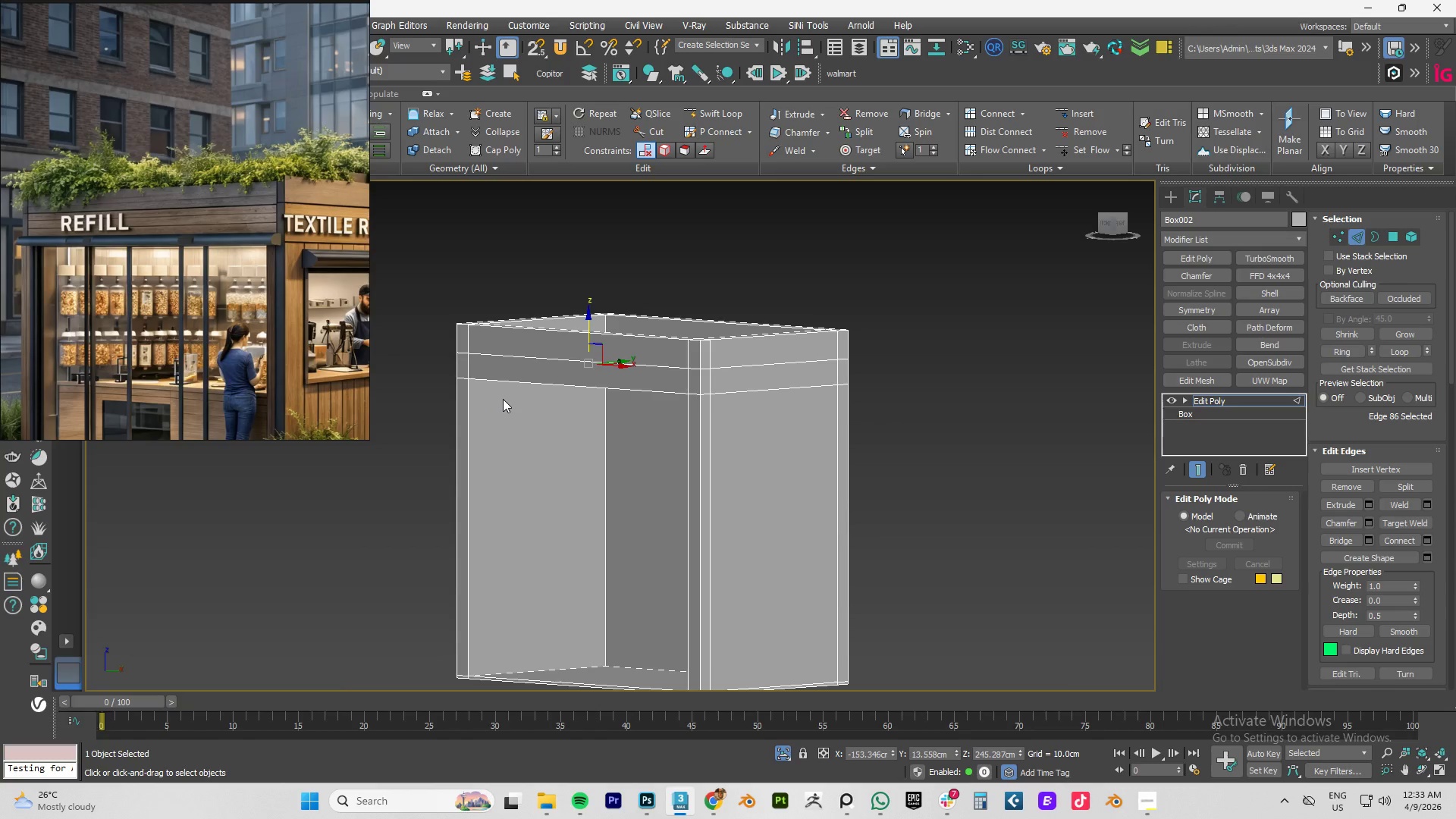 
scroll: coordinate [503, 399], scroll_direction: up, amount: 2.0
 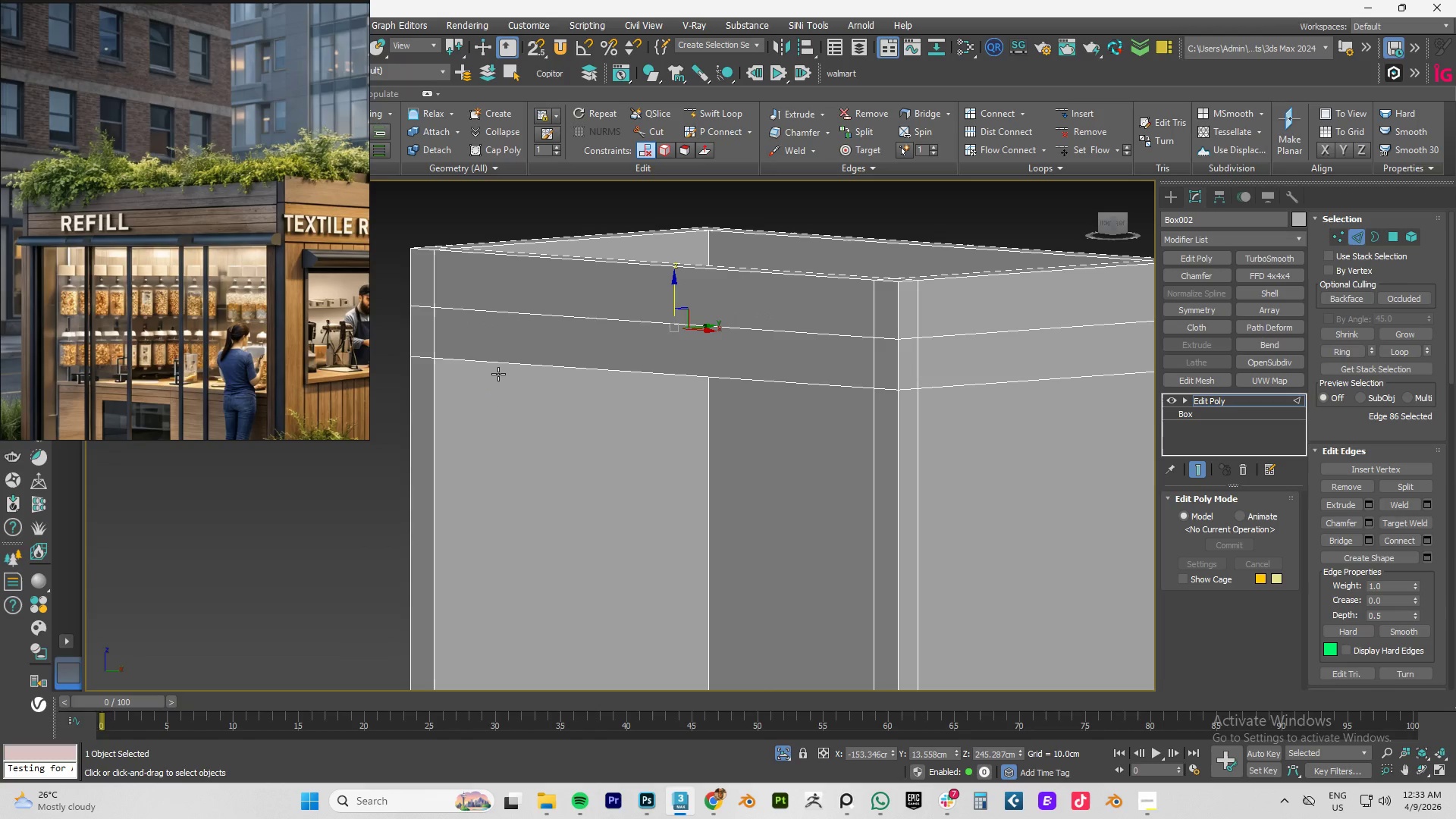 
key(F)
 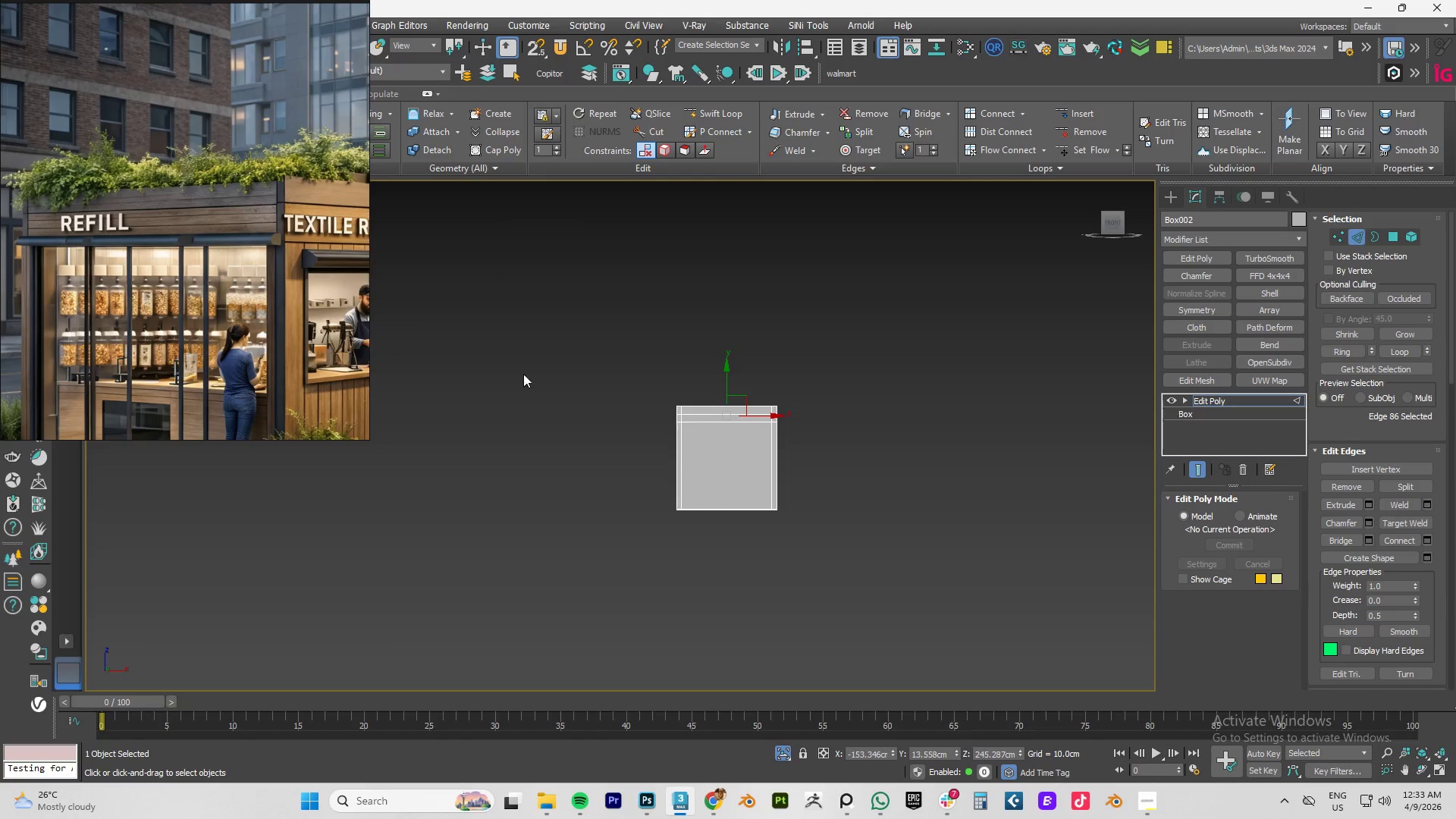 
key(Z)
 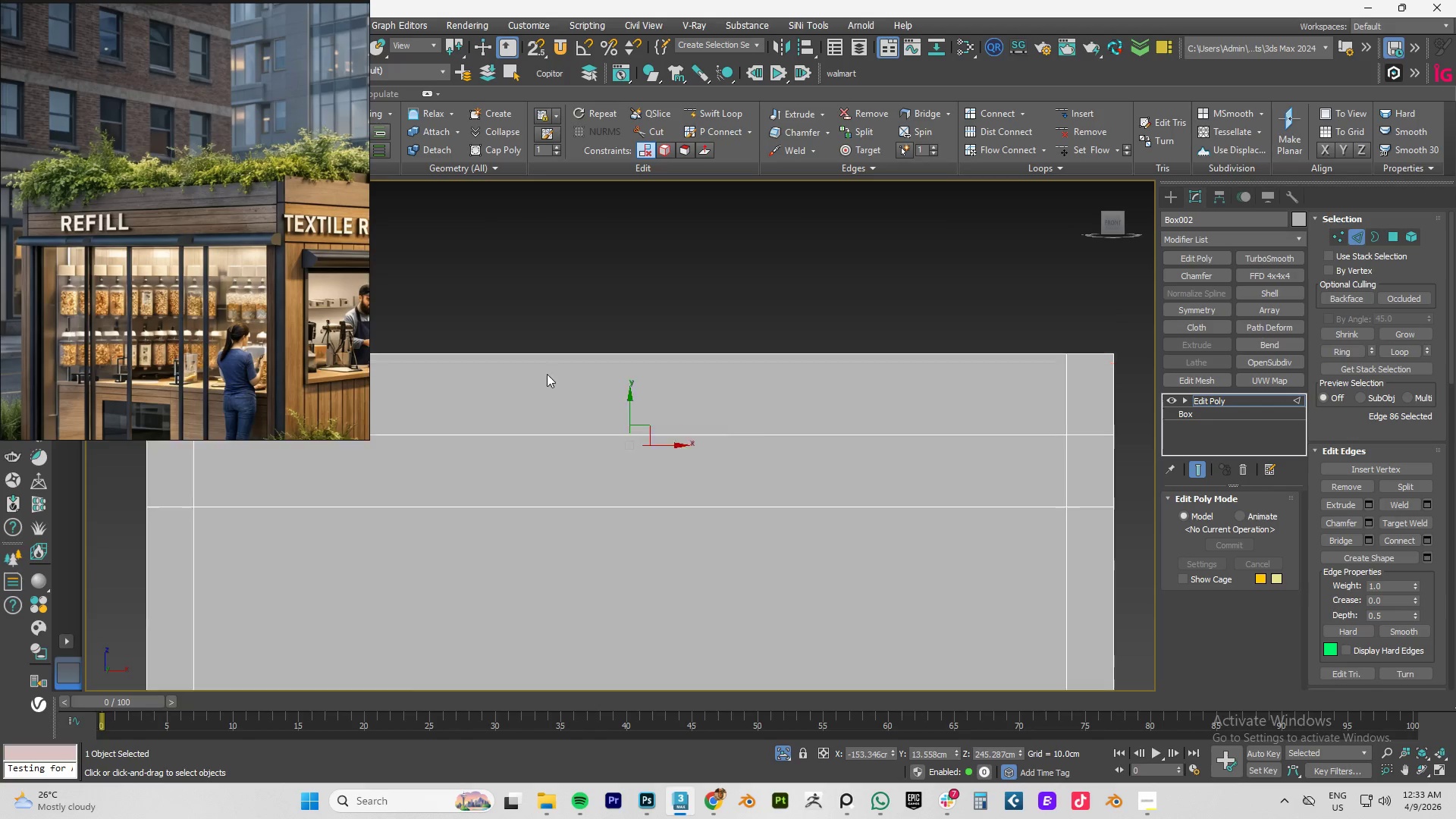 
scroll: coordinate [547, 374], scroll_direction: down, amount: 3.0
 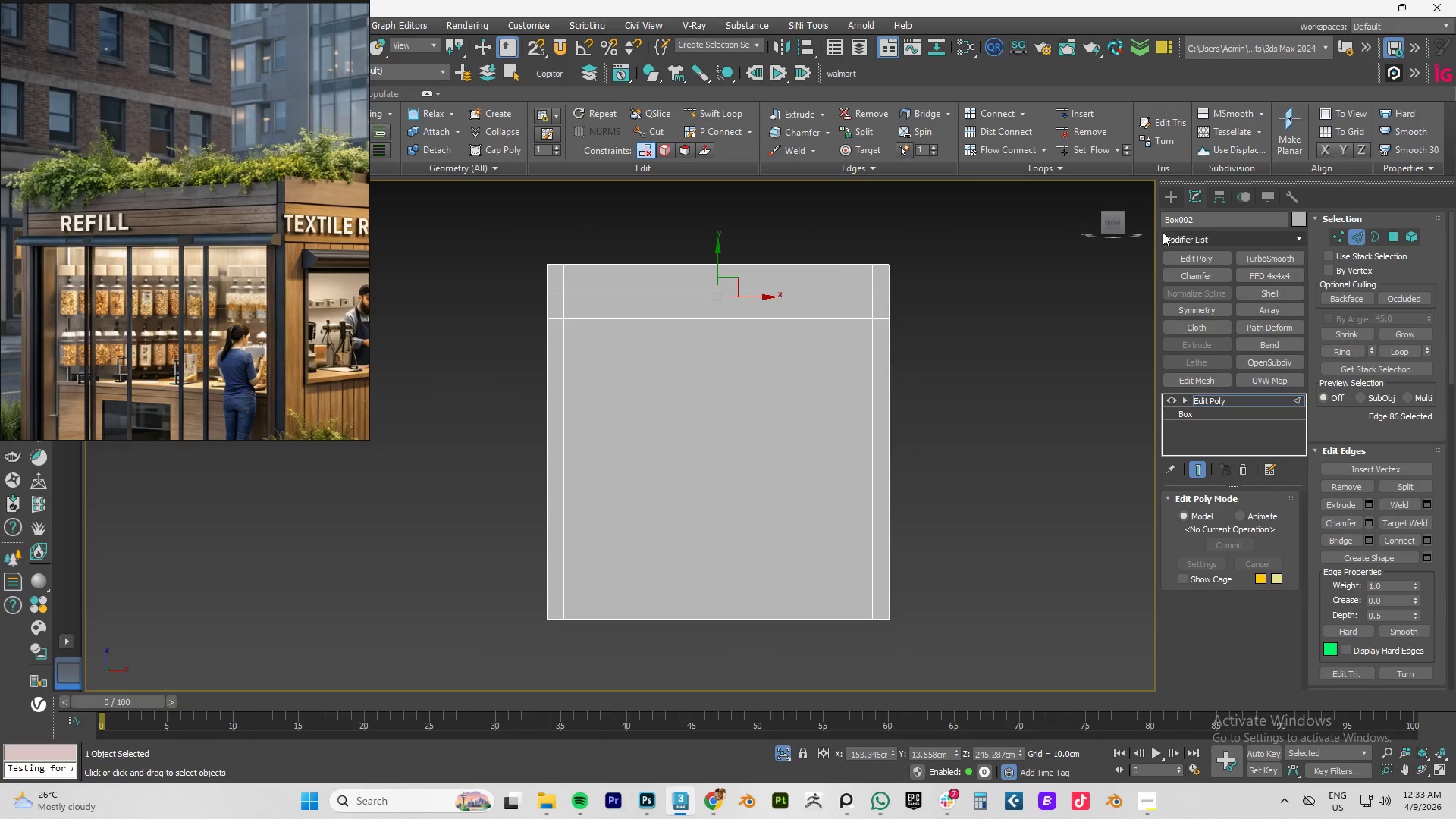 
left_click([1175, 193])
 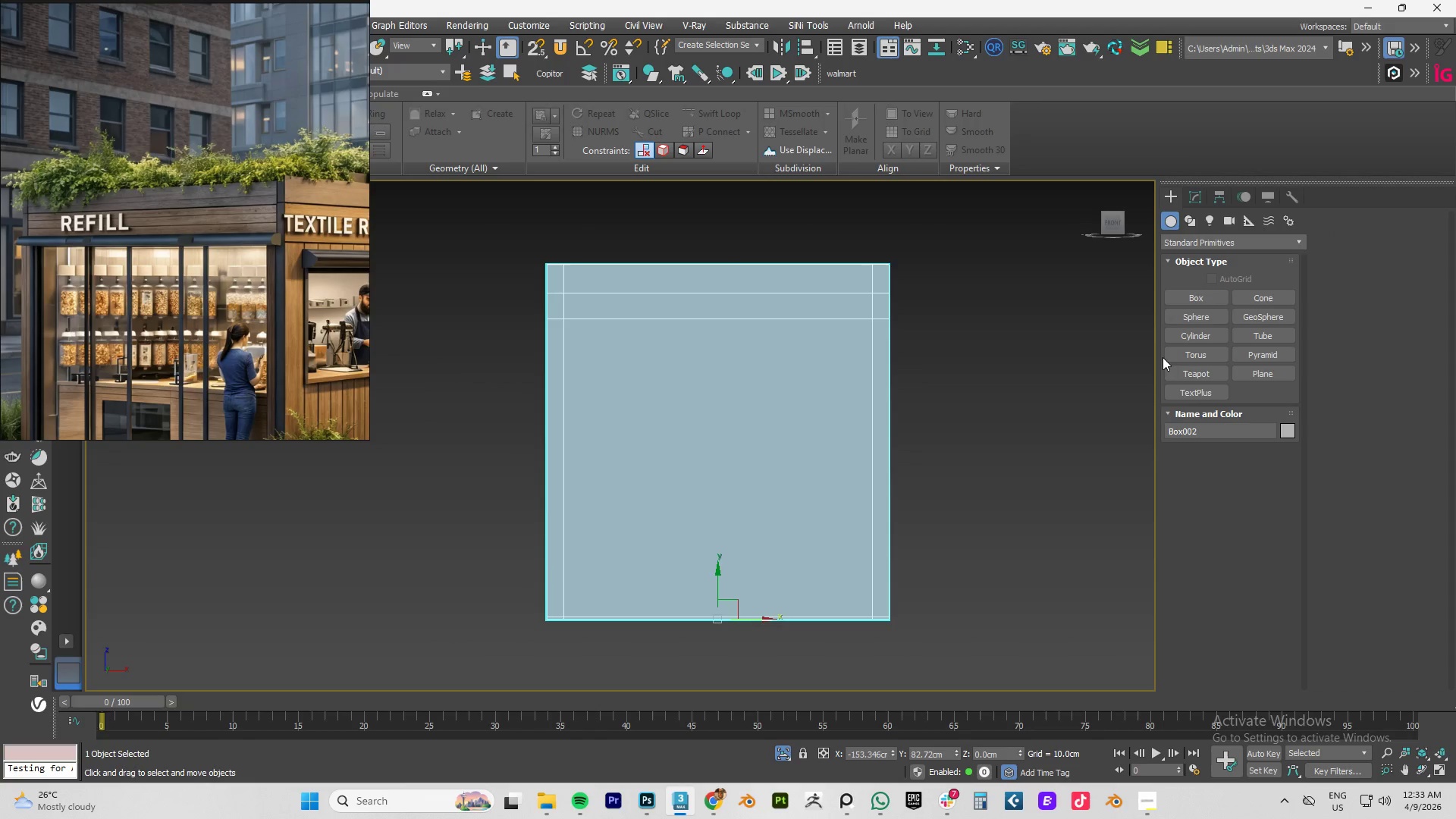 
key(S)
 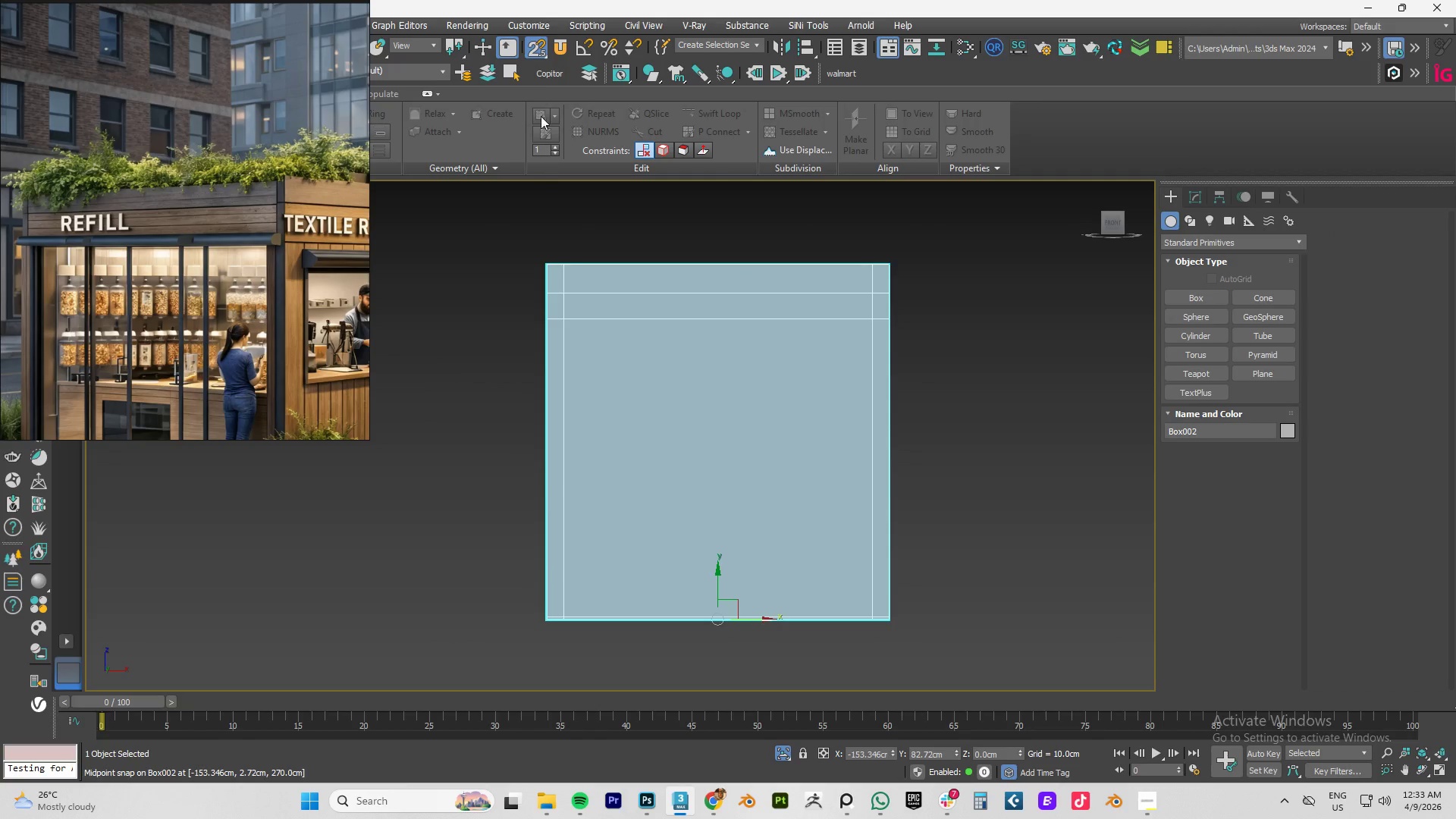 
right_click([536, 51])
 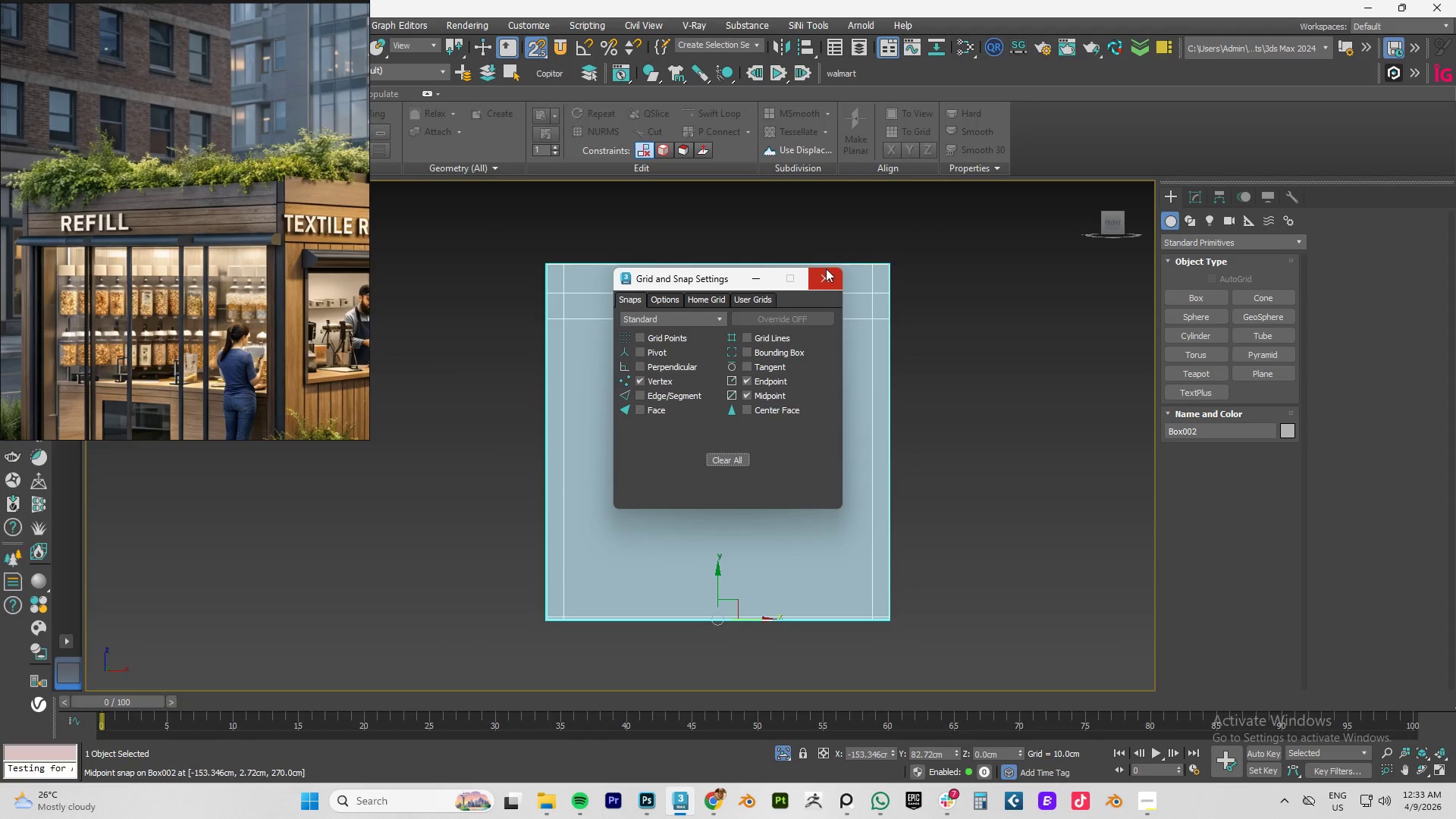 
left_click([825, 277])
 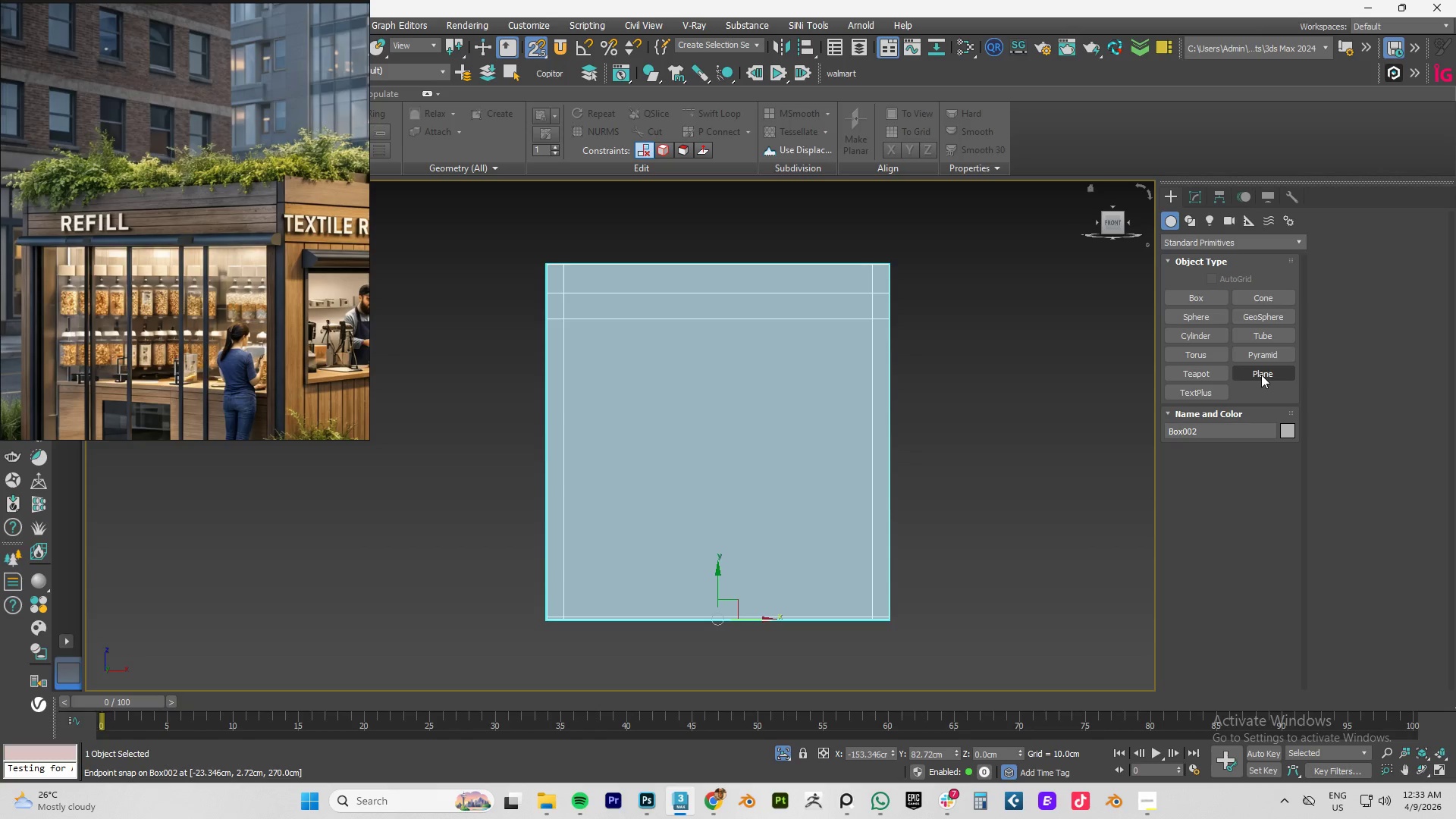 
left_click([1261, 375])
 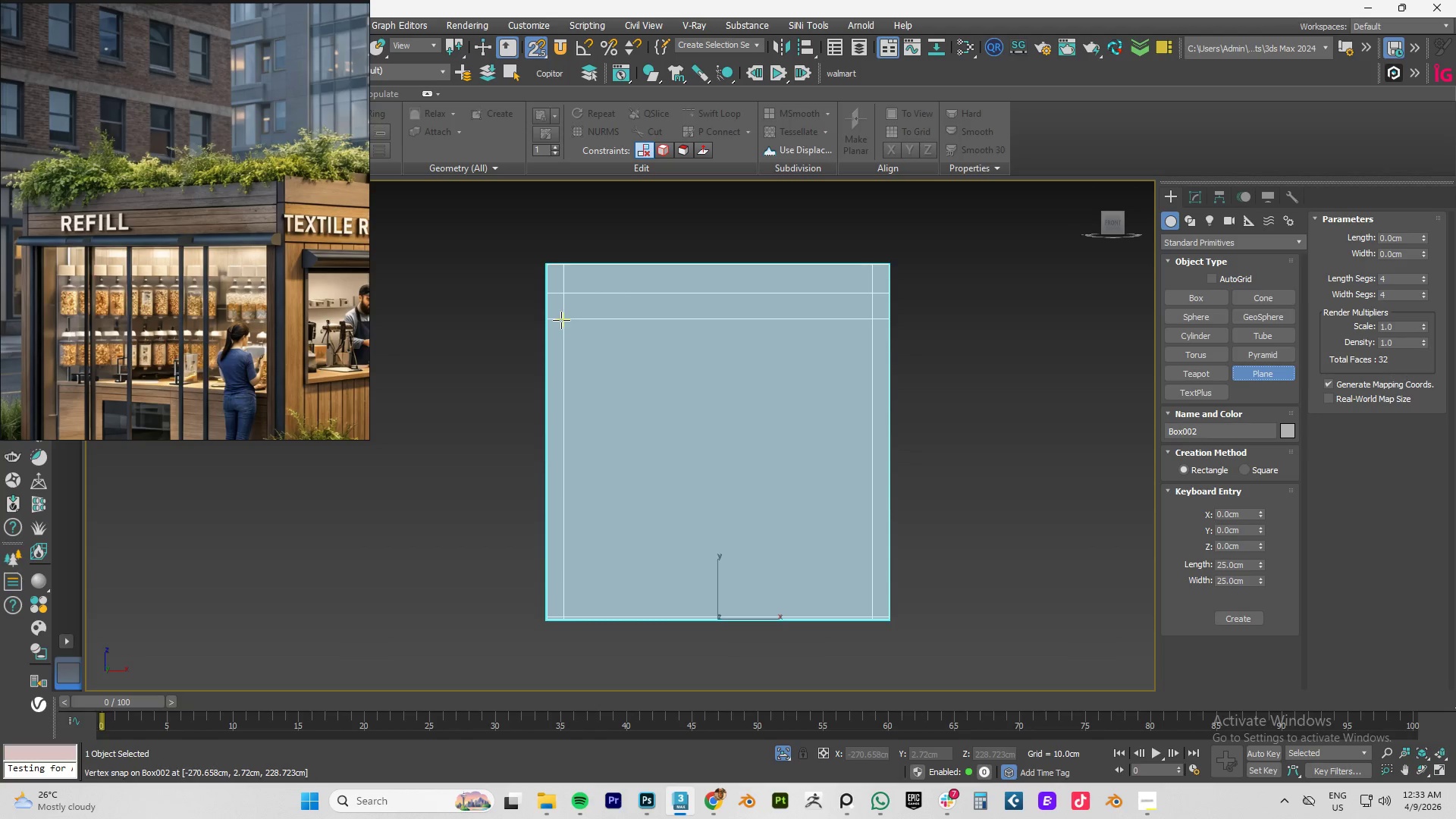 
left_click([561, 317])
 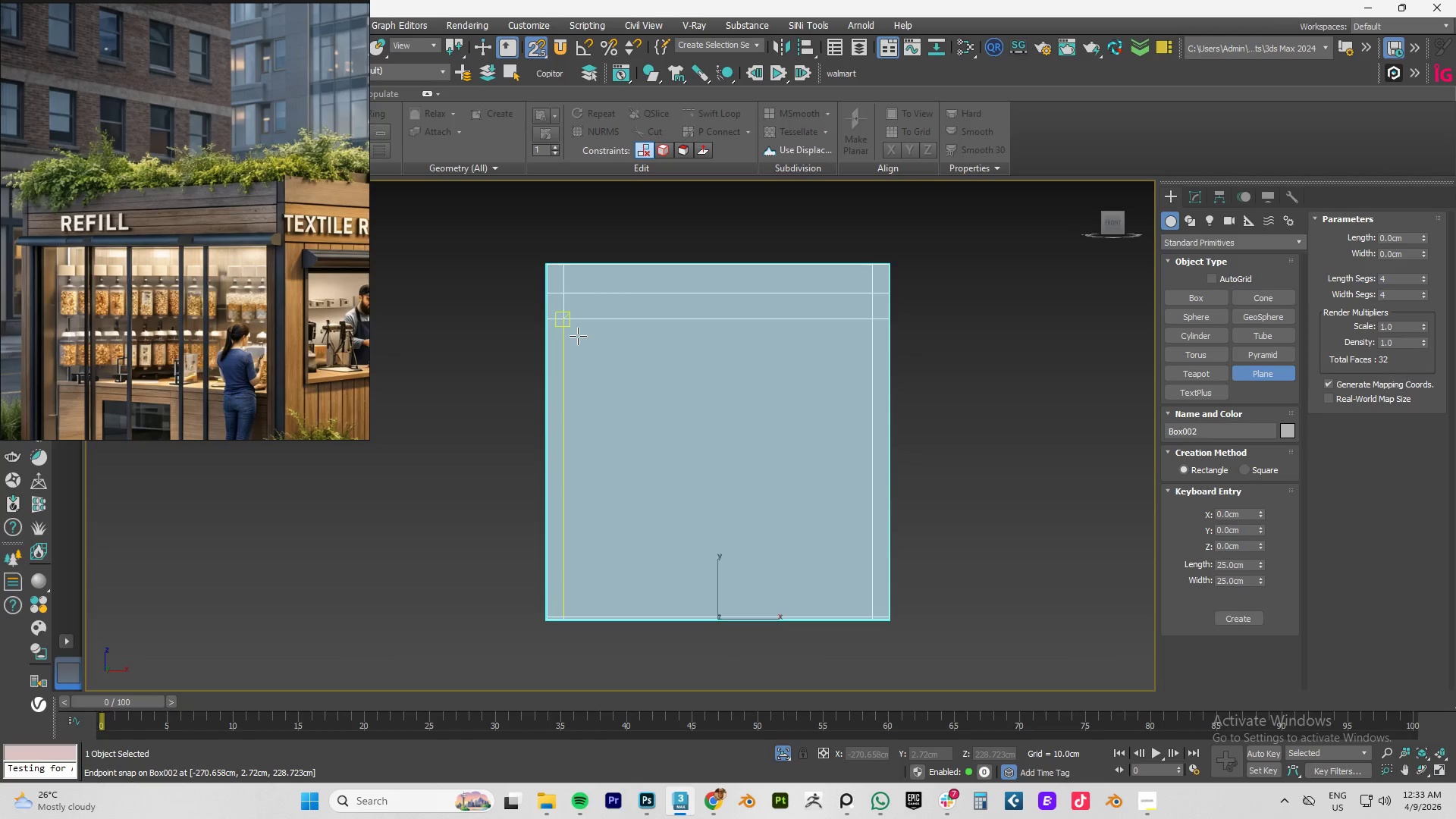 
scroll: coordinate [559, 325], scroll_direction: up, amount: 2.0
 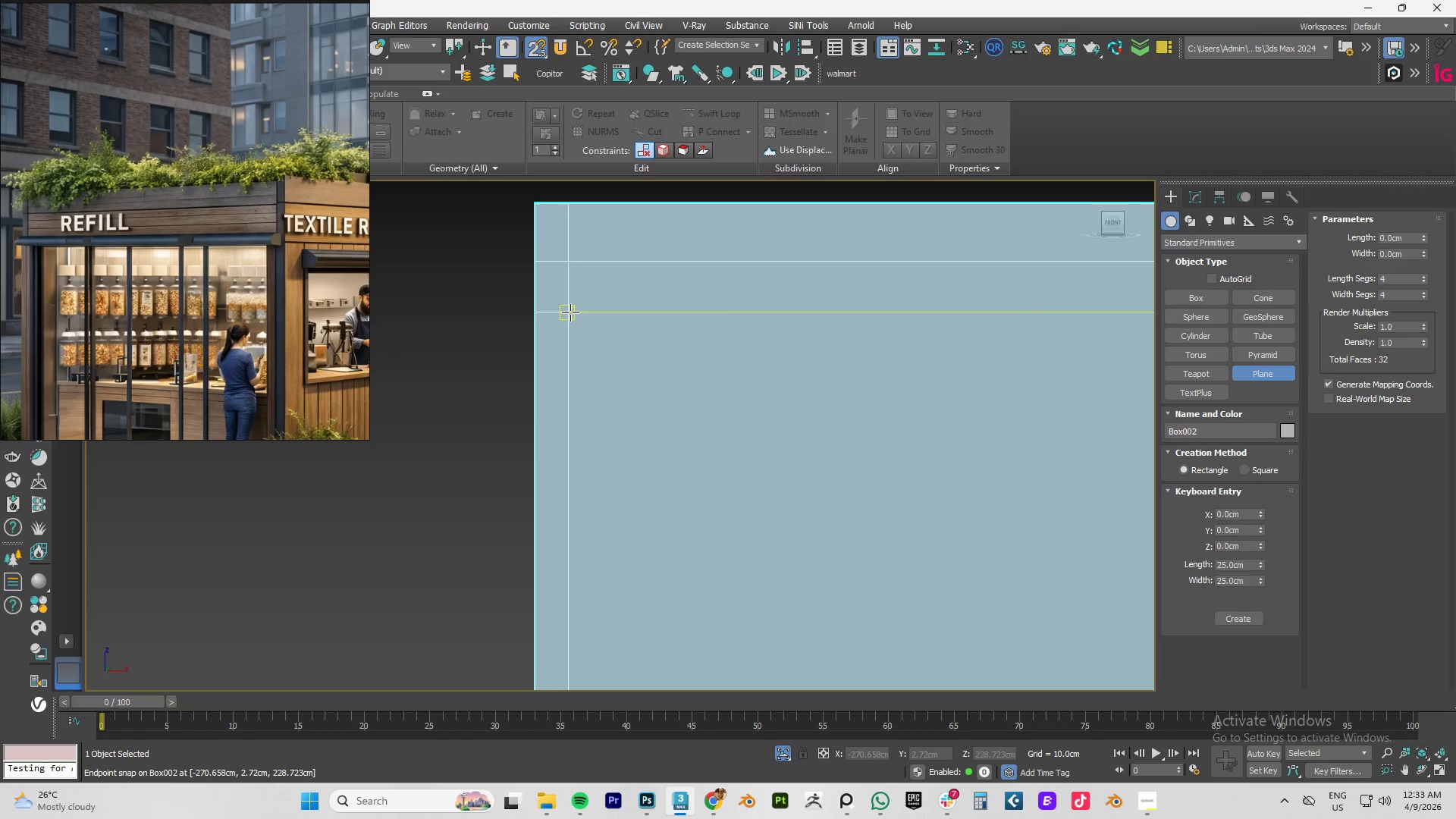 
scroll: coordinate [570, 312], scroll_direction: down, amount: 2.0
 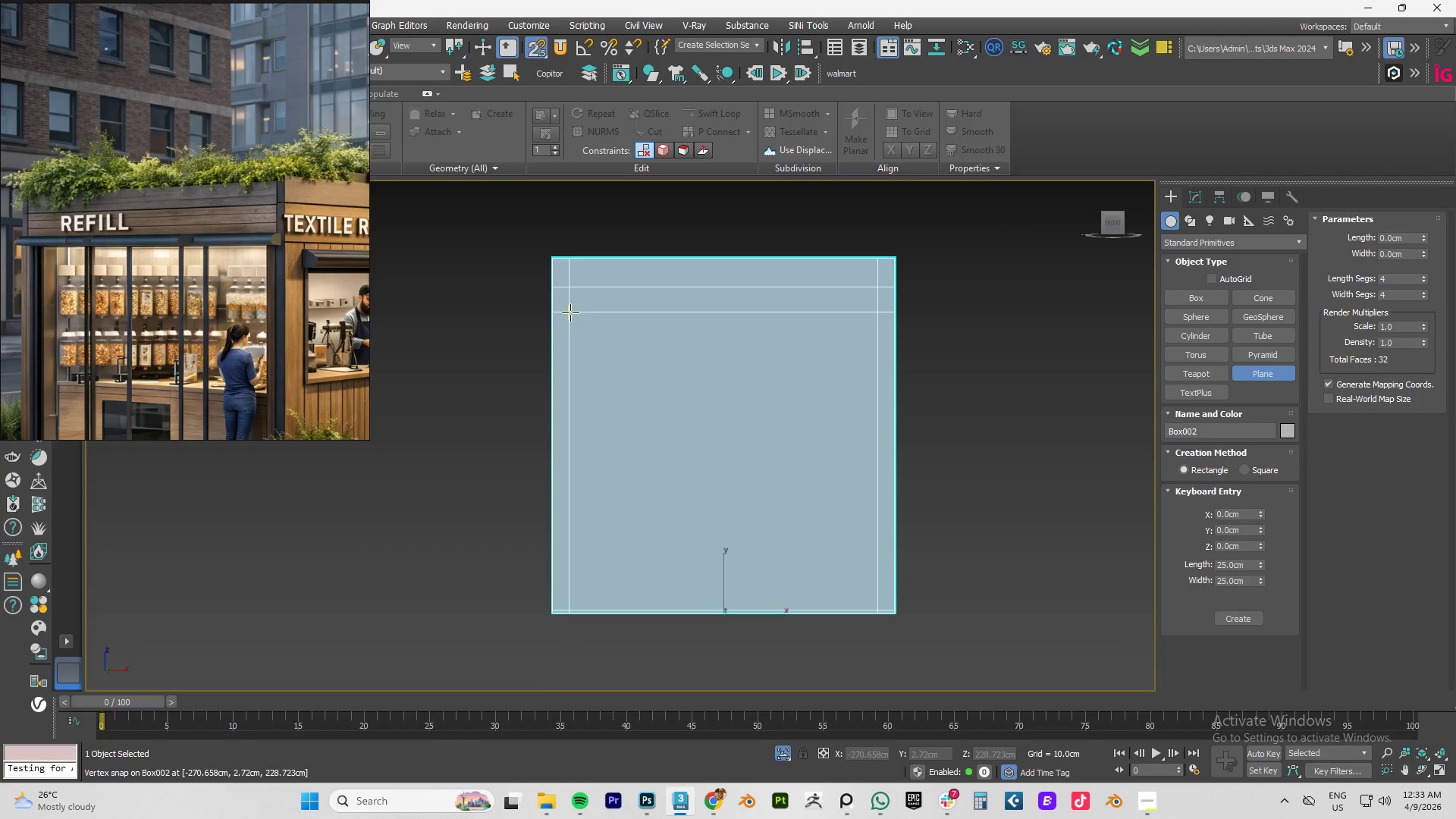 
left_click_drag(start_coordinate=[570, 312], to_coordinate=[721, 610])
 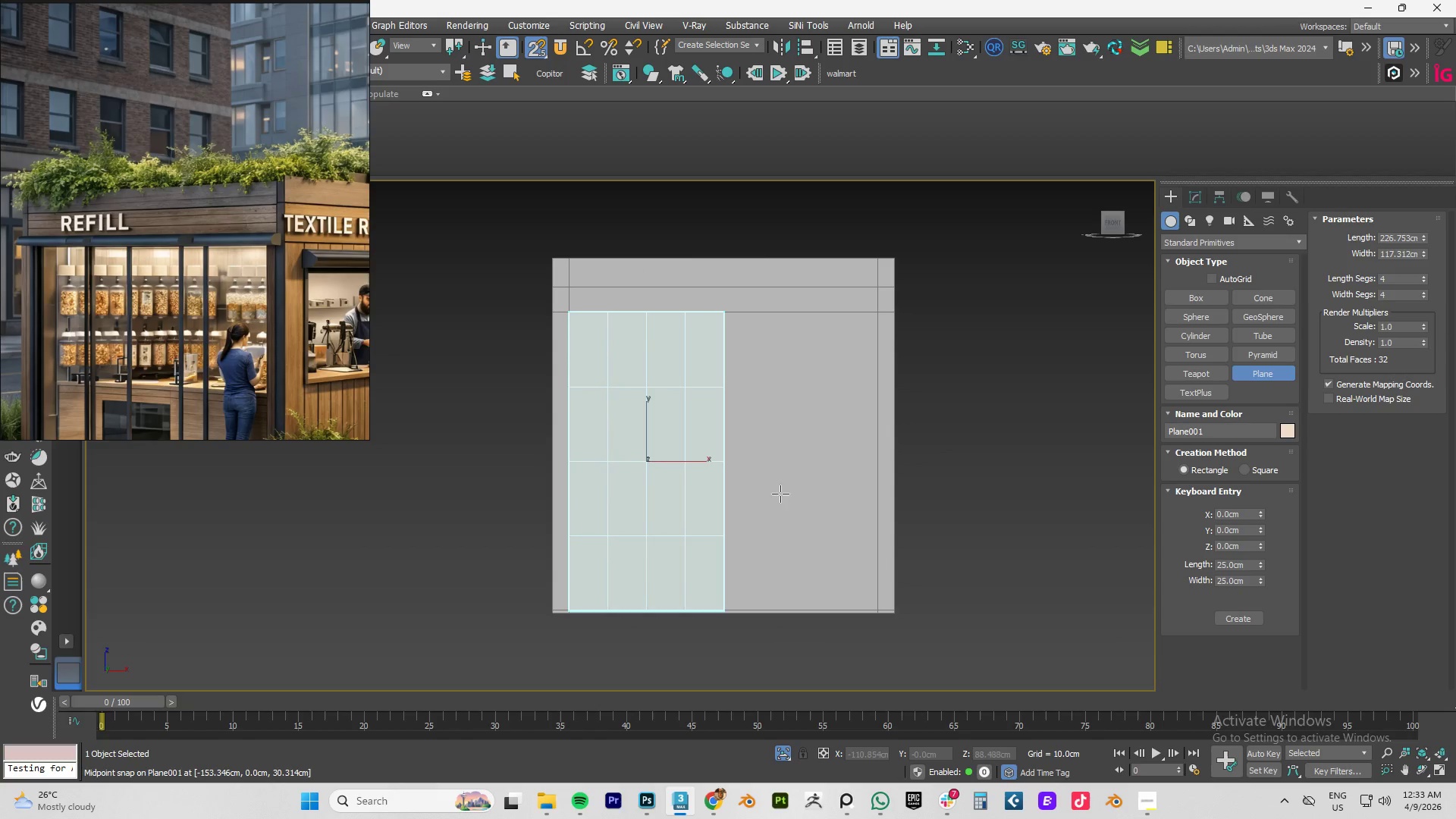 
hold_key(key=AltLeft, duration=1.5)
 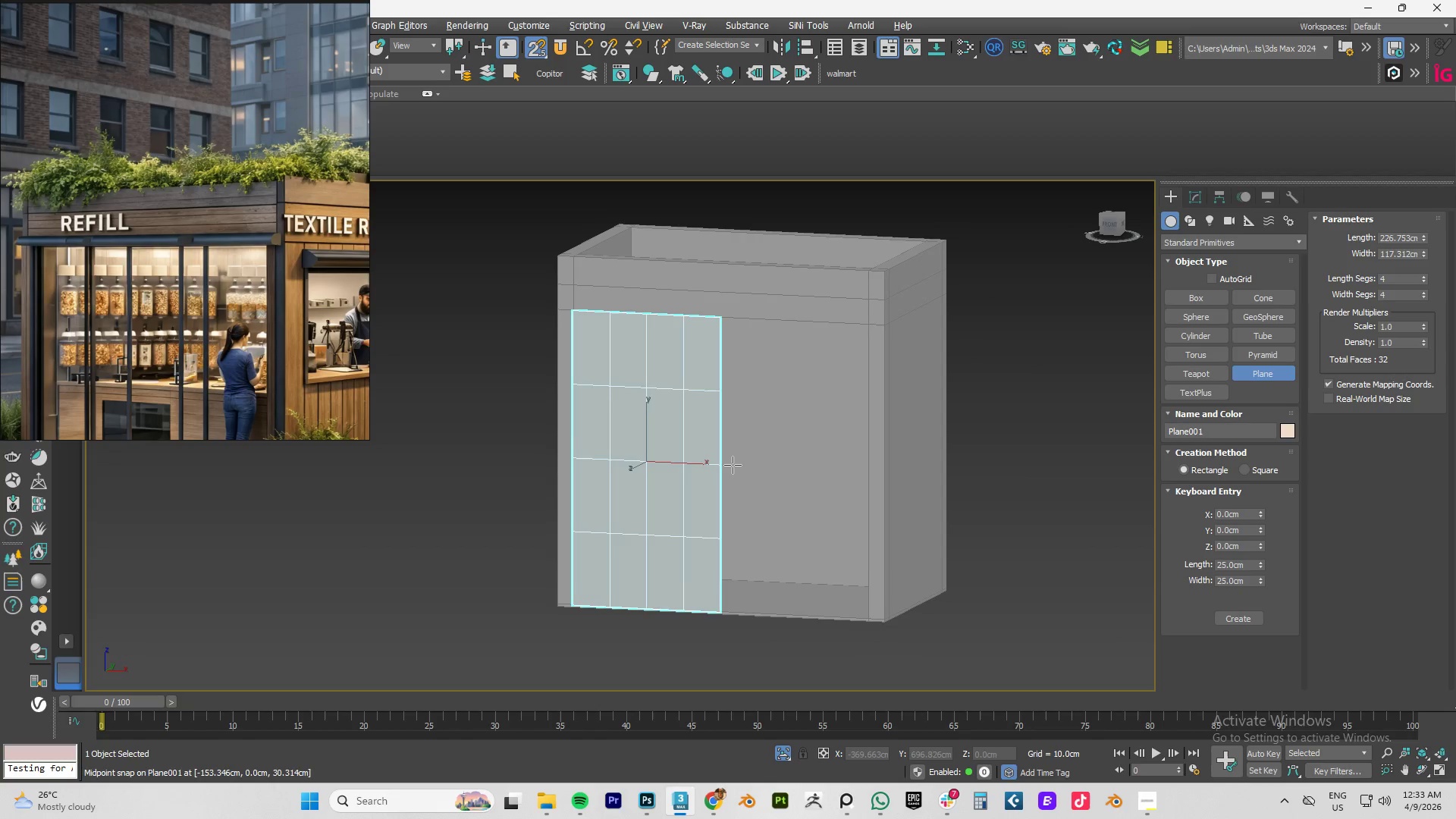 
key(Alt+AltLeft)
 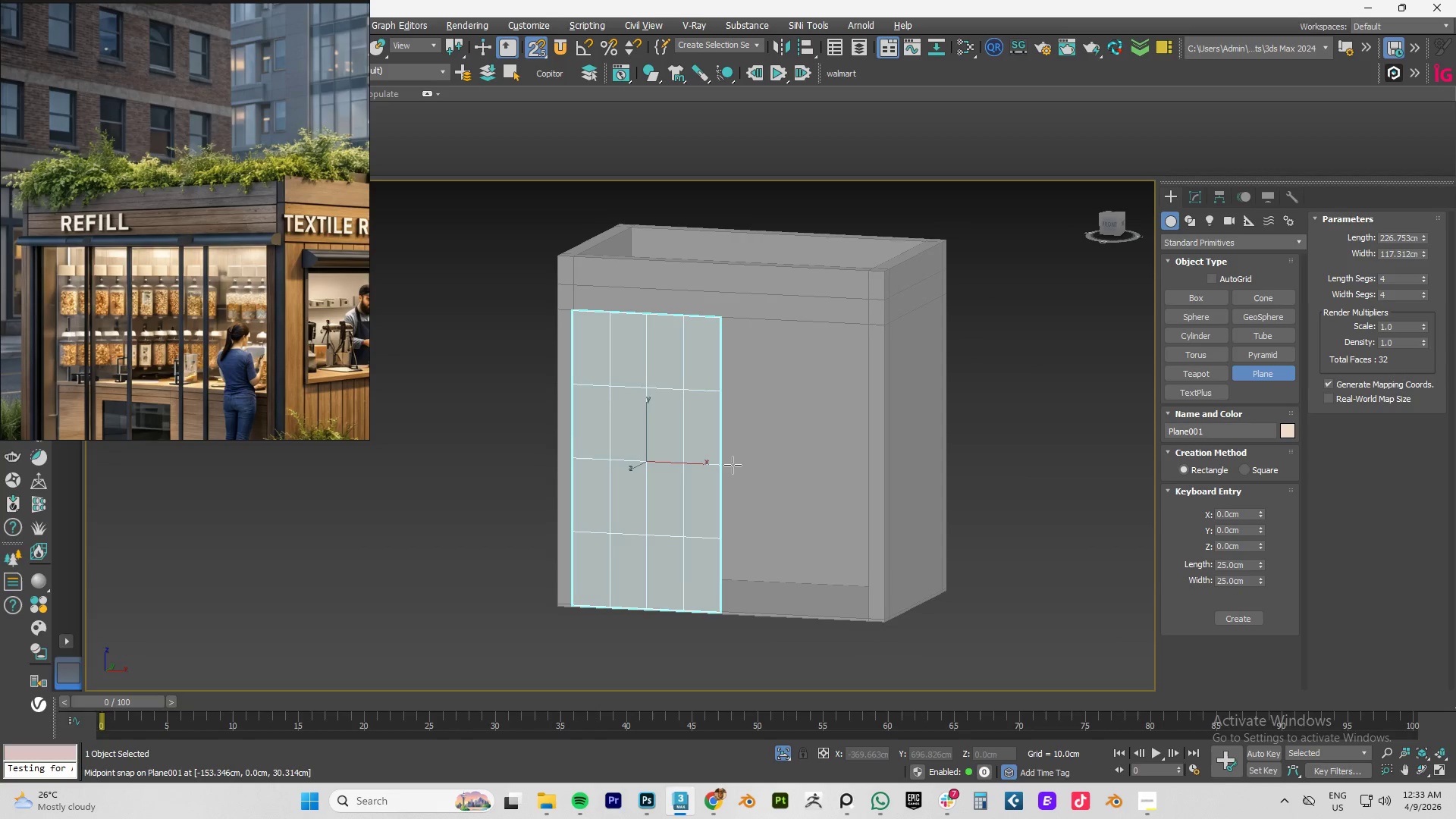 
key(Alt+AltLeft)
 